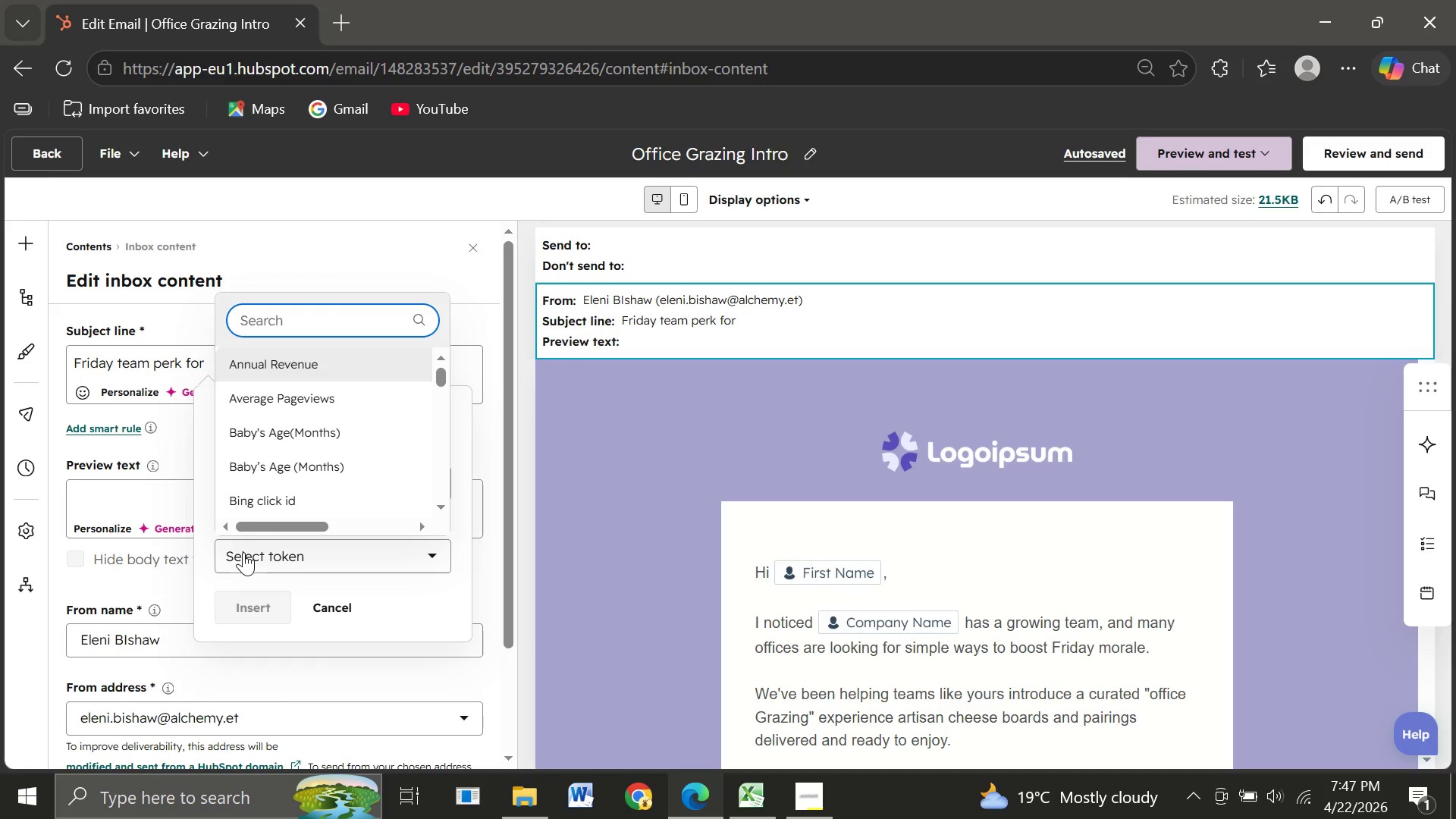 
type(Comp)
 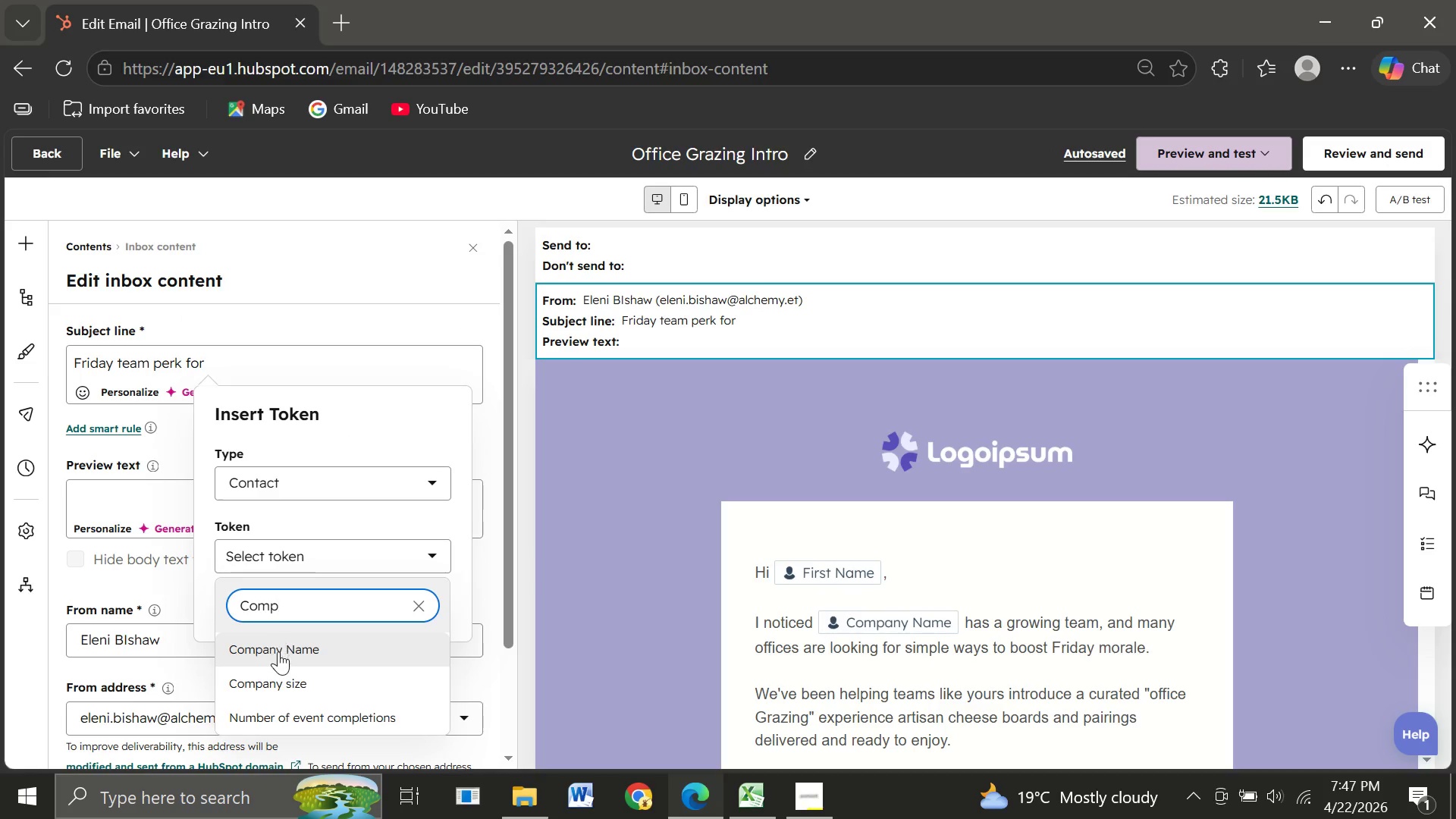 
left_click([279, 657])
 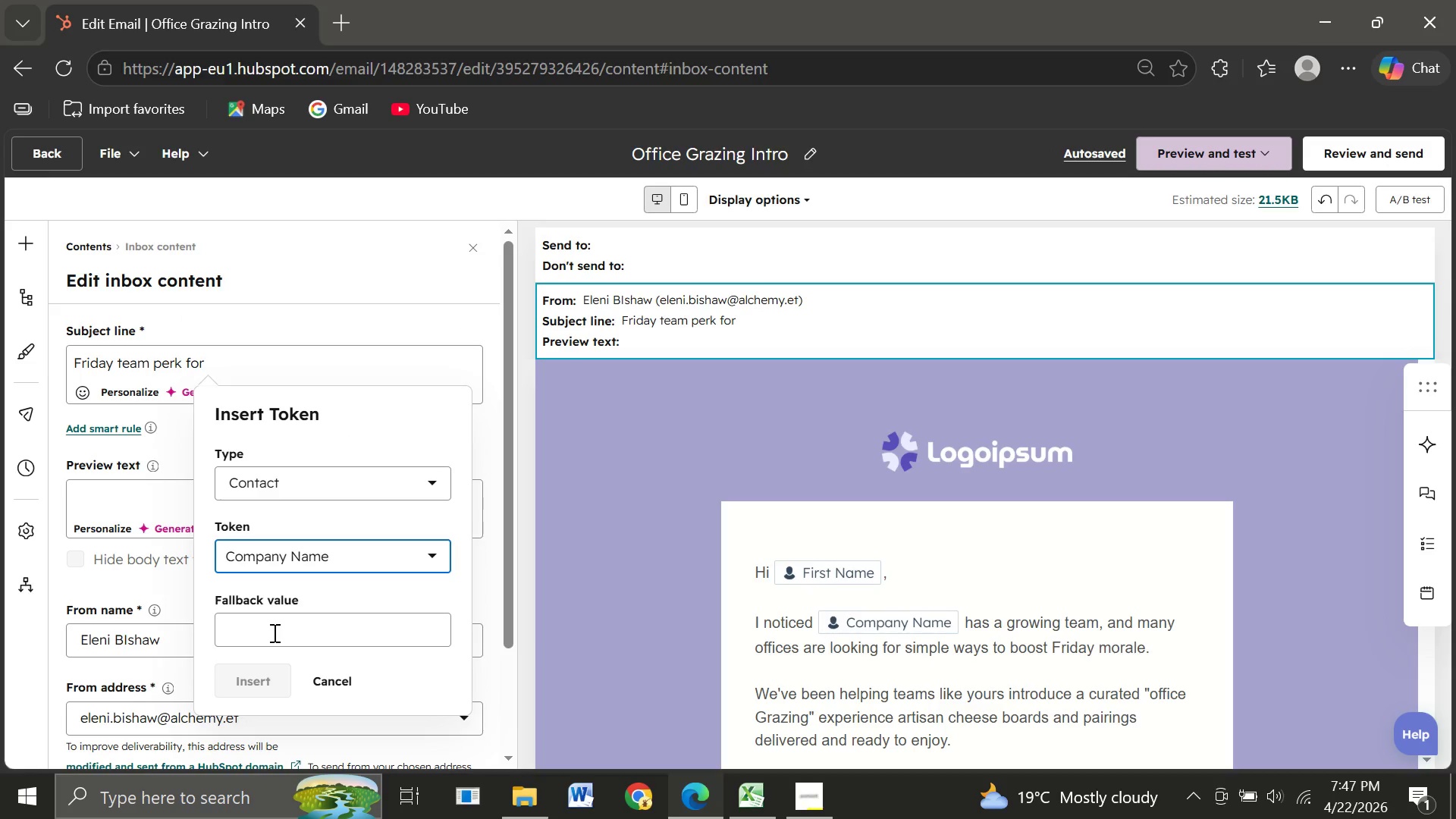 
left_click([257, 638])
 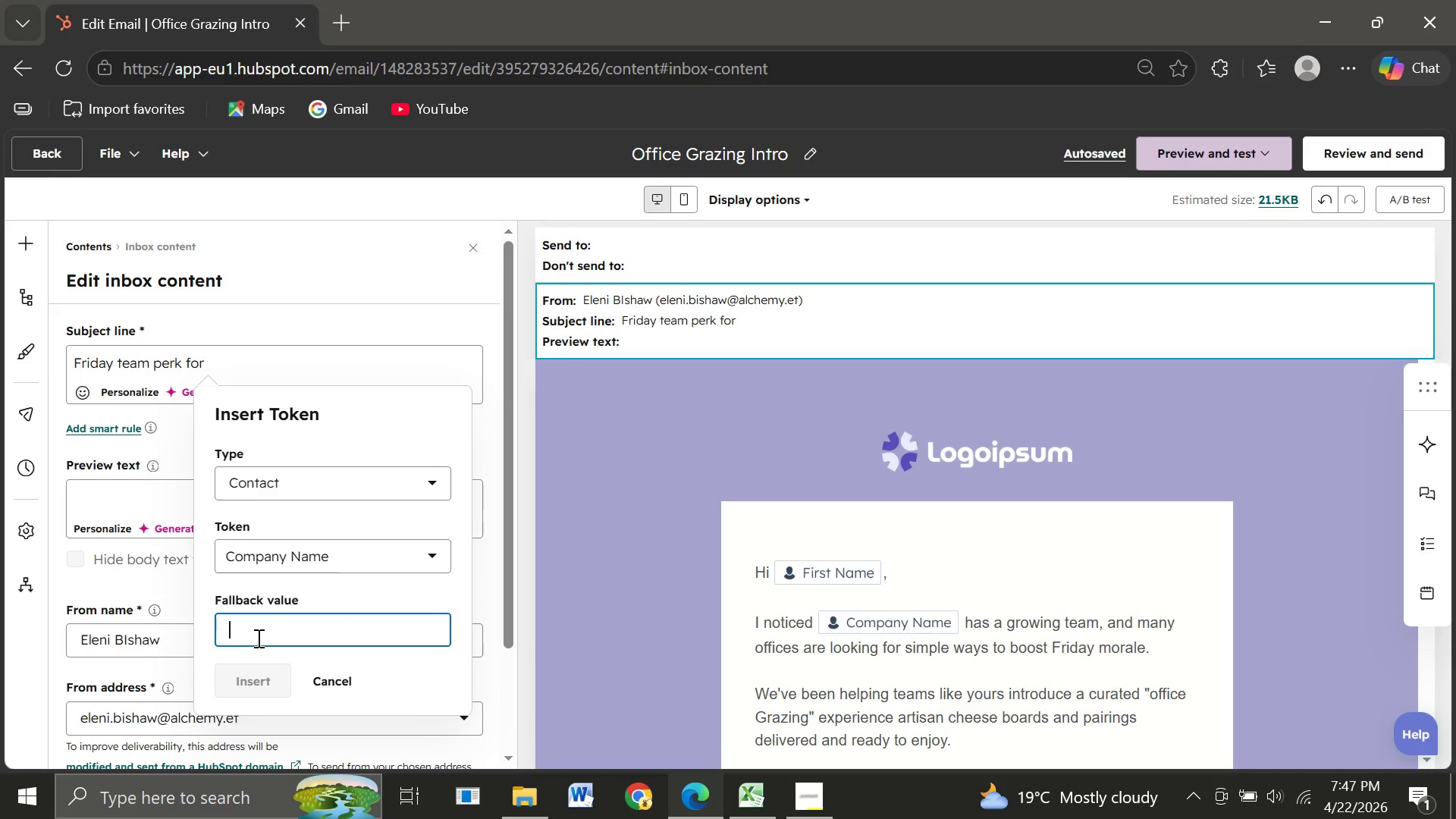 
type(your team)
 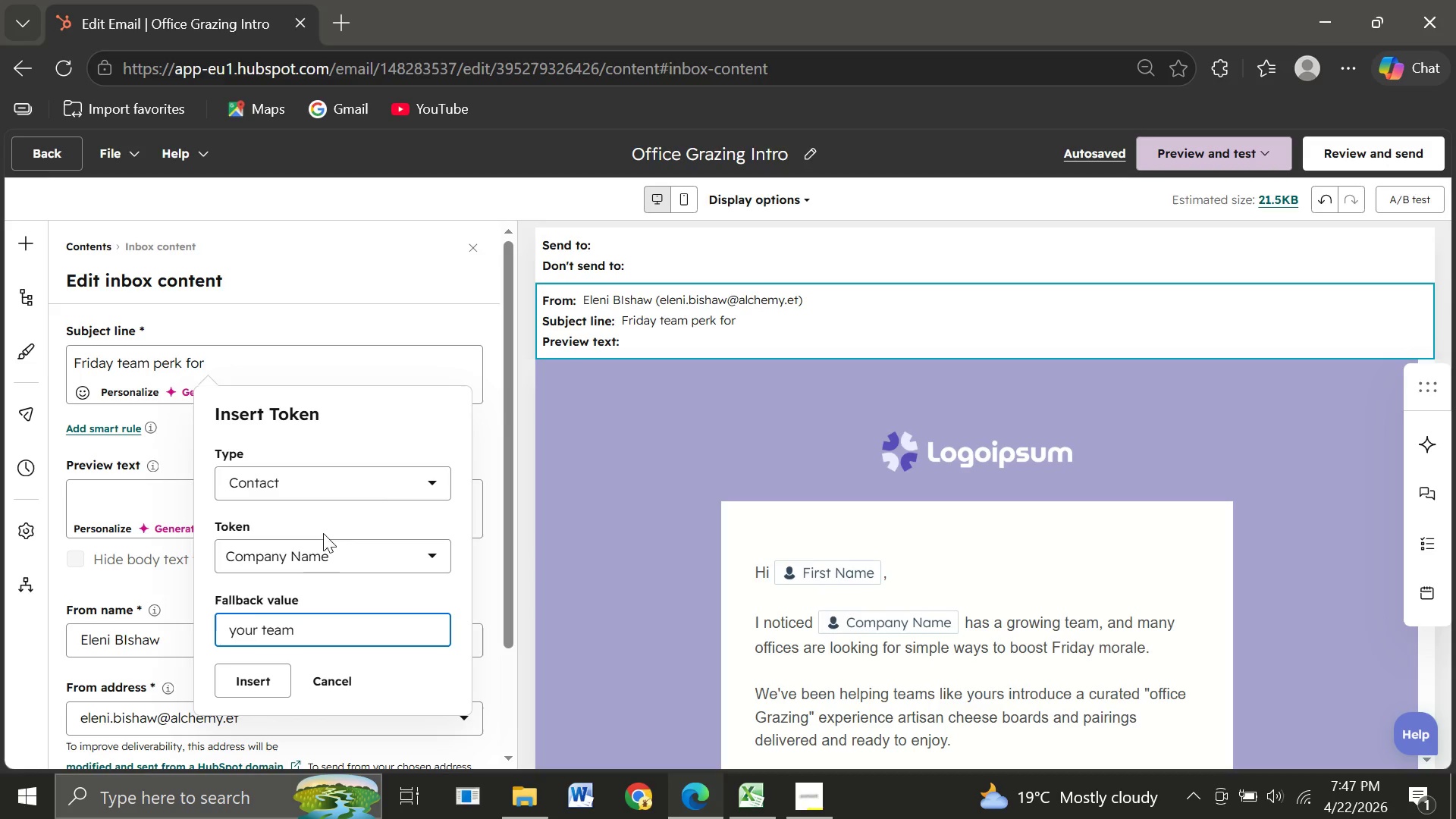 
wait(5.11)
 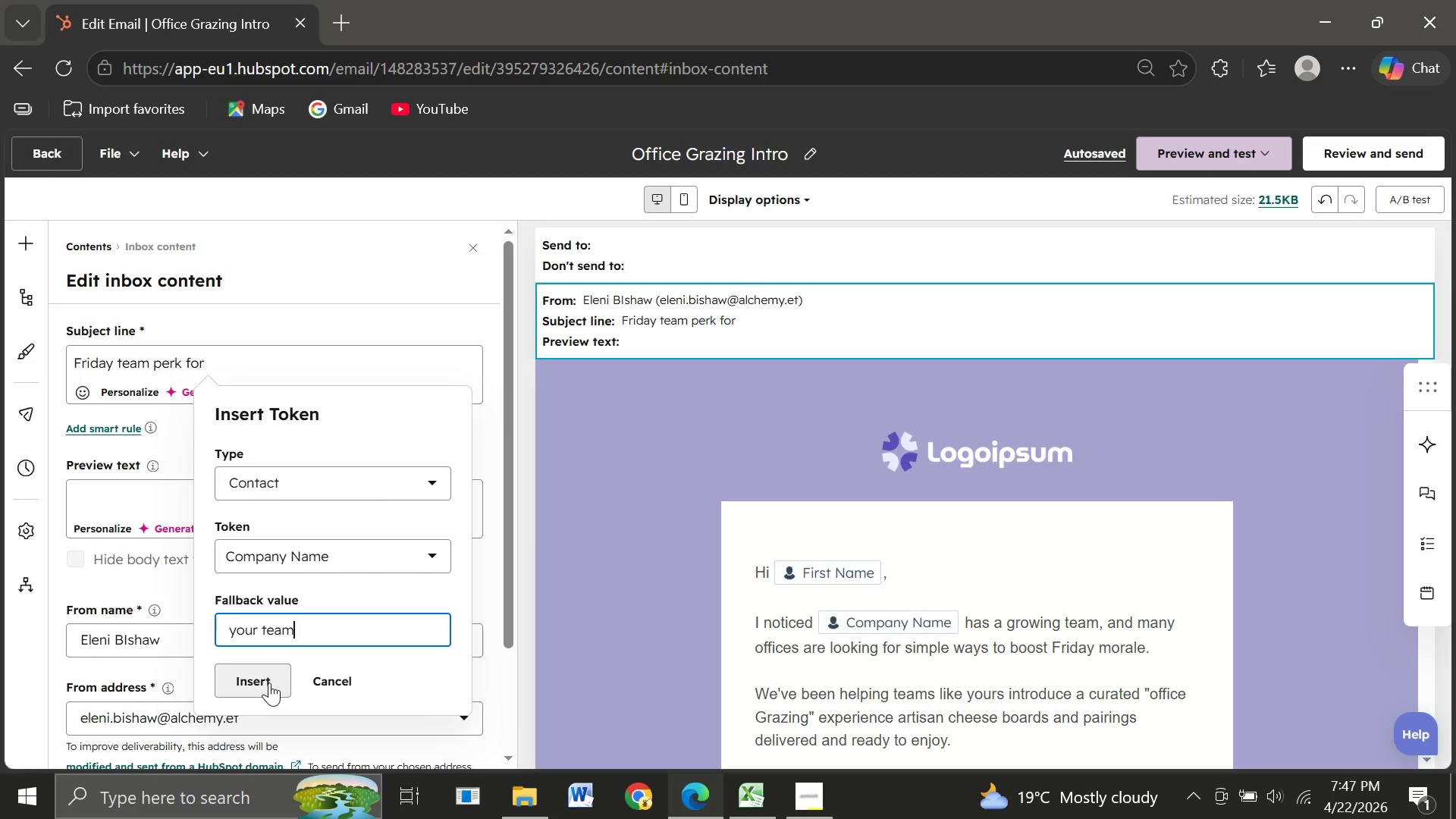 
left_click([250, 676])
 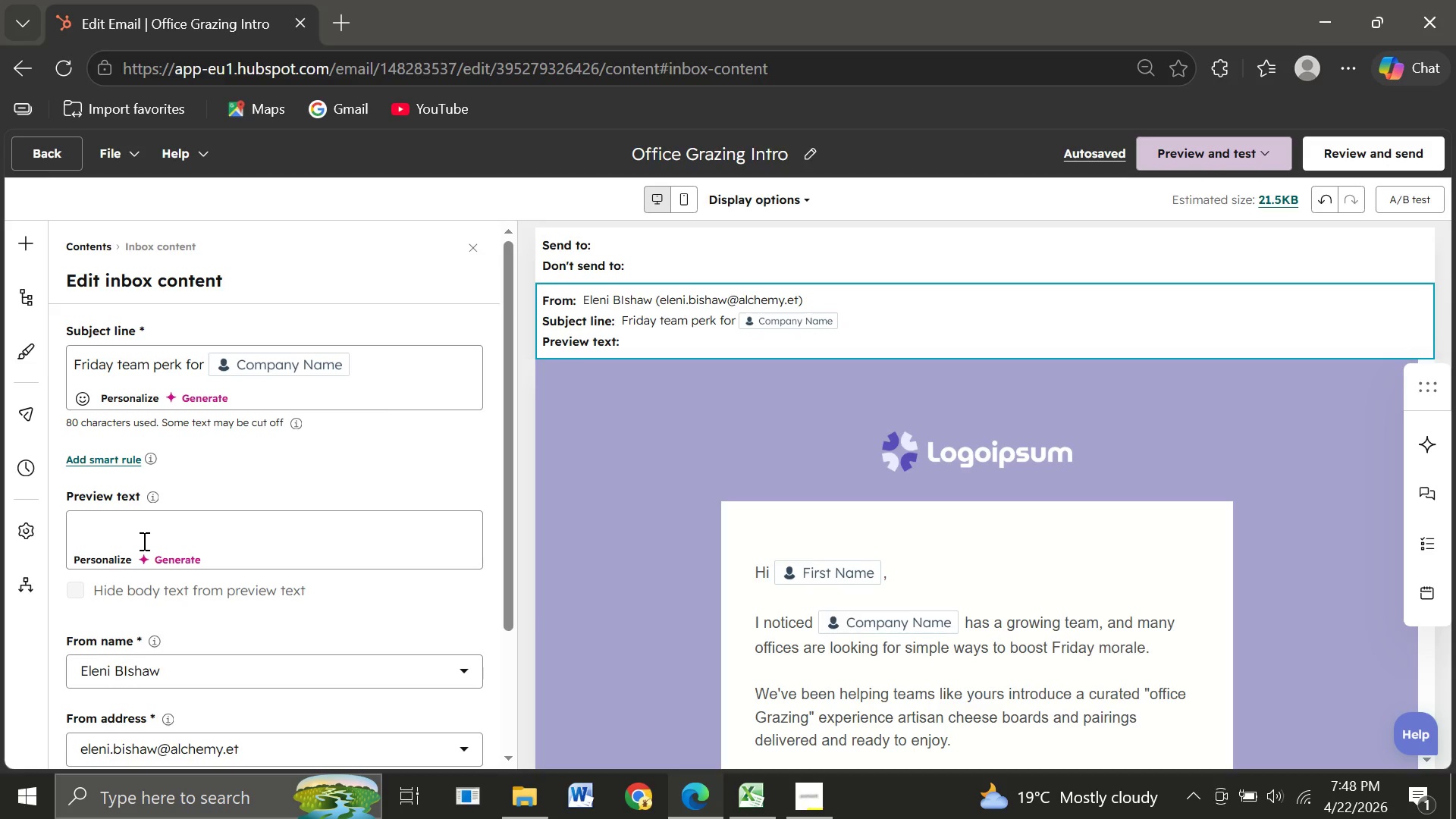 
wait(24.17)
 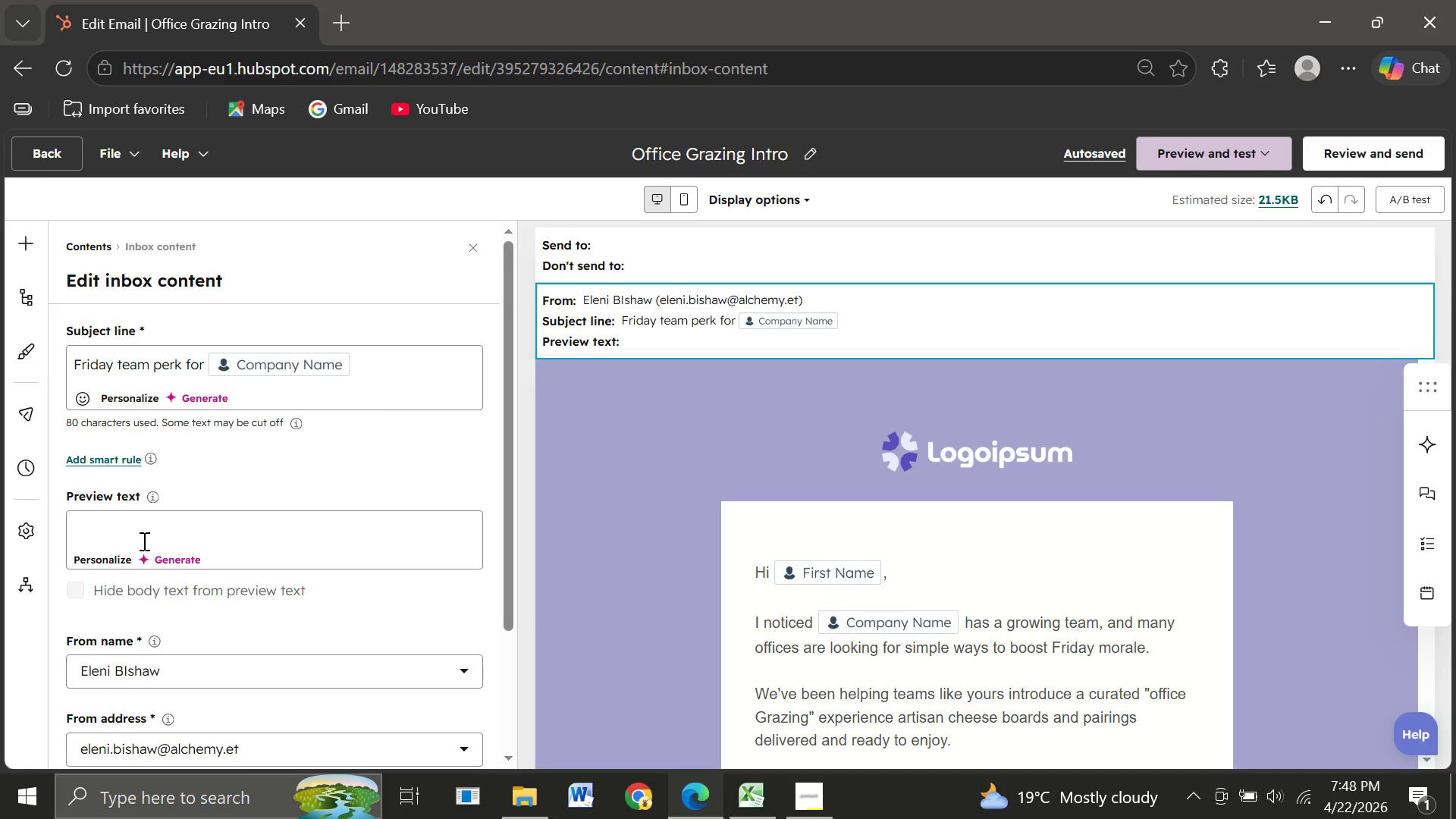 
left_click([92, 527])
 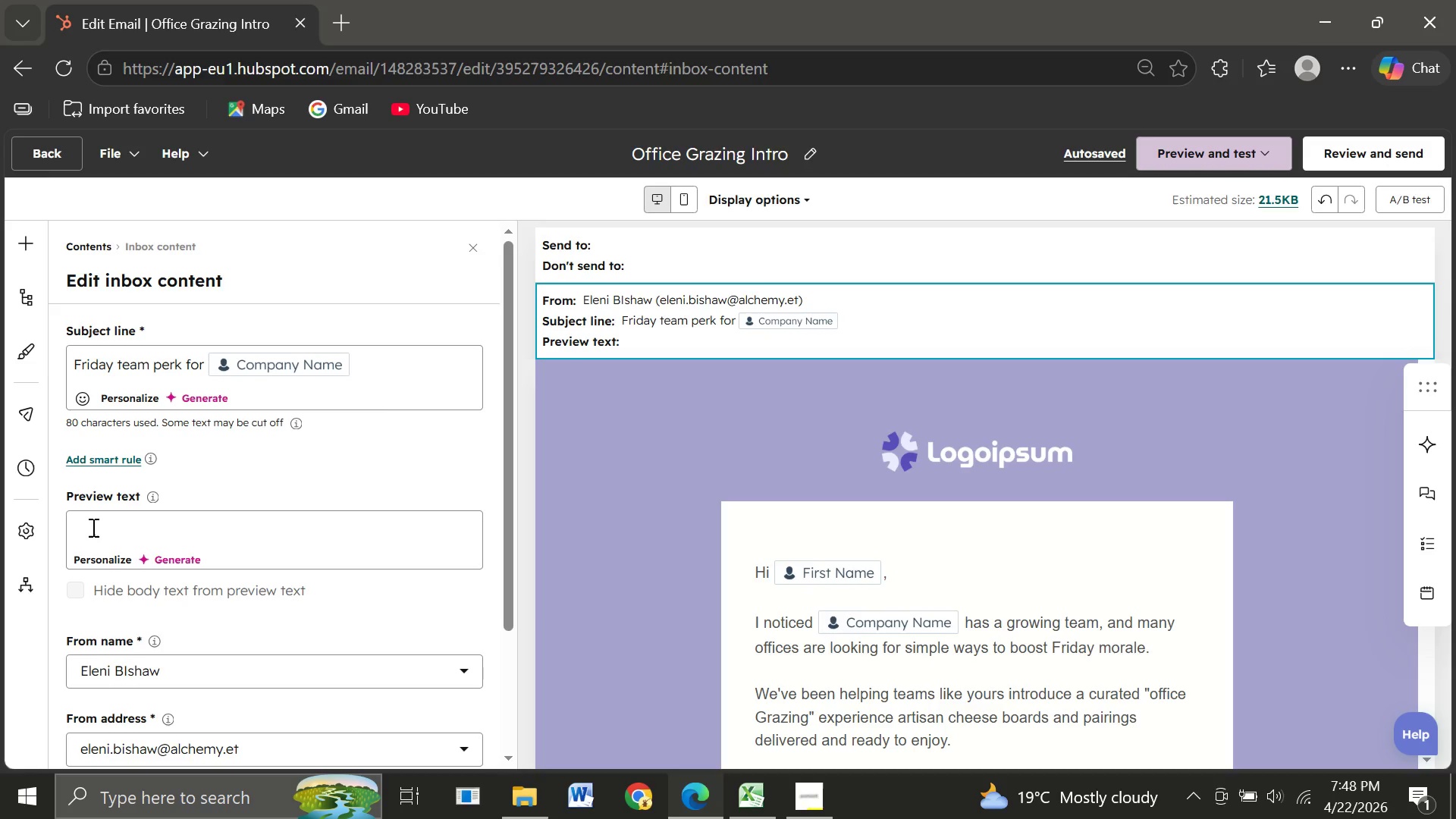 
wait(6.55)
 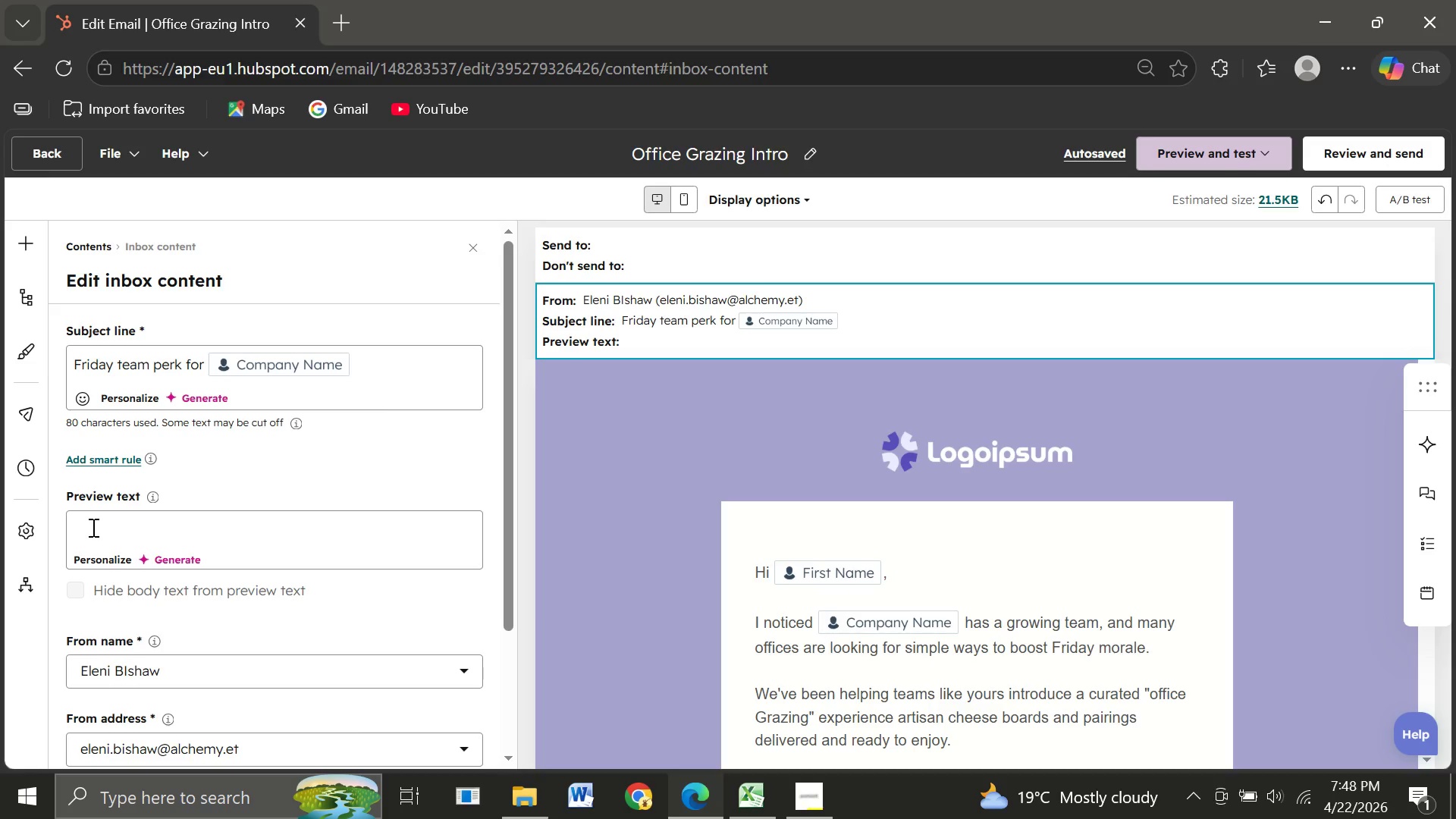 
type(A simple wat)
key(Backspace)
type(y to evaluate your team's )
 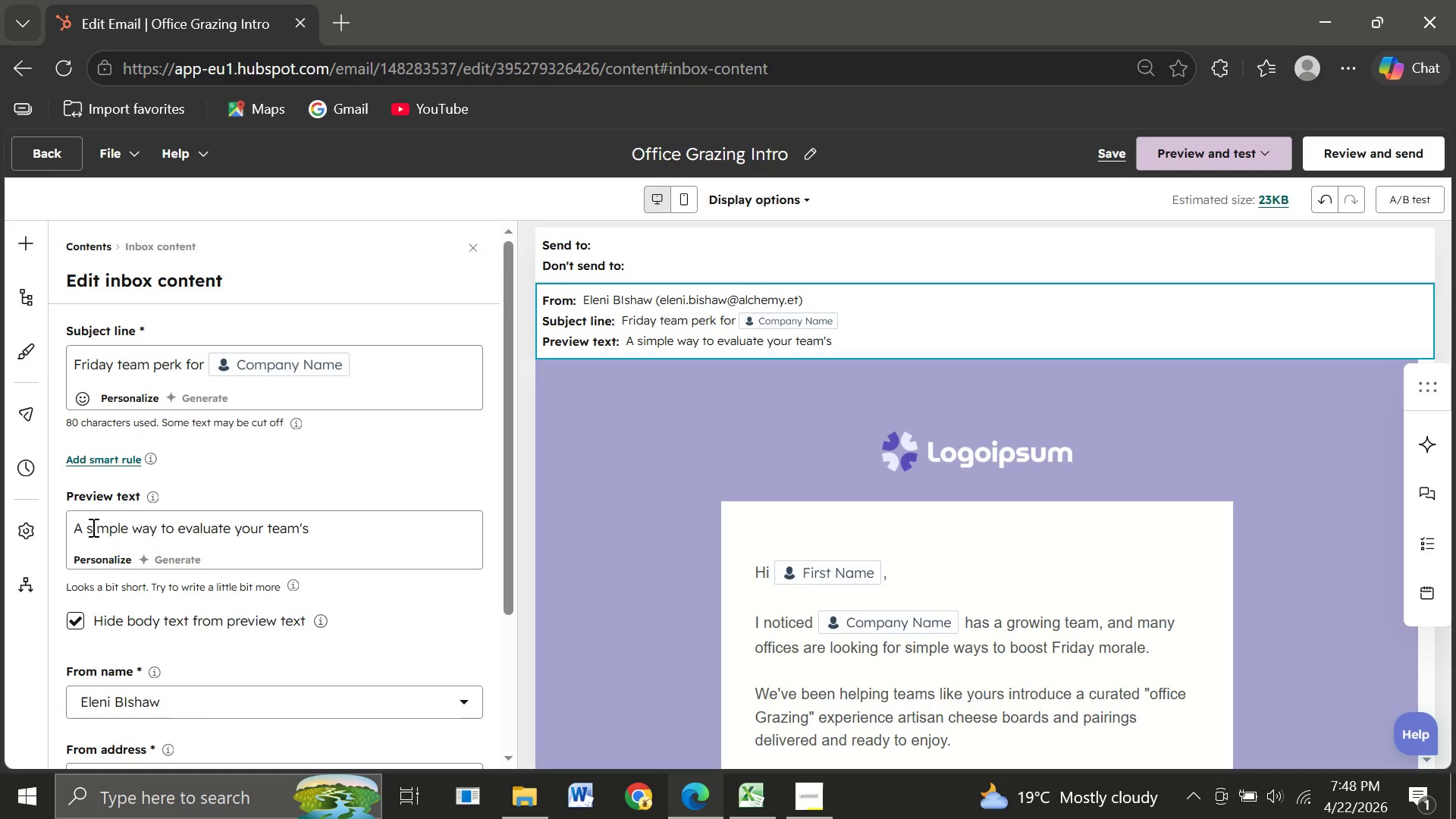 
type(Friday t)
key(Backspace)
type(routine)
 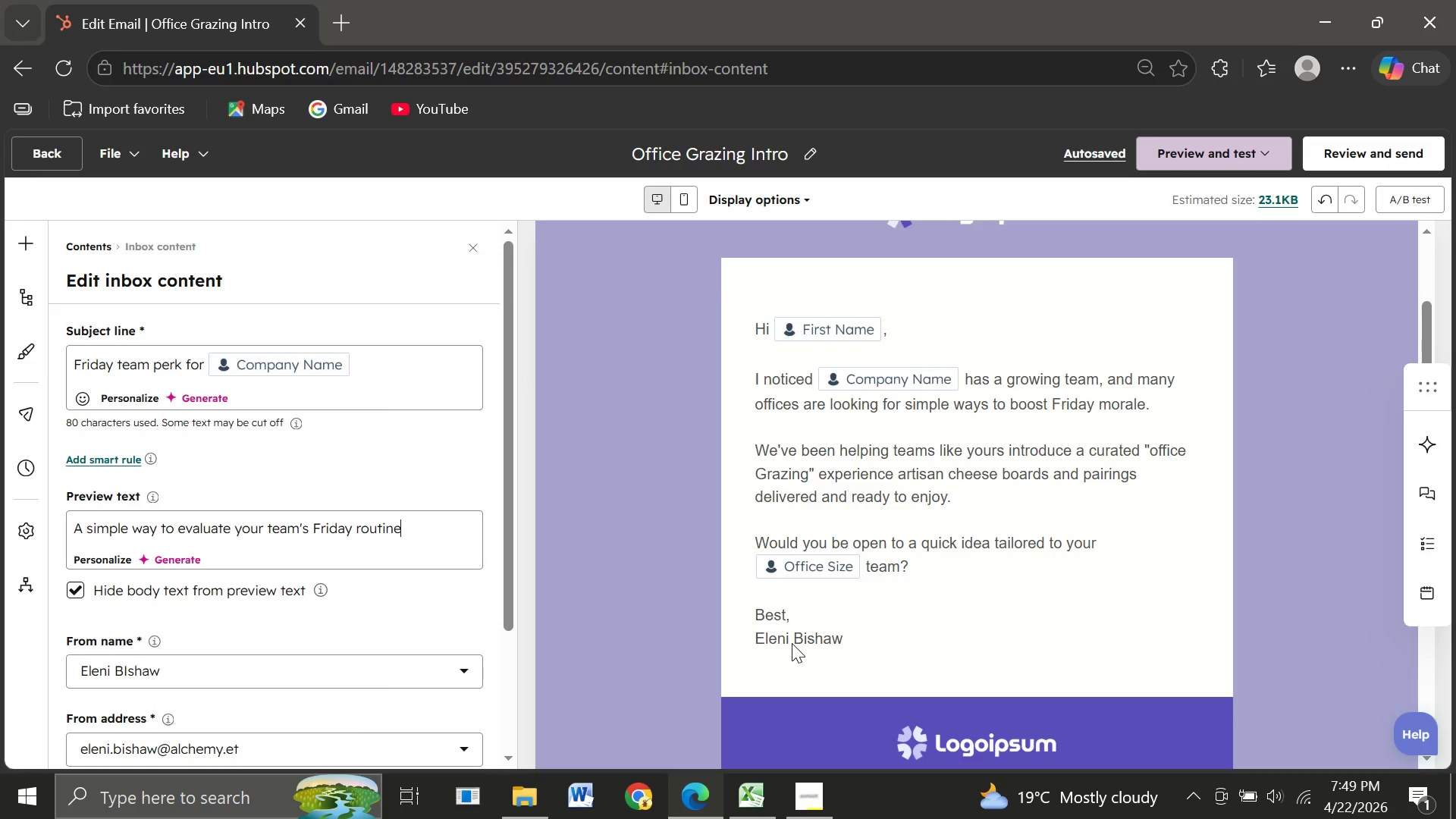 
wait(18.92)
 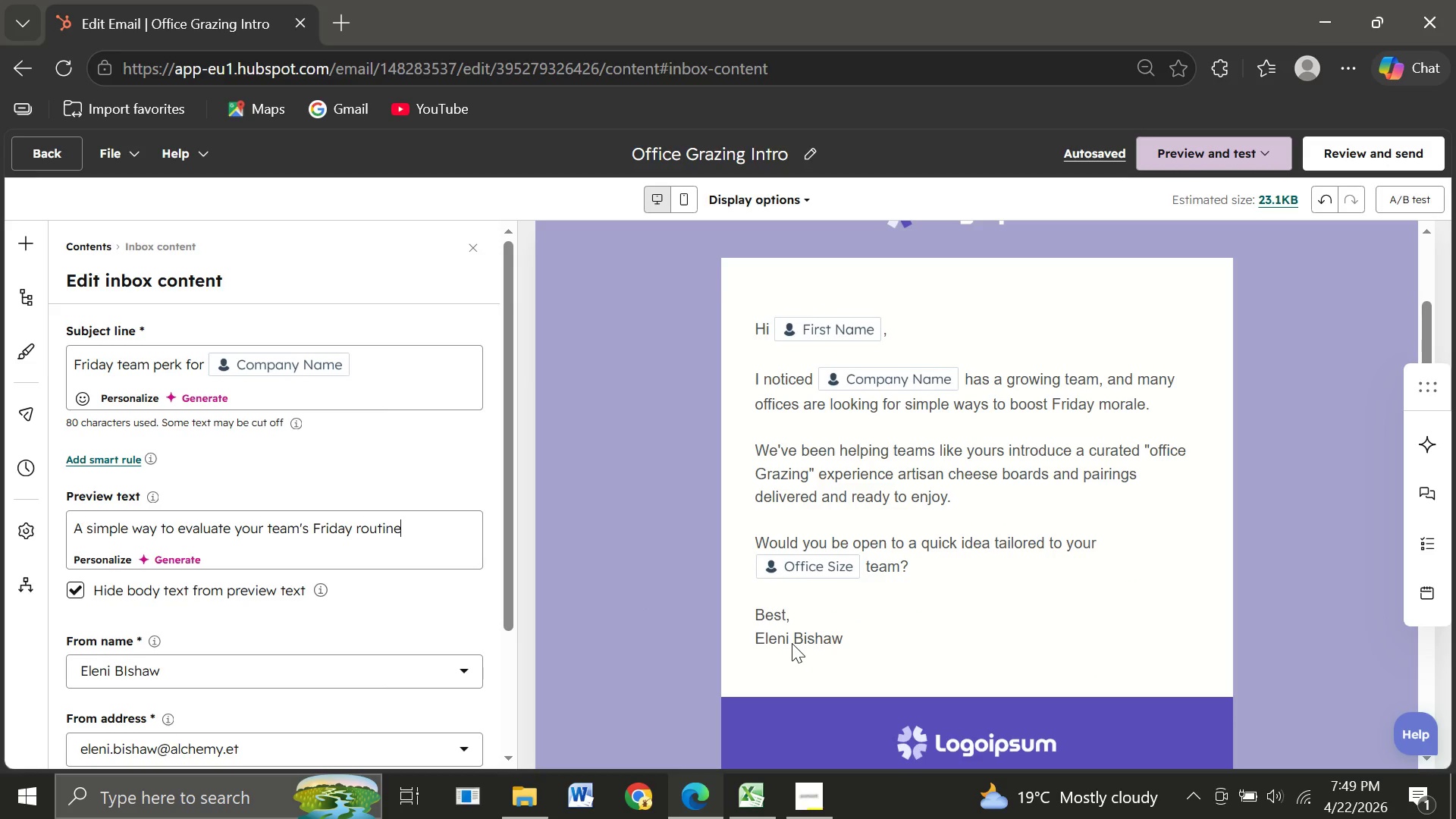 
left_click([45, 155])
 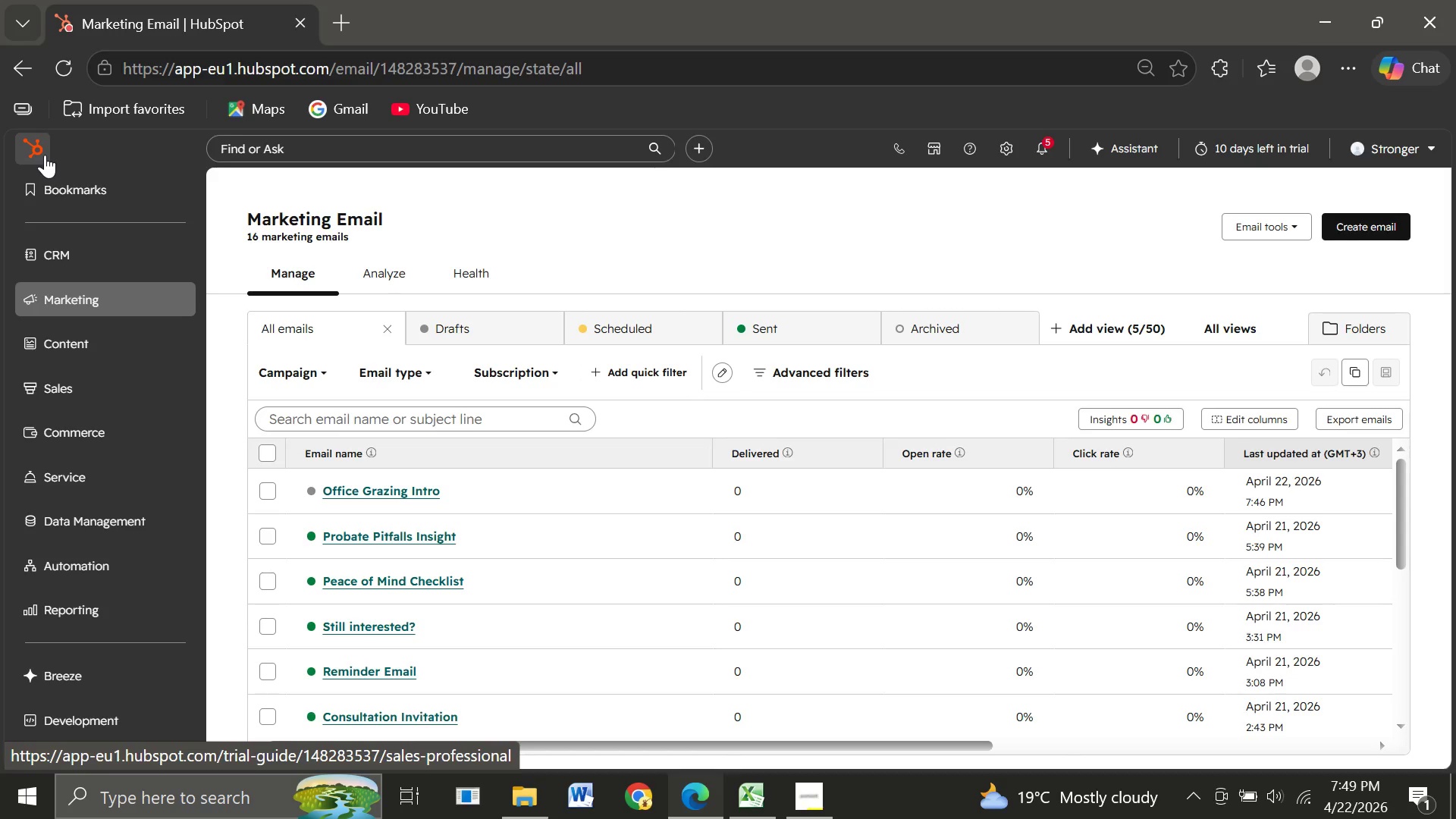 
wait(21.08)
 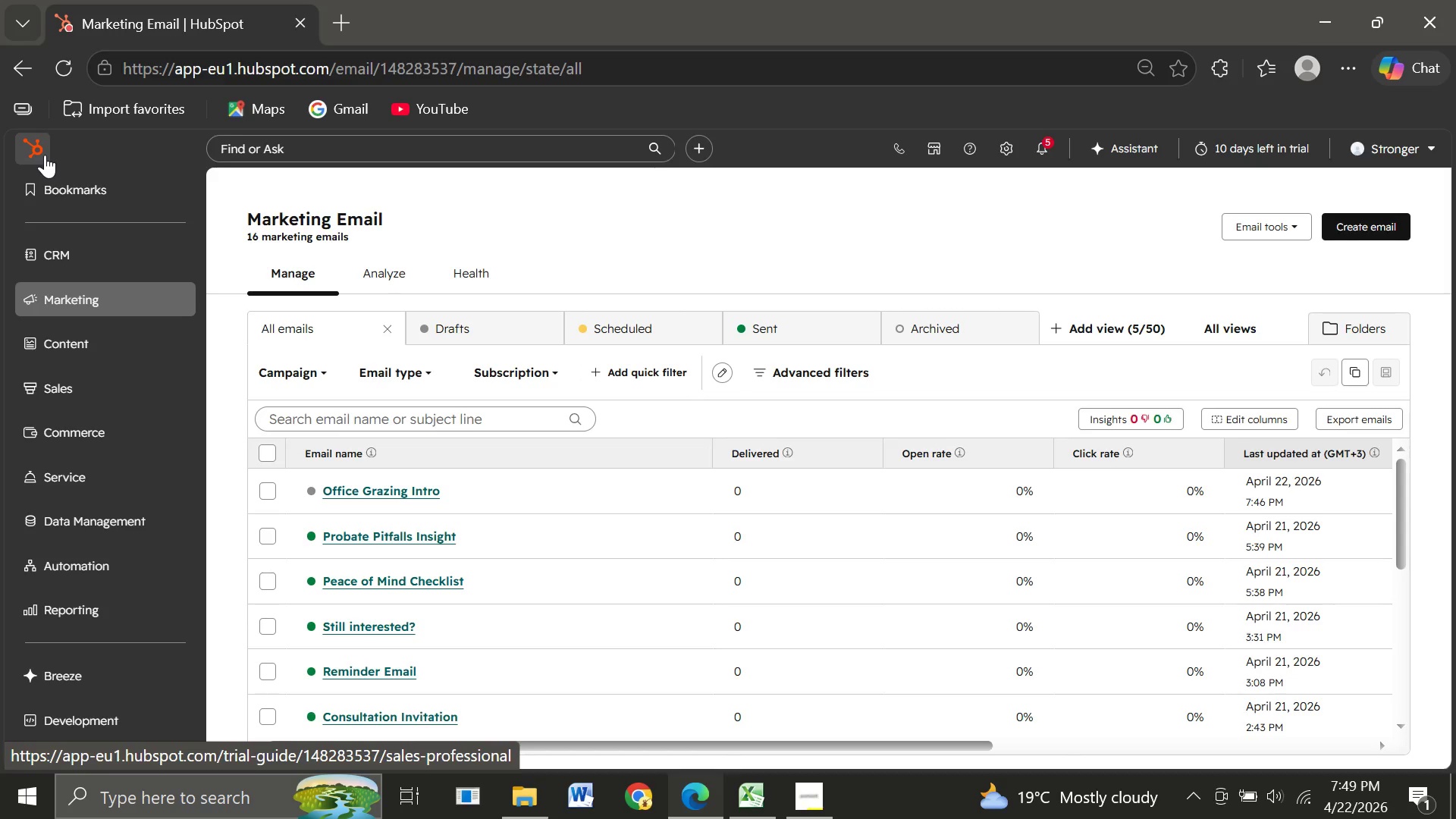 
left_click([1362, 226])
 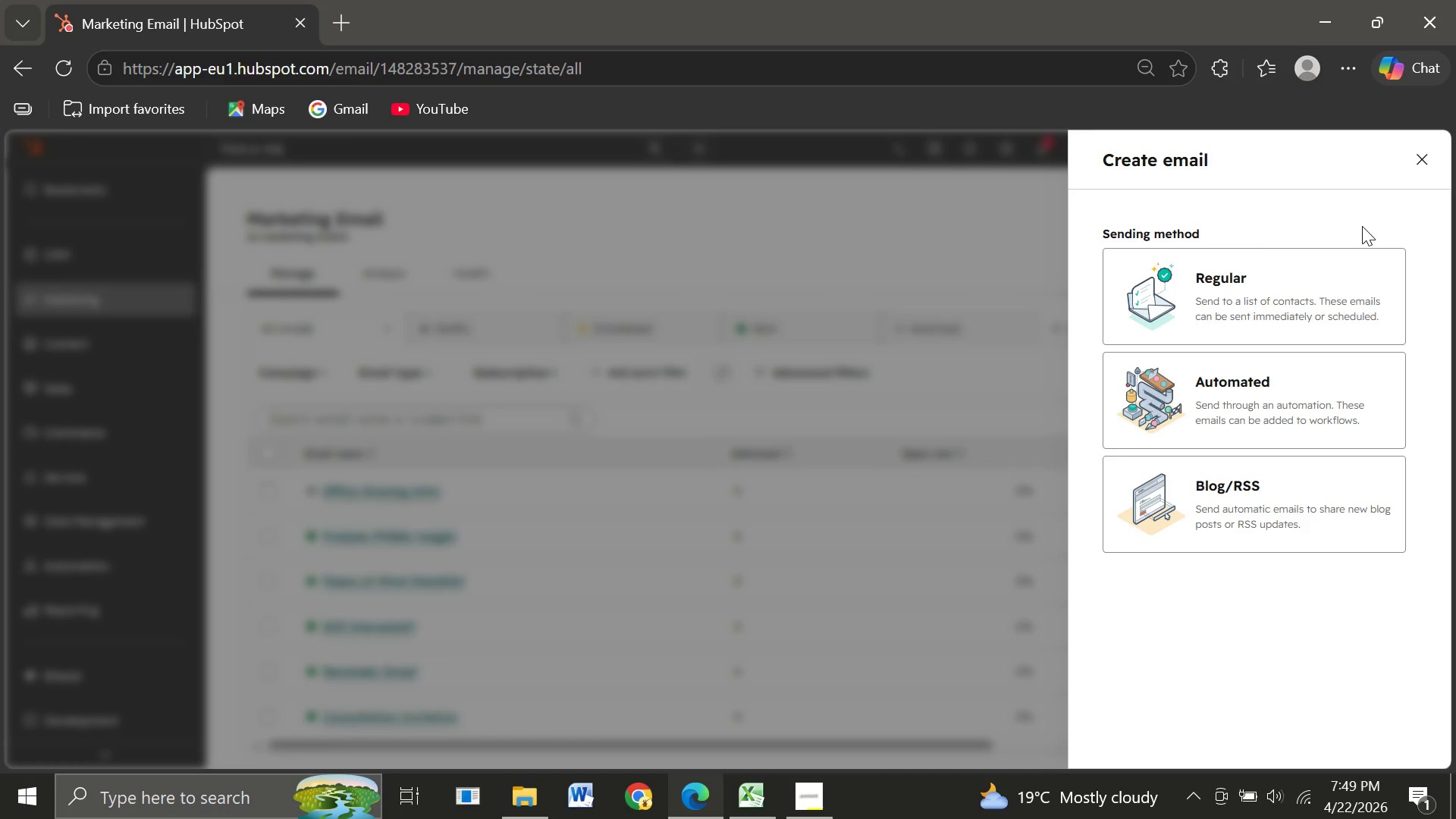 
wait(14.92)
 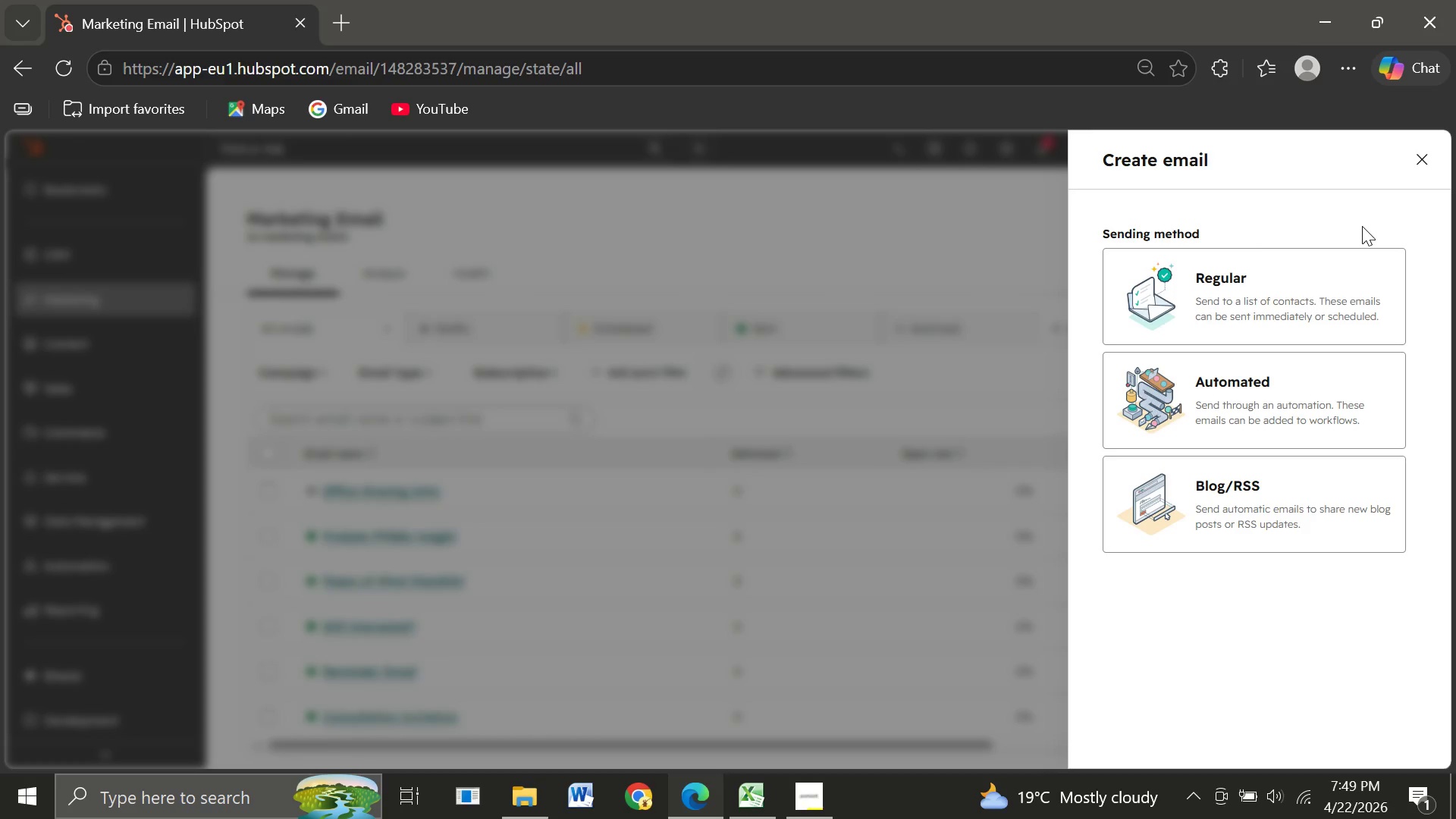 
left_click([1286, 296])
 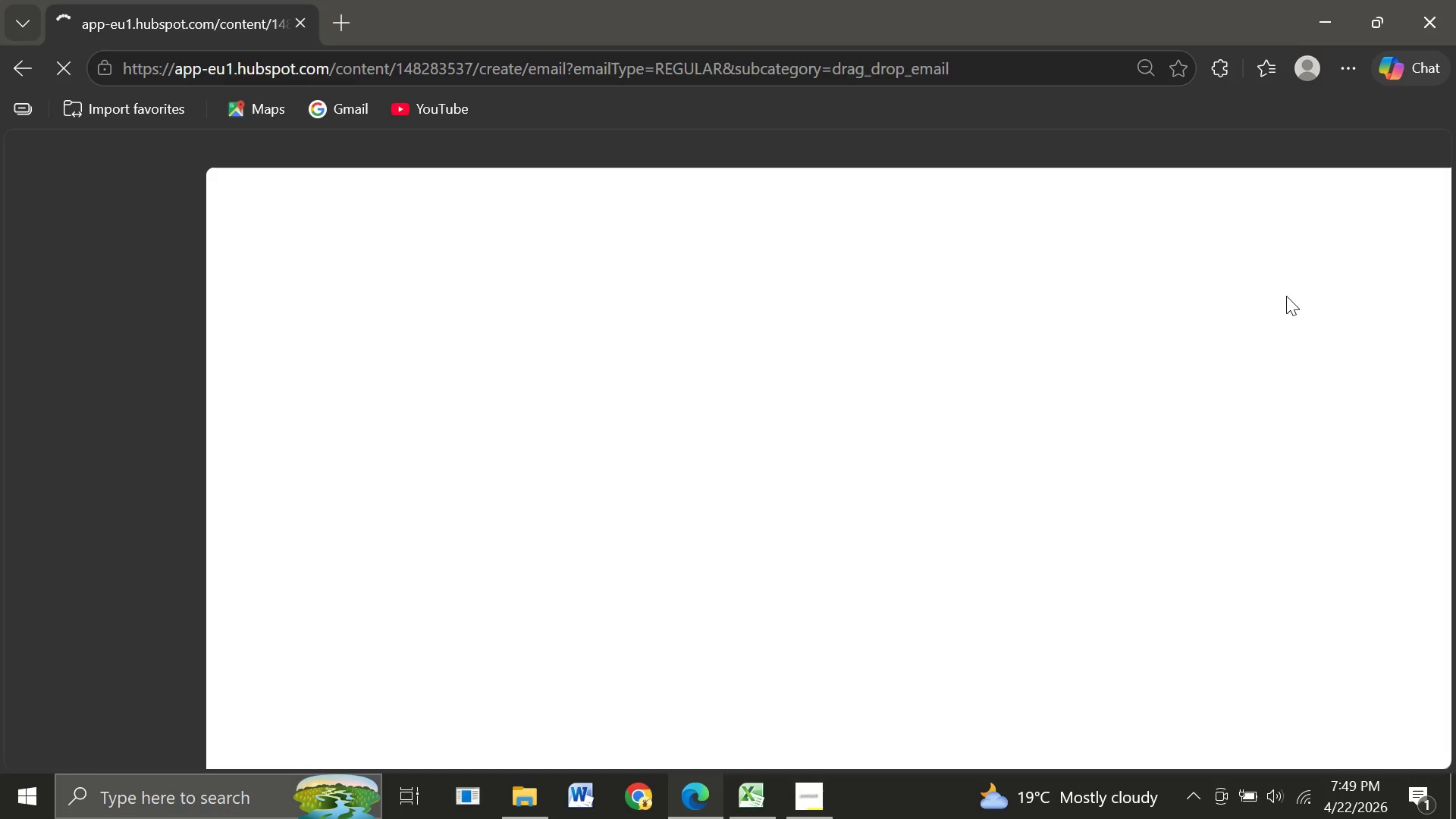 
mouse_move([795, 333])
 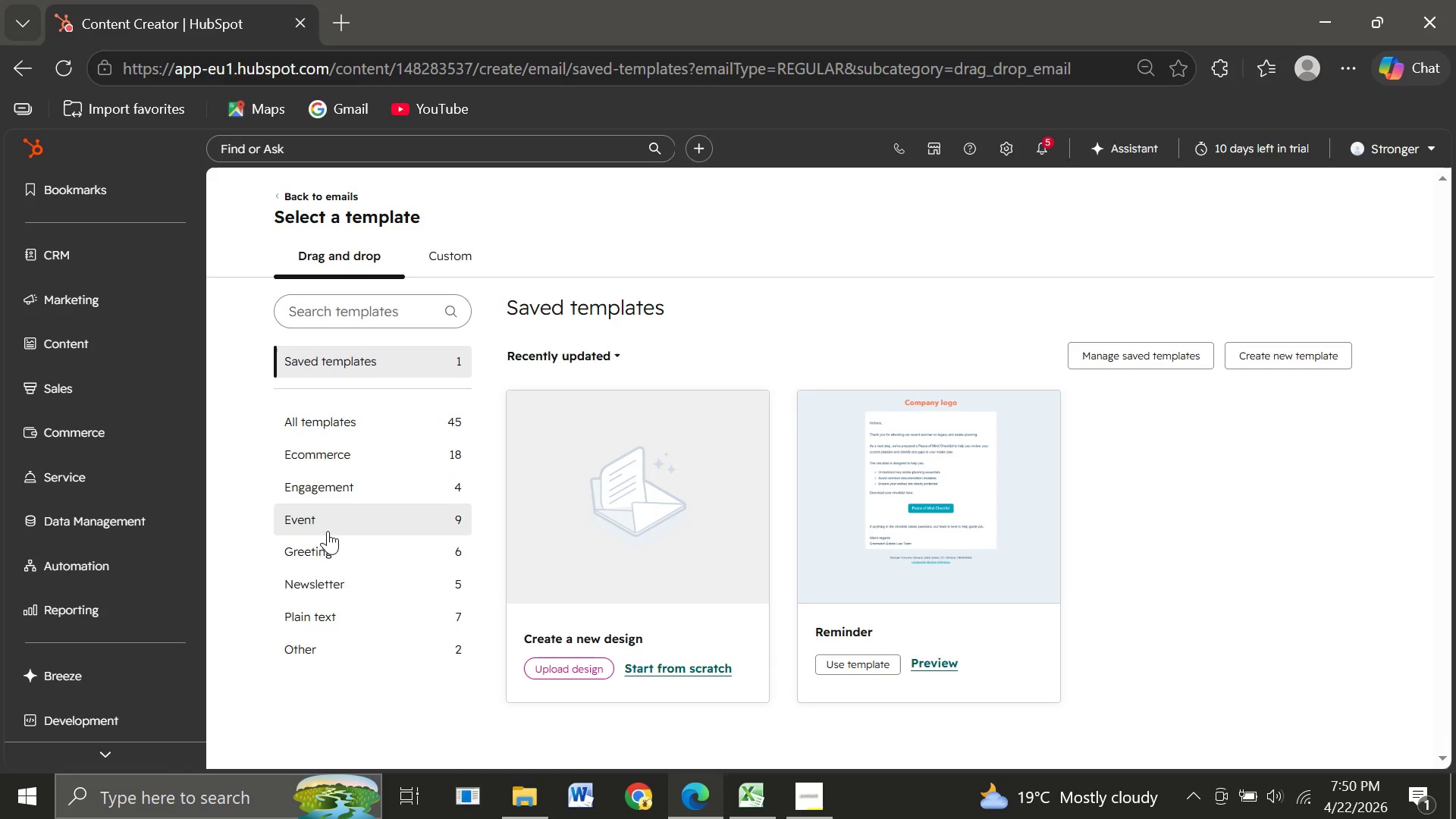 
left_click([328, 540])
 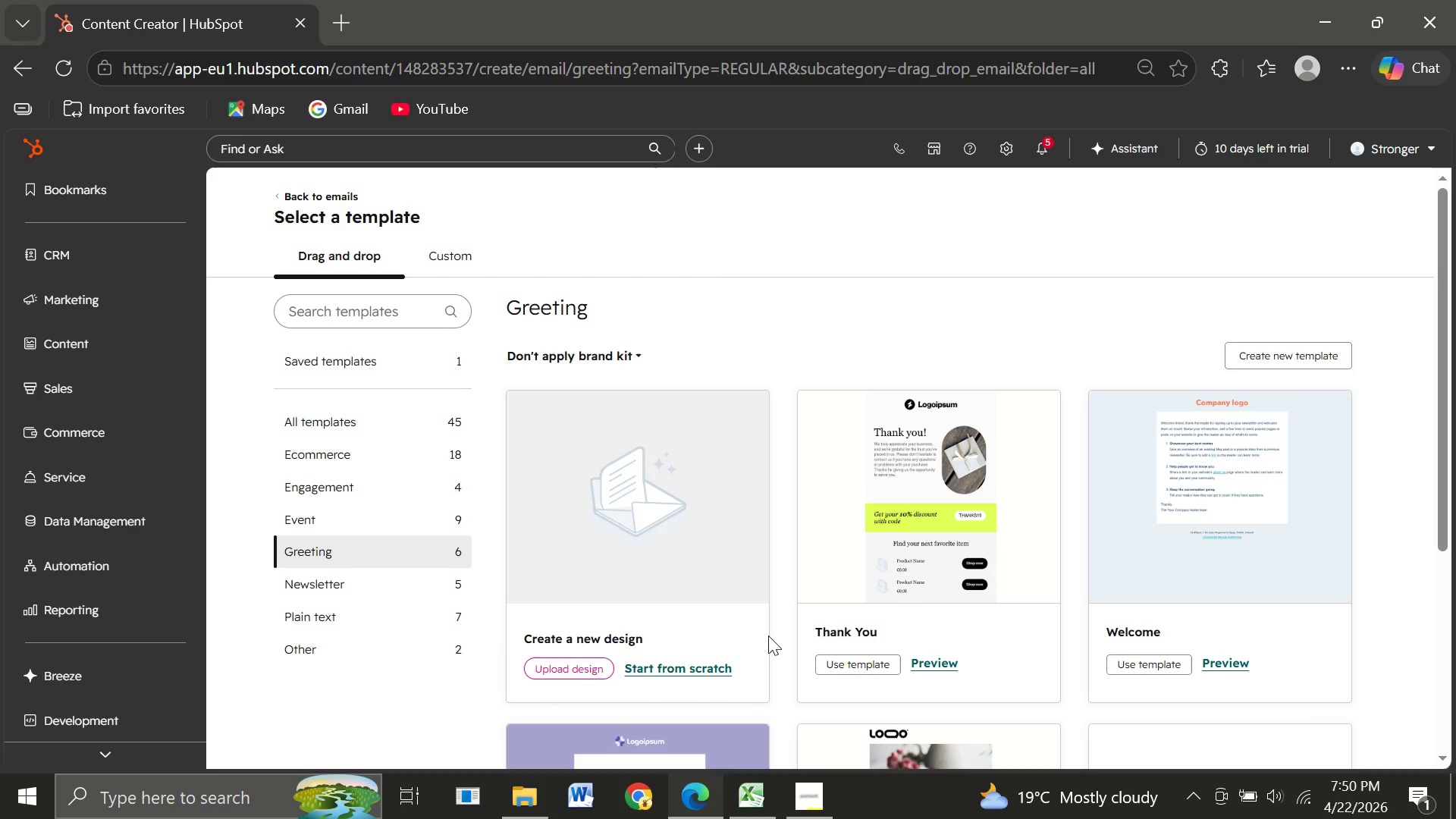 
wait(13.88)
 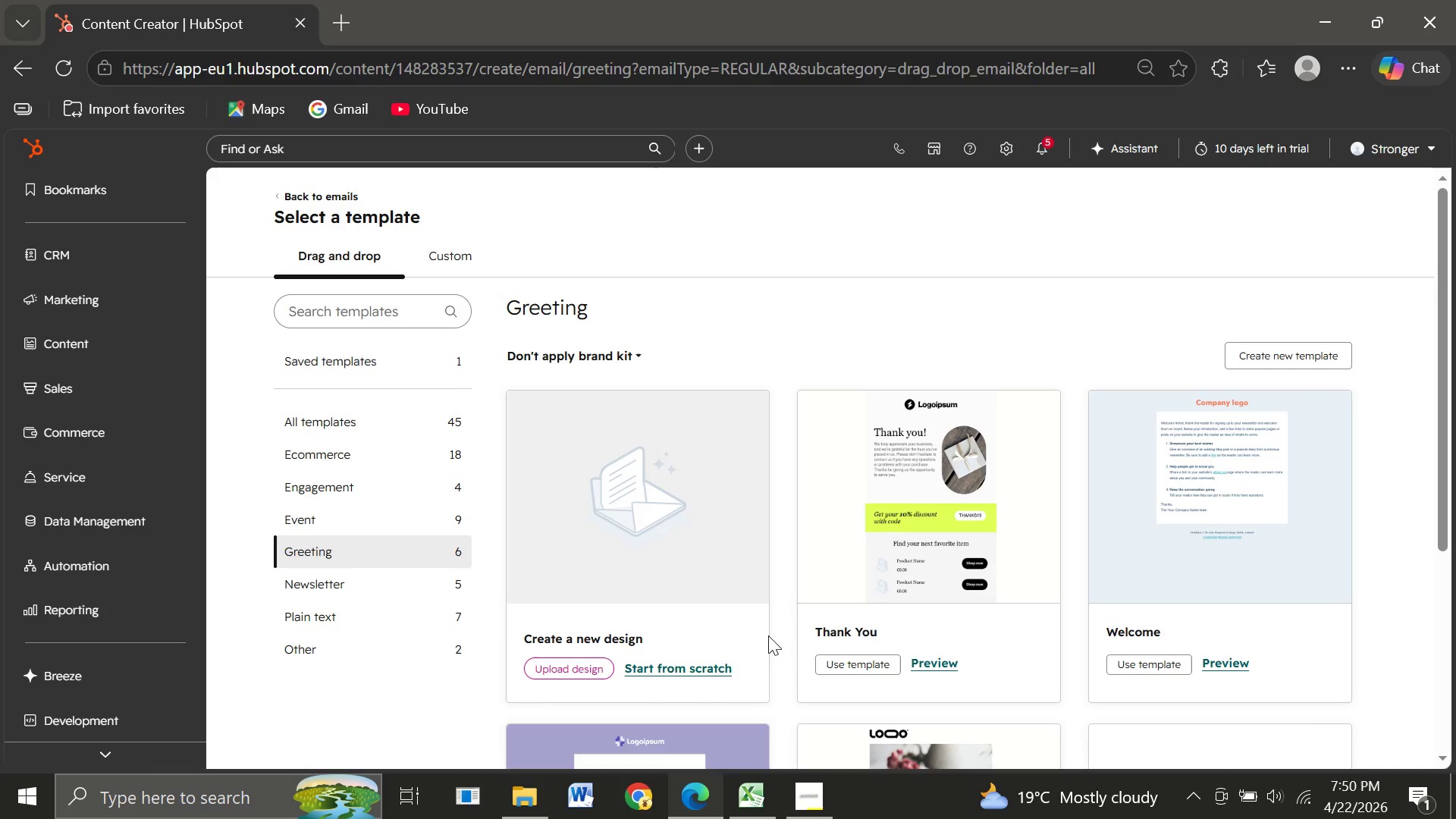 
mouse_move([824, 611])
 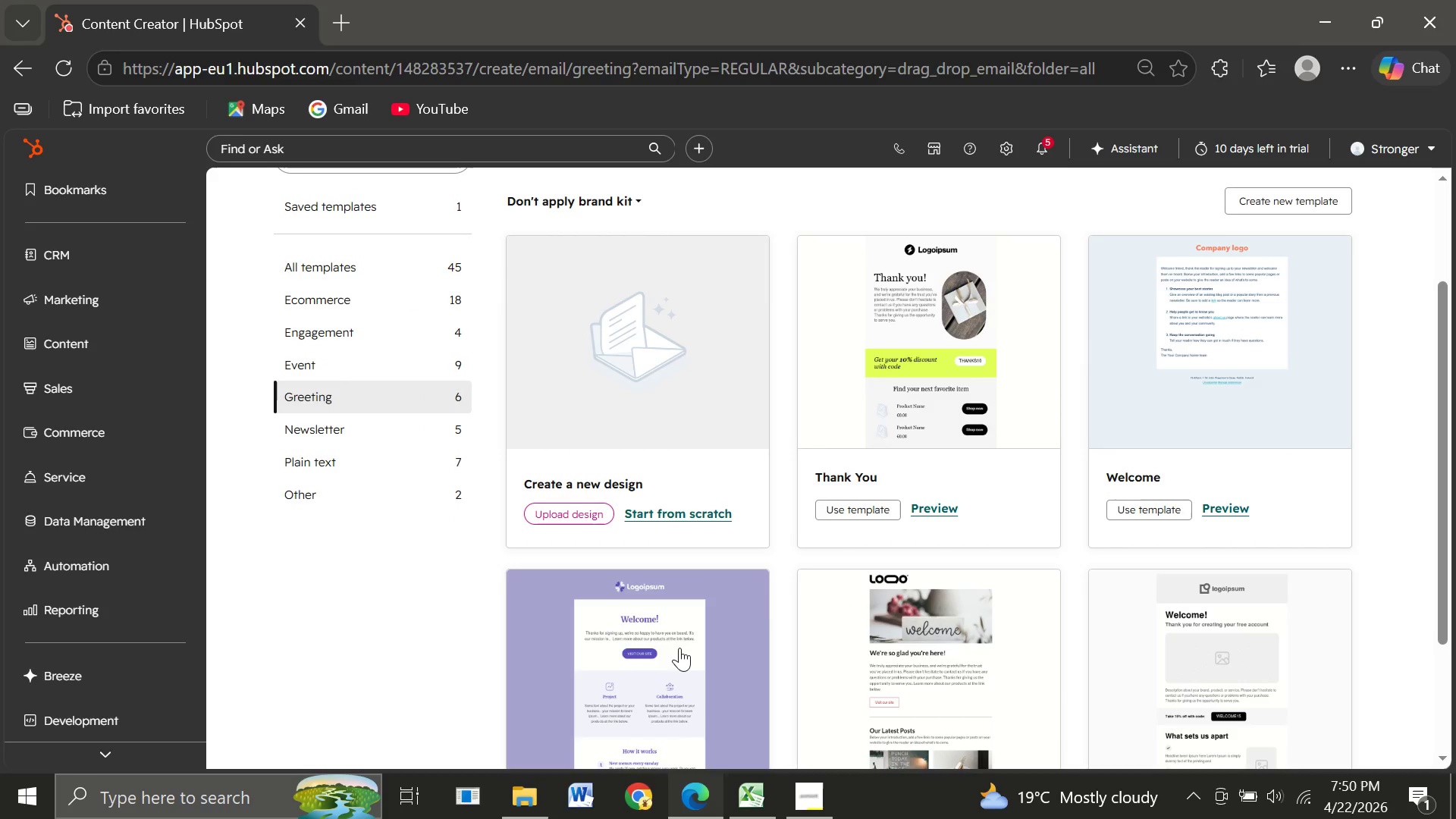 
left_click([679, 648])
 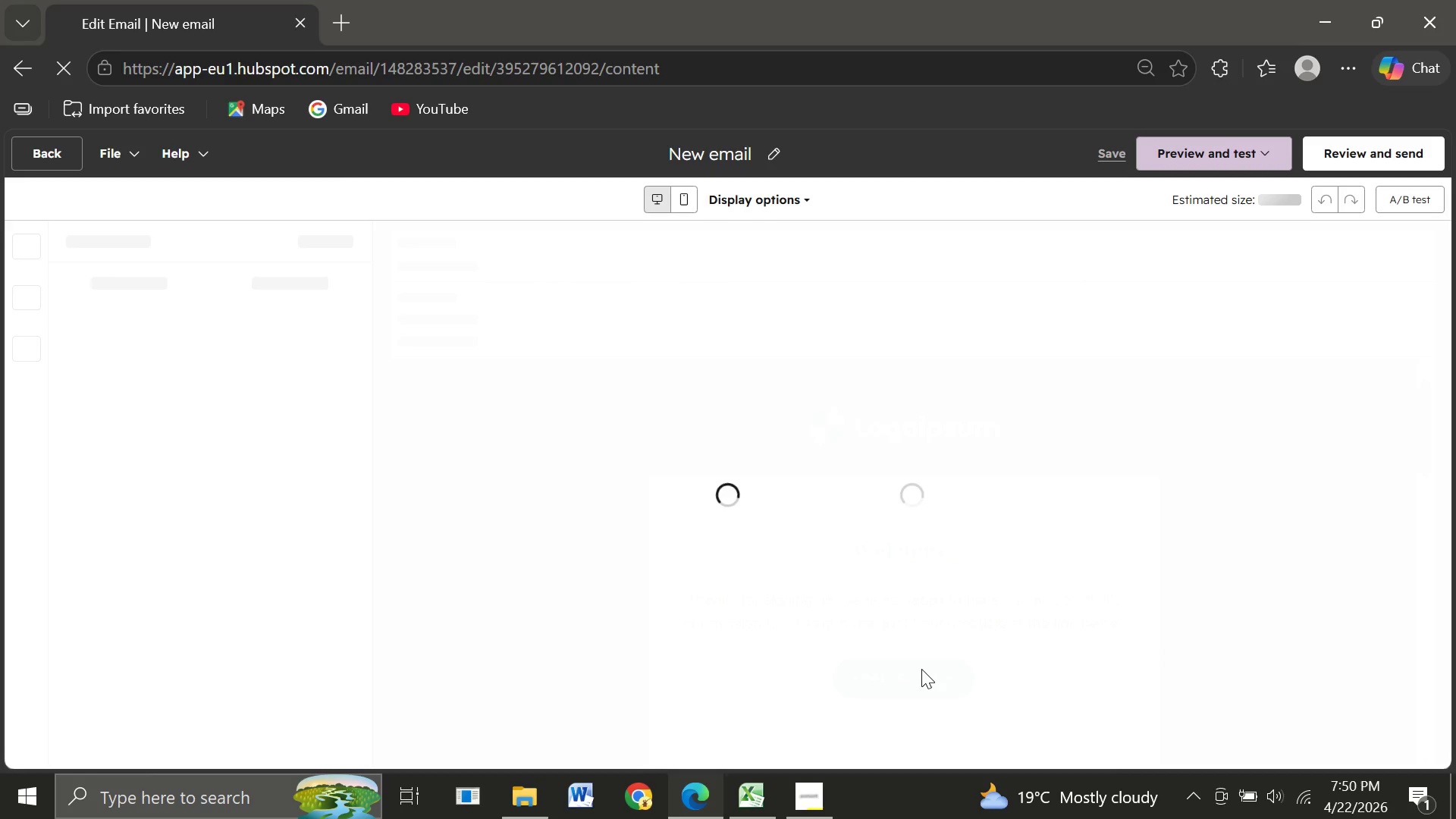 
wait(9.76)
 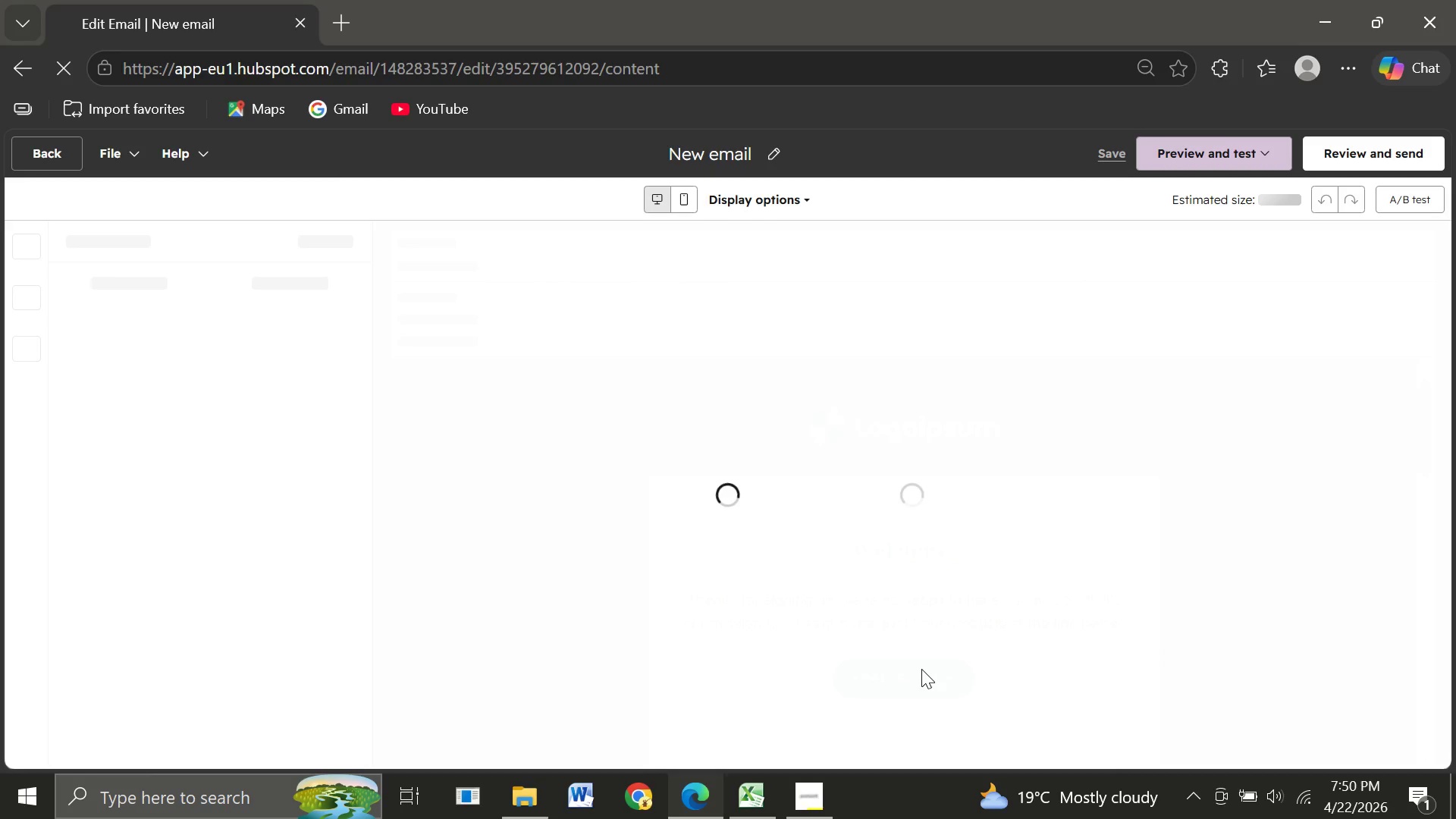 
left_click([775, 149])
 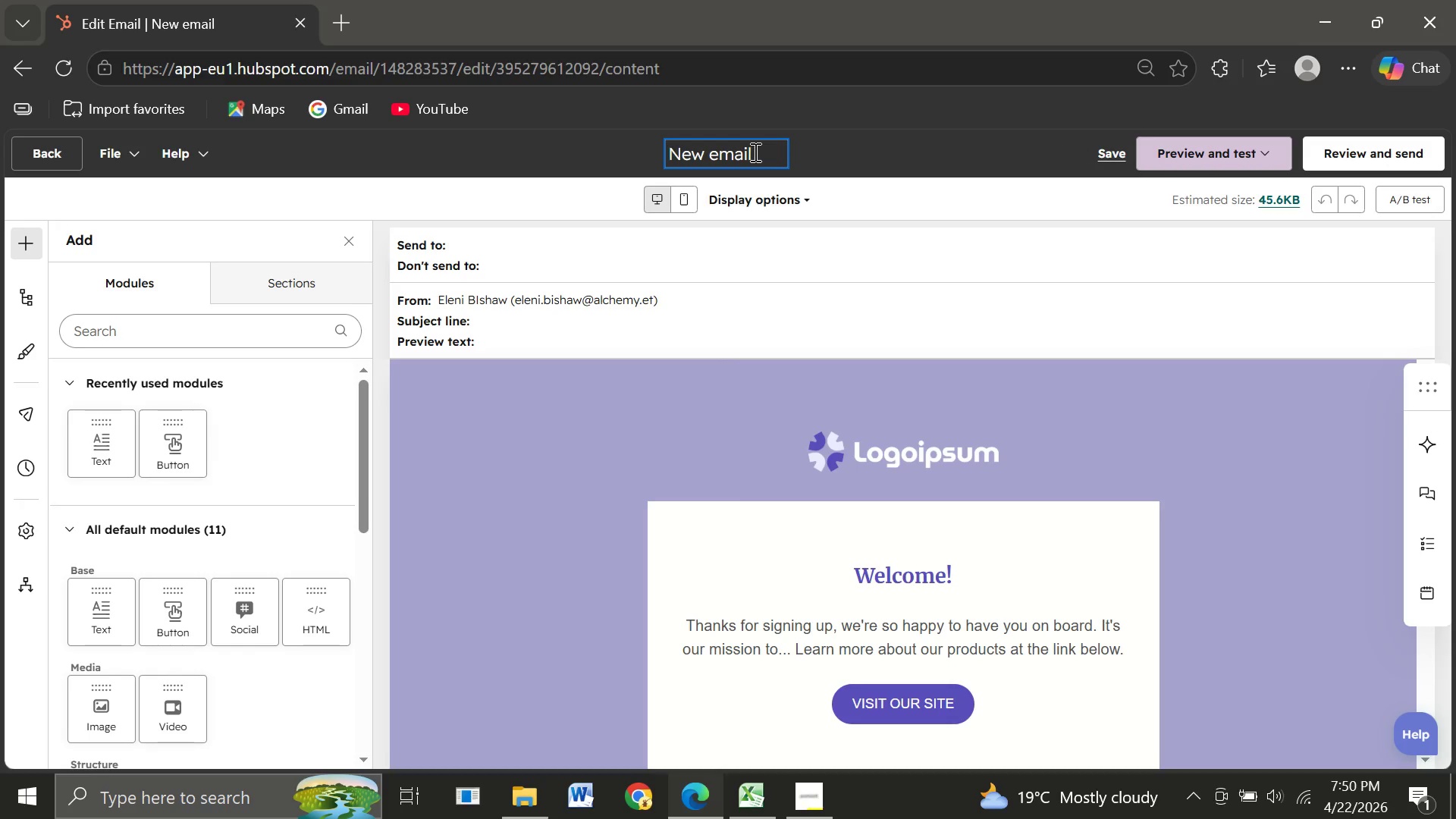 
key(Backspace)
key(Backspace)
key(Backspace)
key(Backspace)
key(Backspace)
key(Backspace)
key(Backspace)
key(Backspace)
key(Backspace)
type(Value )
 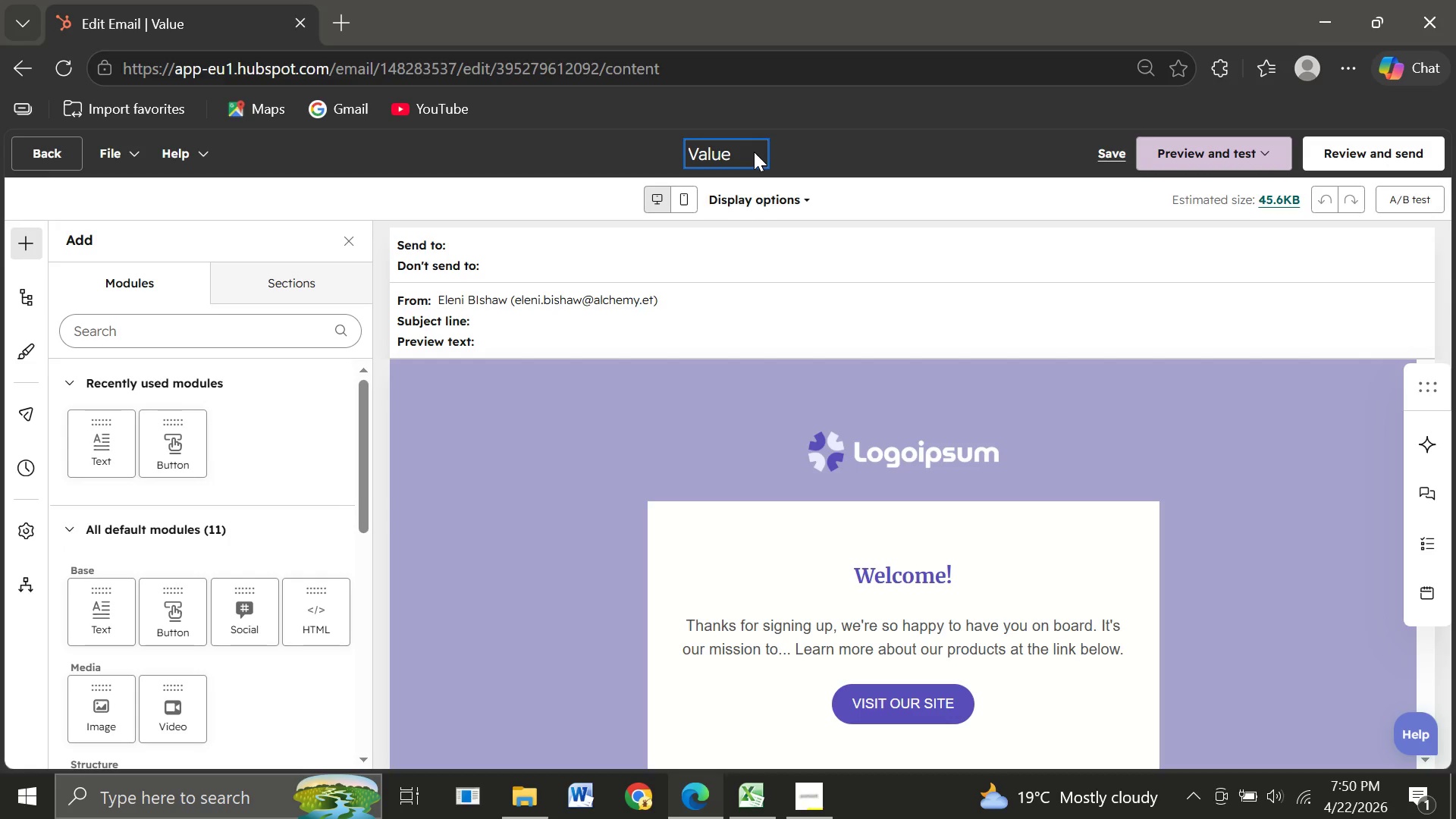 
key(Shift+Equal)
 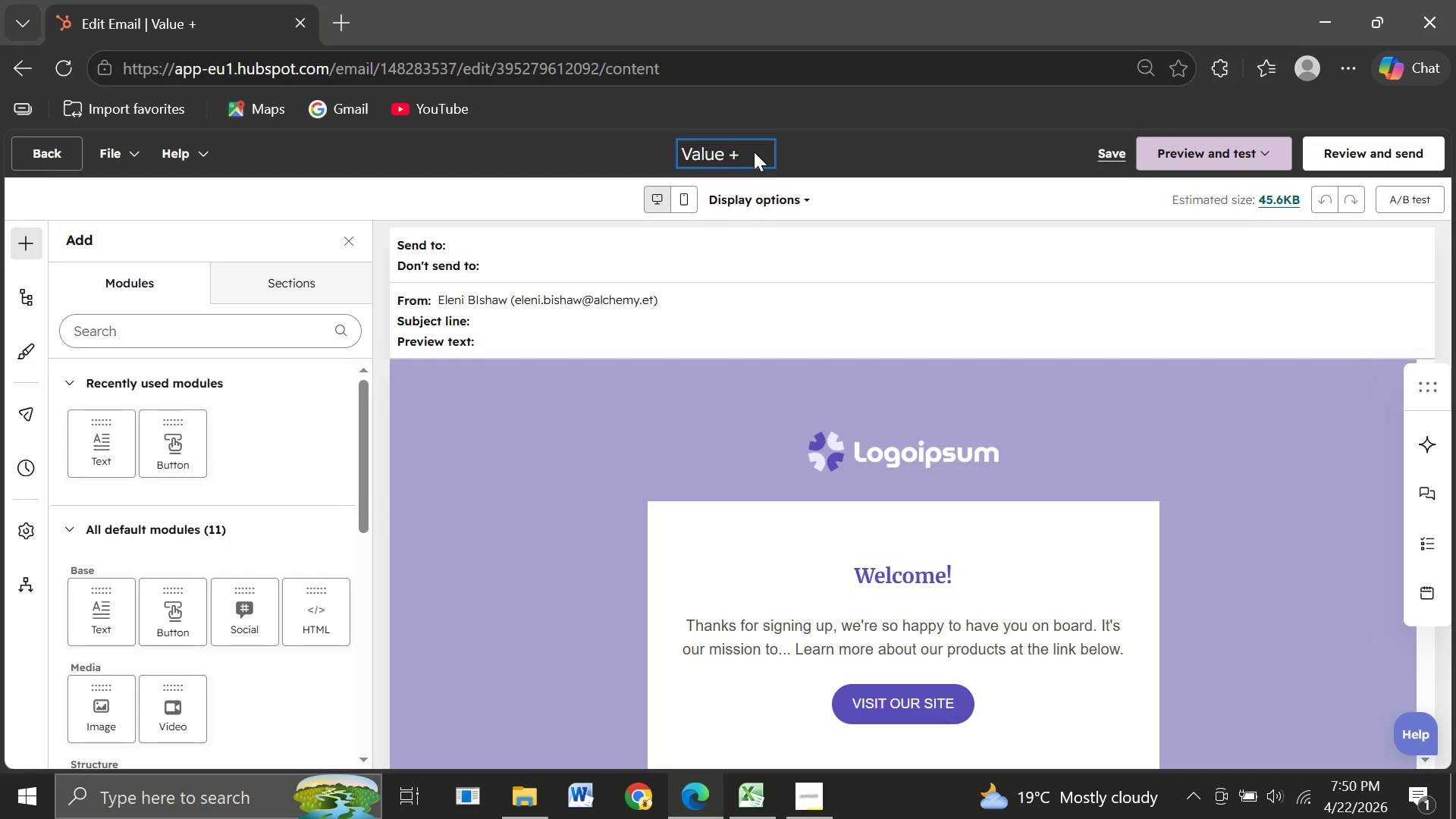 
key(Space)
 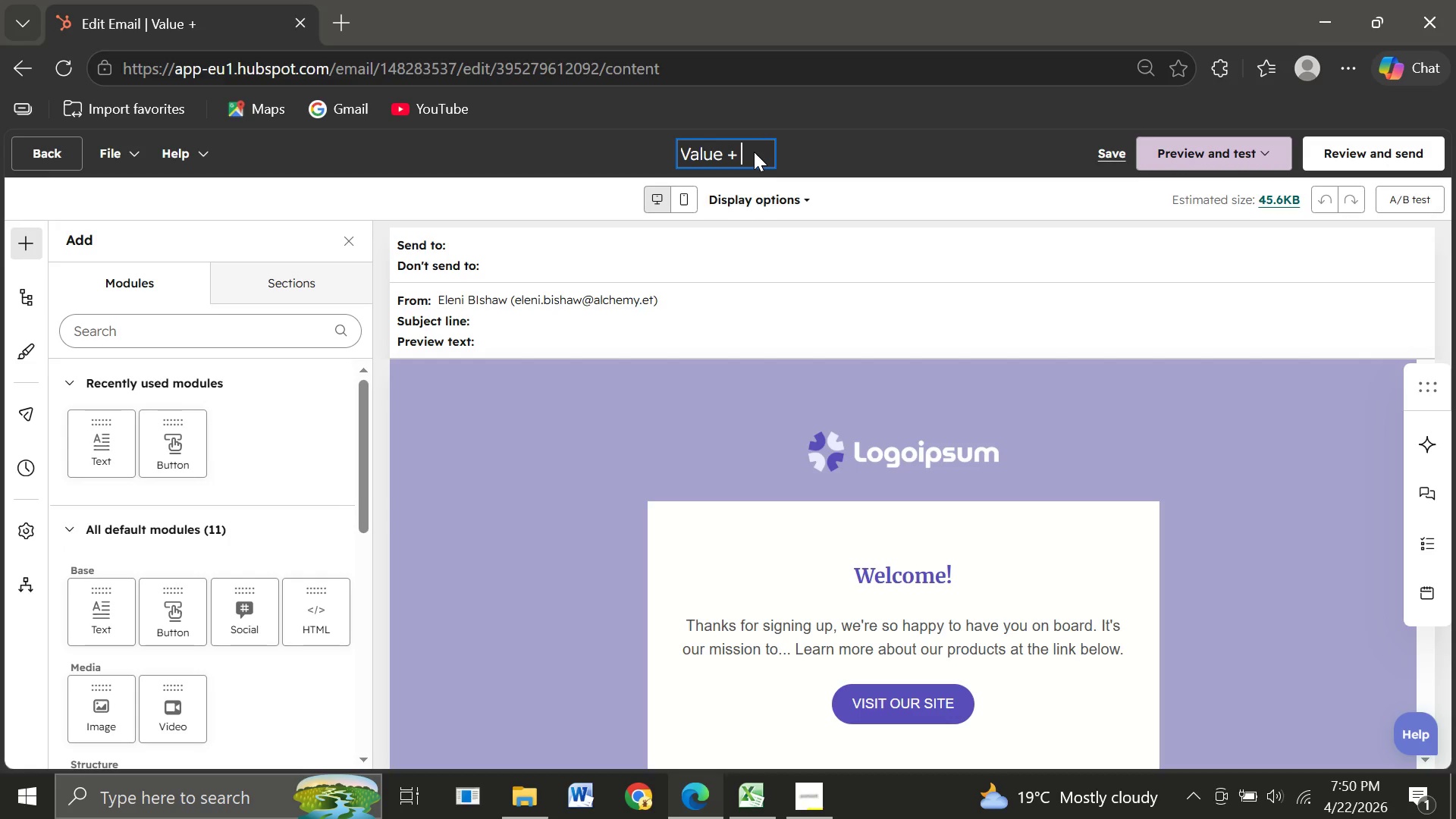 
type(Guide)
 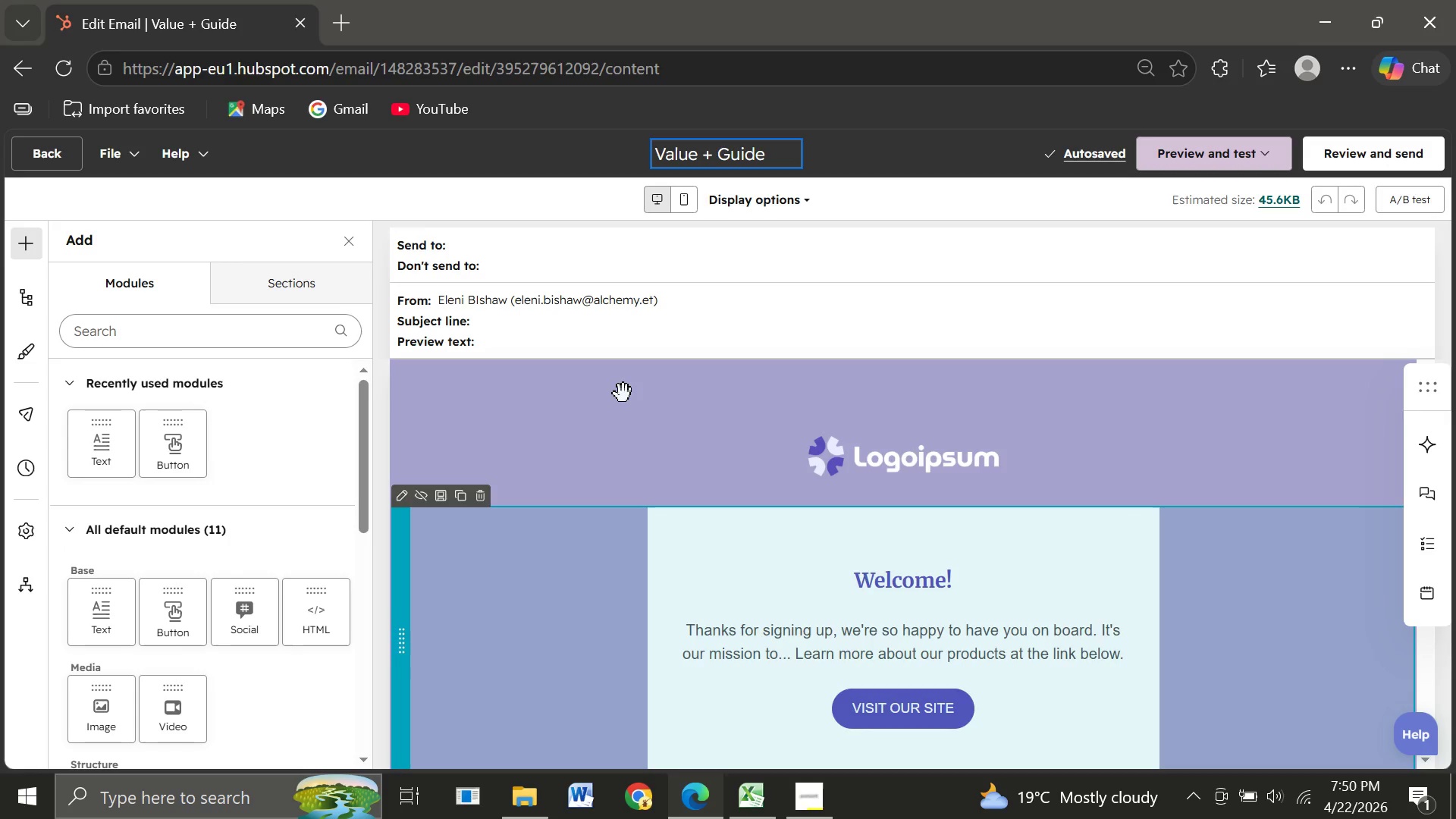 
wait(5.05)
 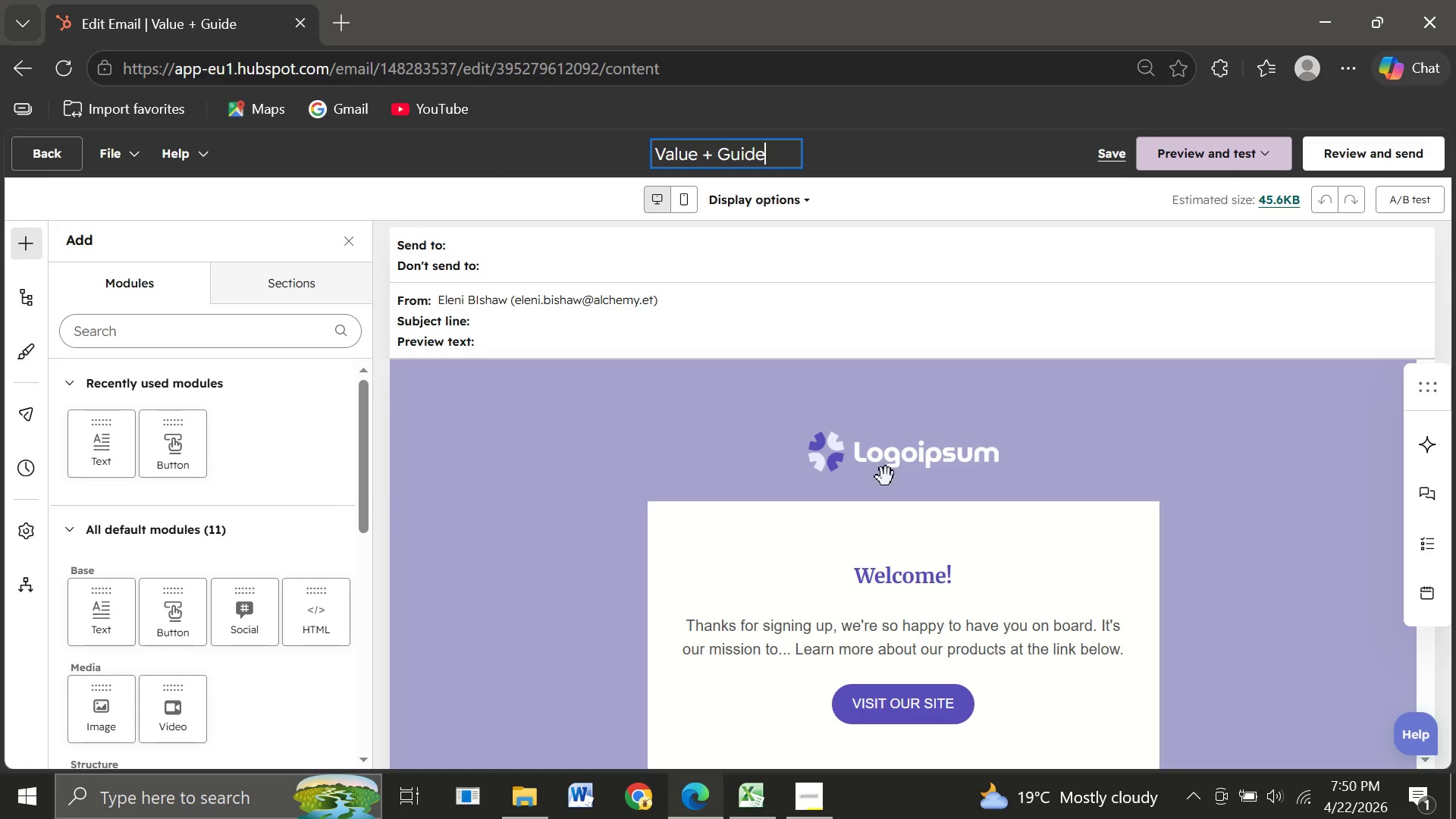 
left_click([557, 330])
 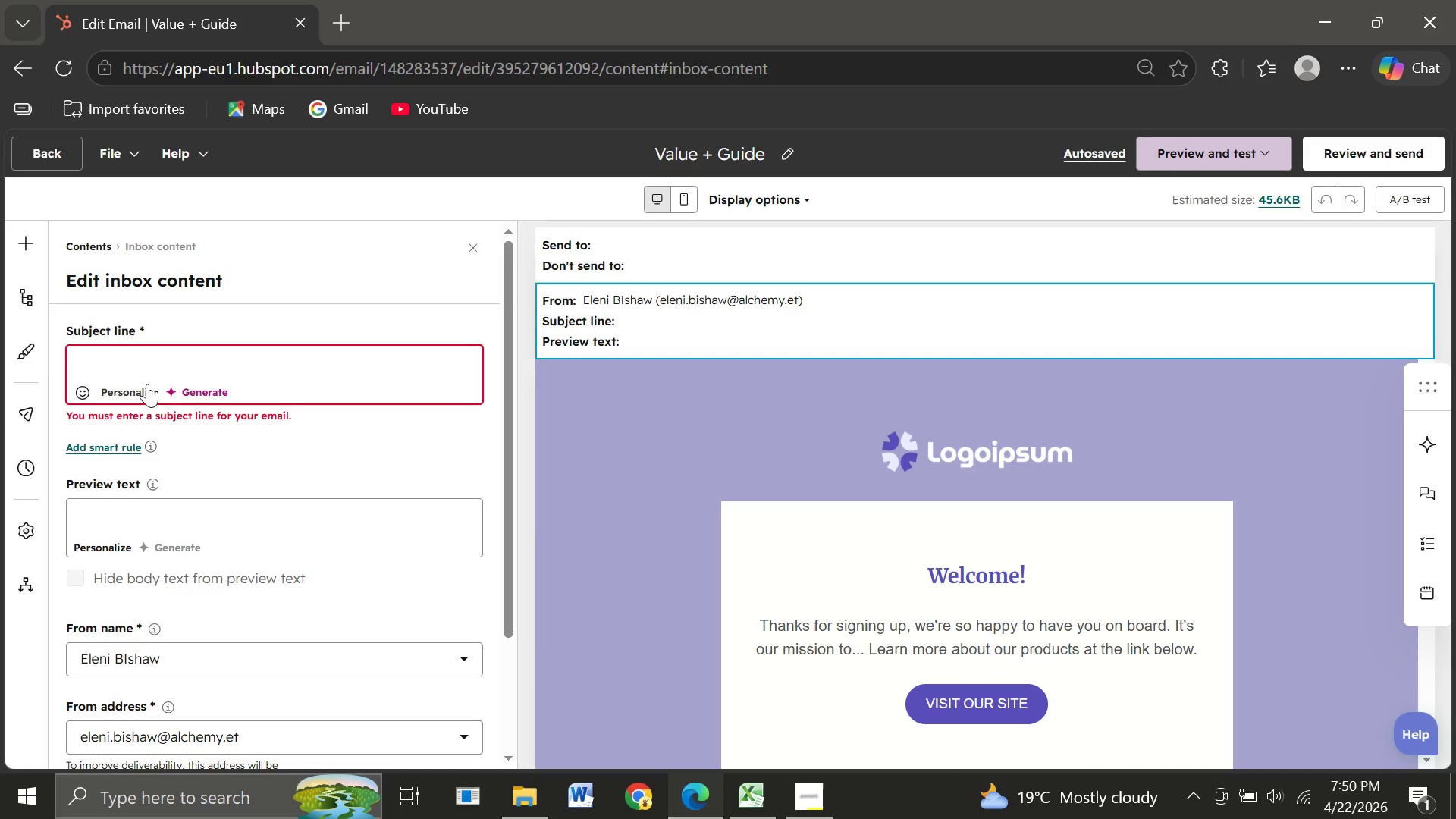 
left_click([90, 366])
 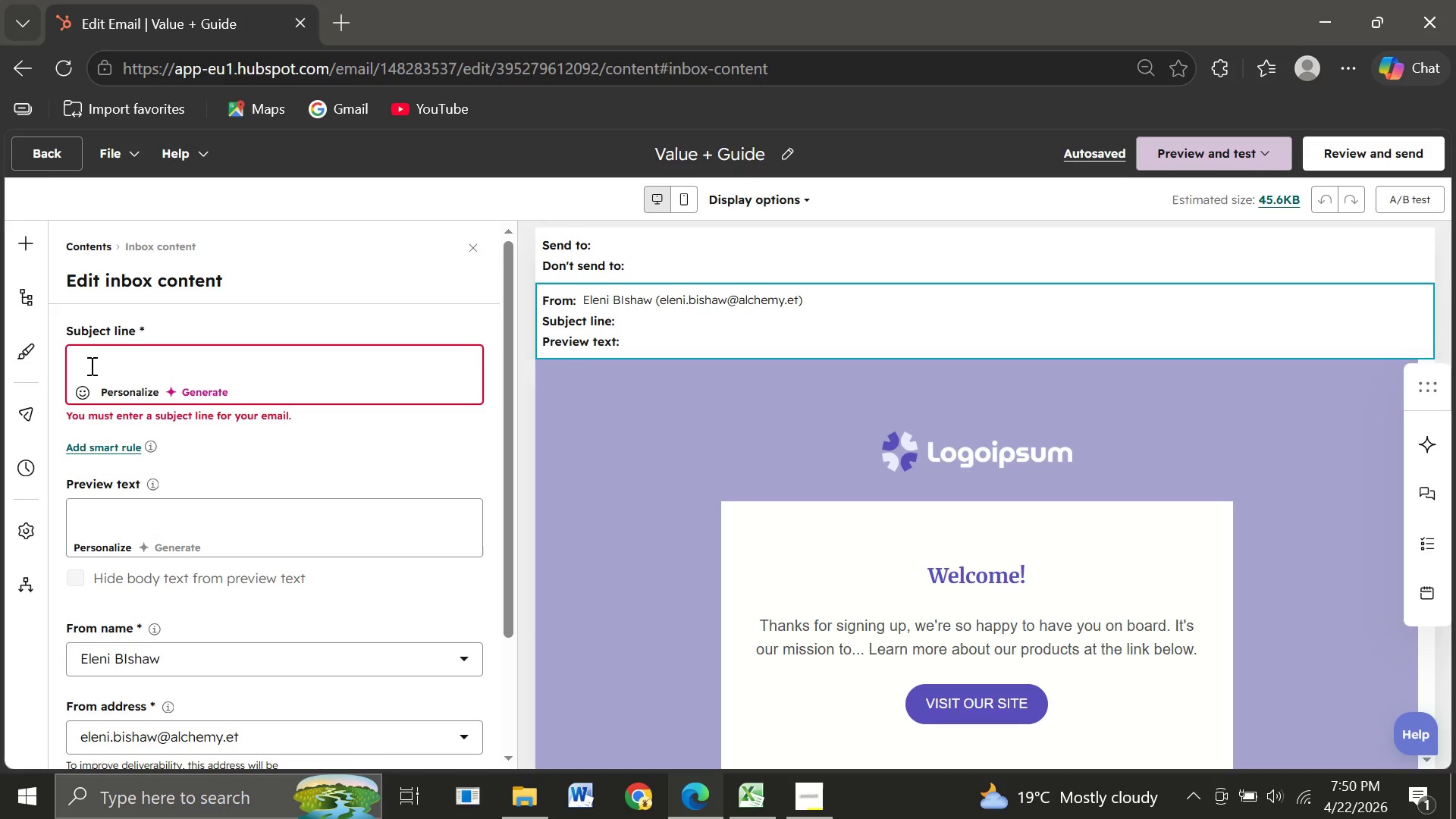 
type(A quick pairing guide for your team)
 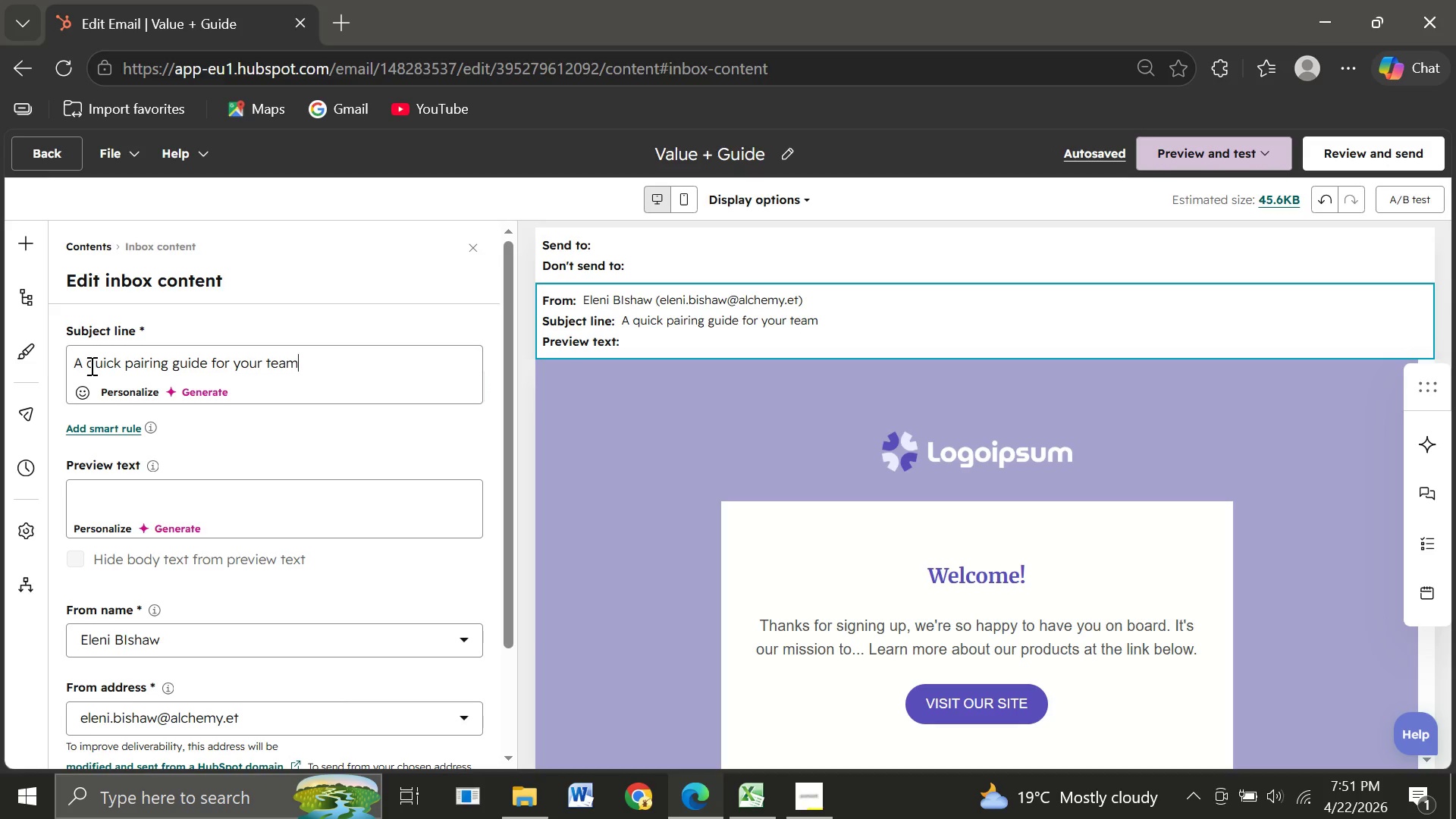 
wait(16.64)
 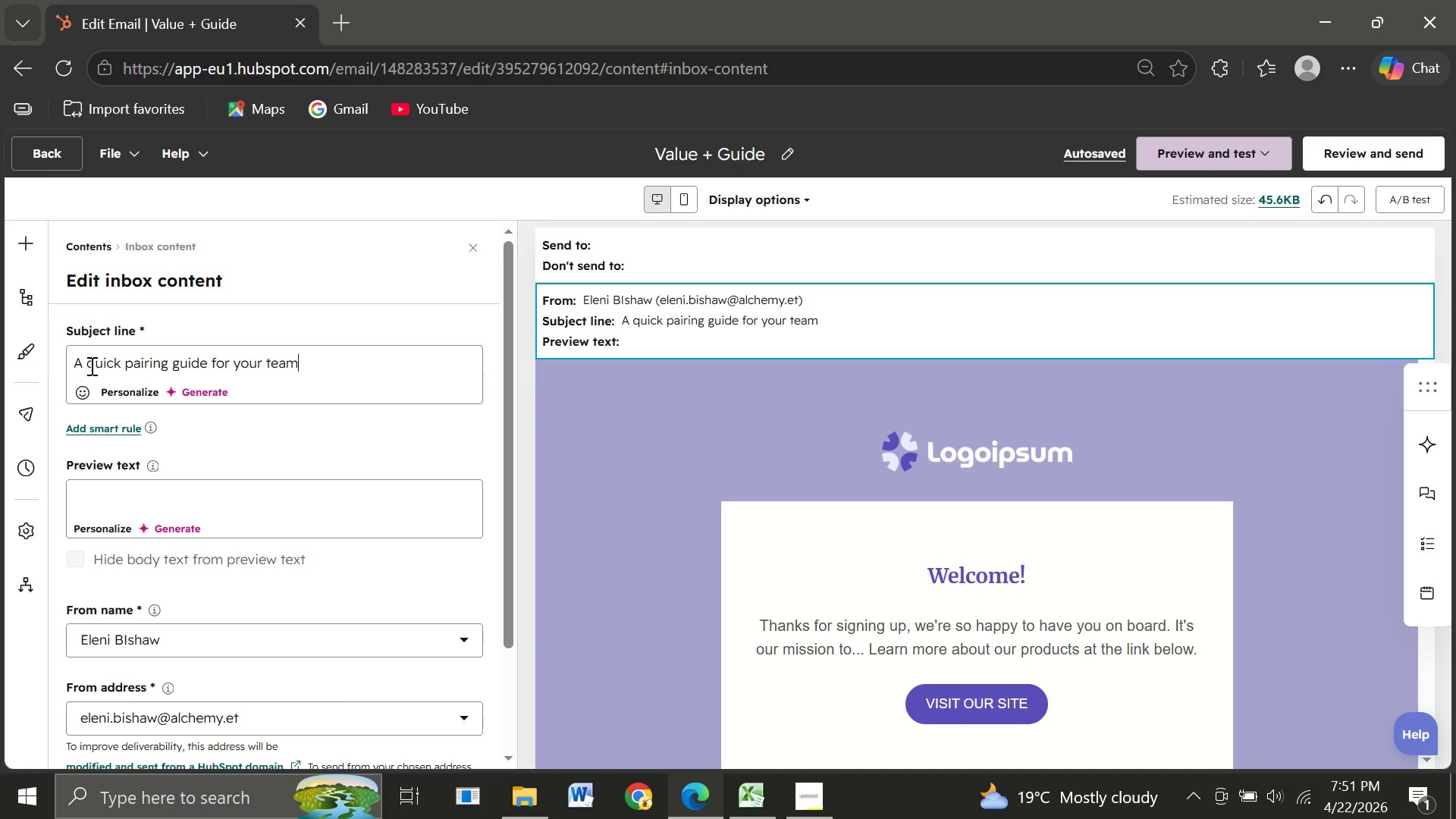 
left_click([98, 510])
 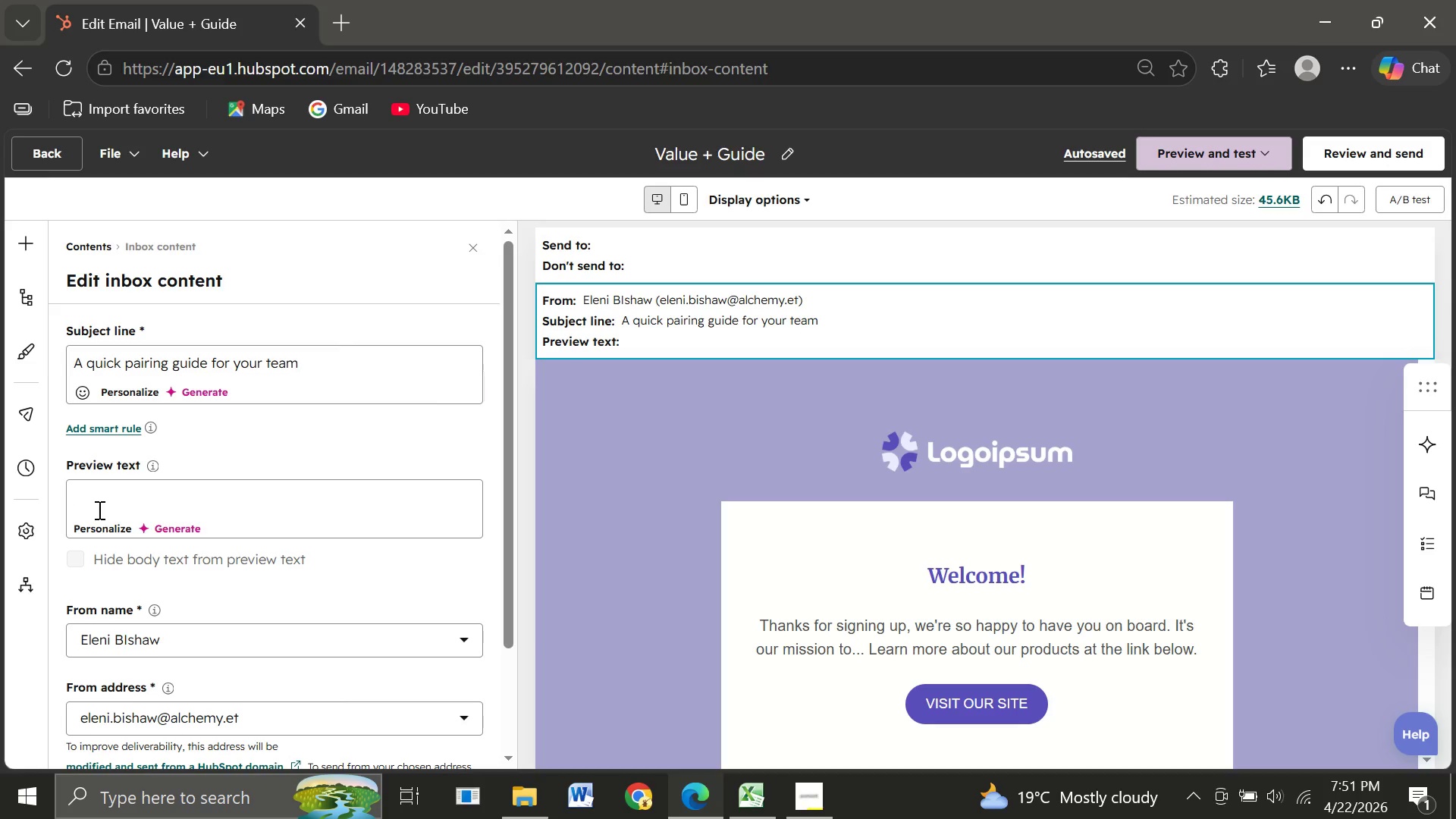 
type(A practical guide designed for team size and dietary needs)
 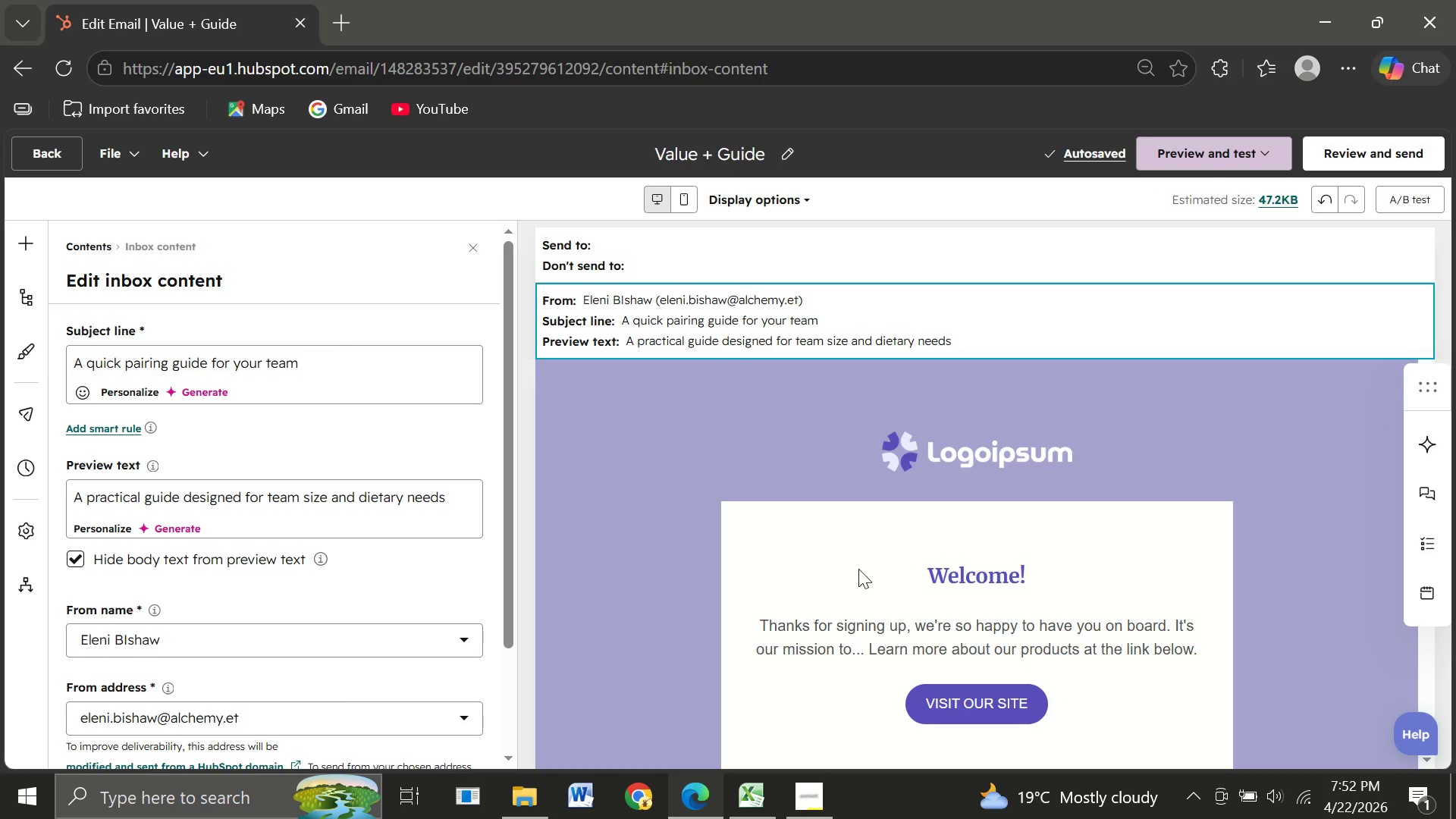 
wait(5.31)
 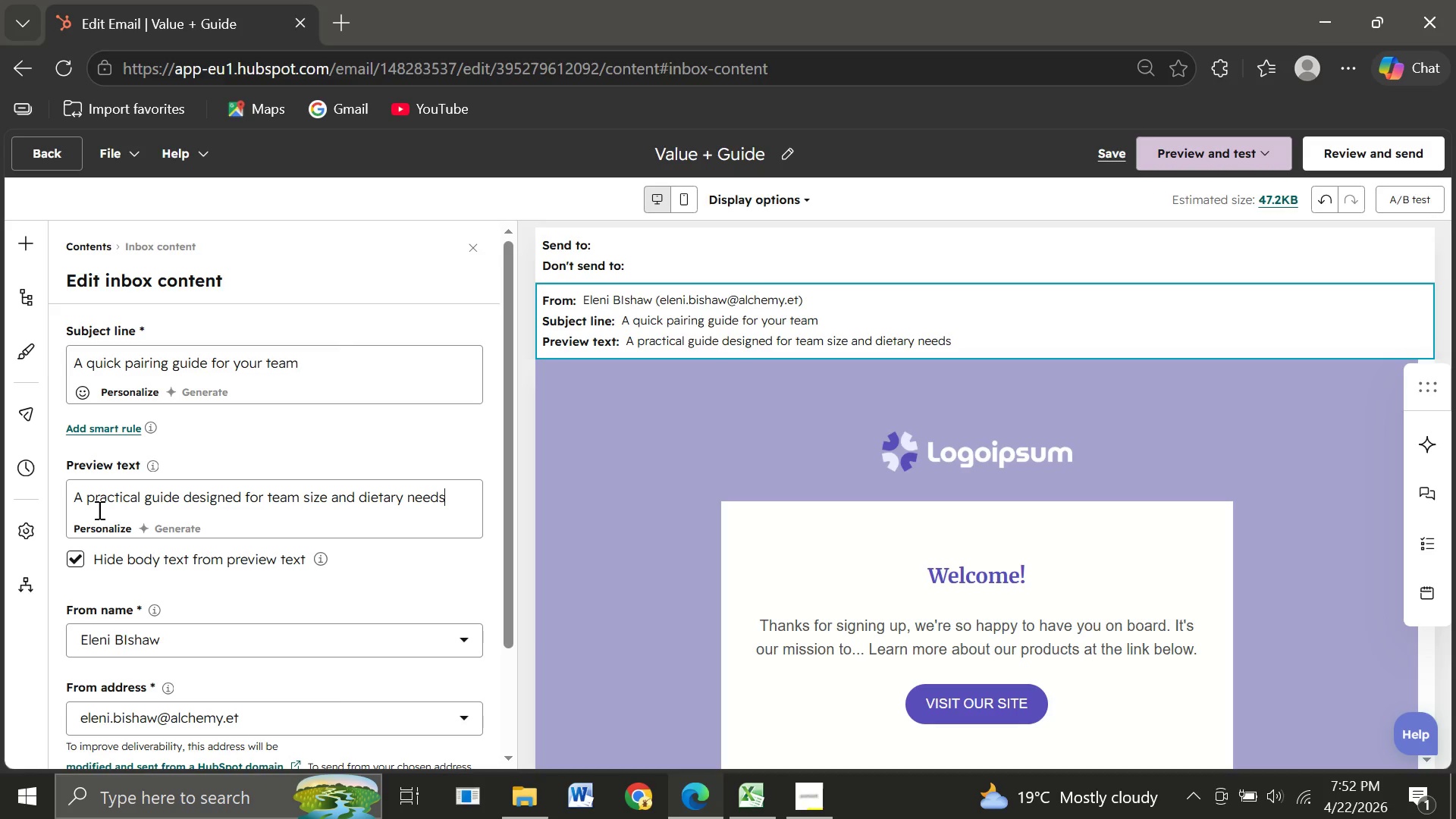 
left_click([888, 667])
 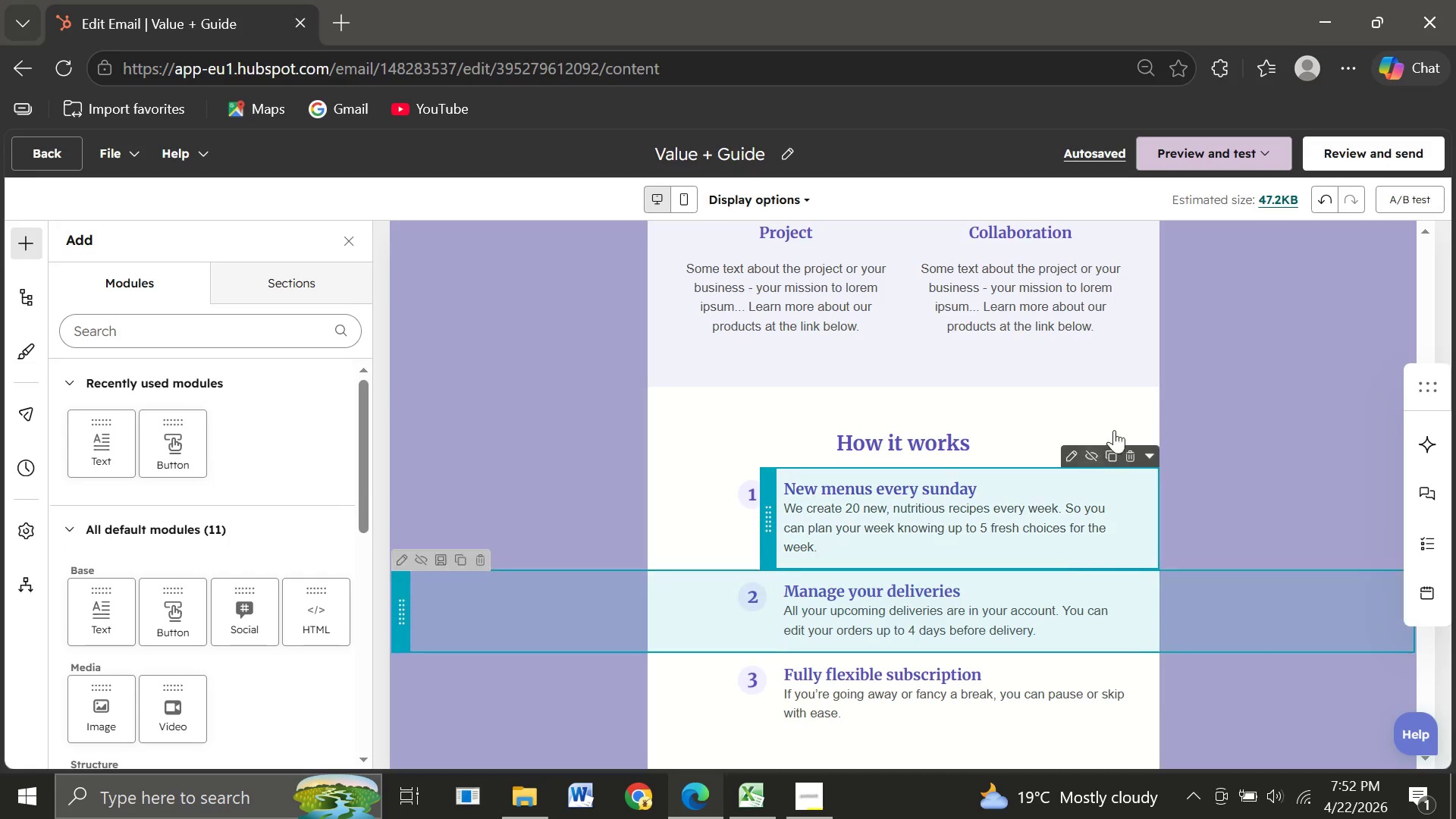 
wait(7.91)
 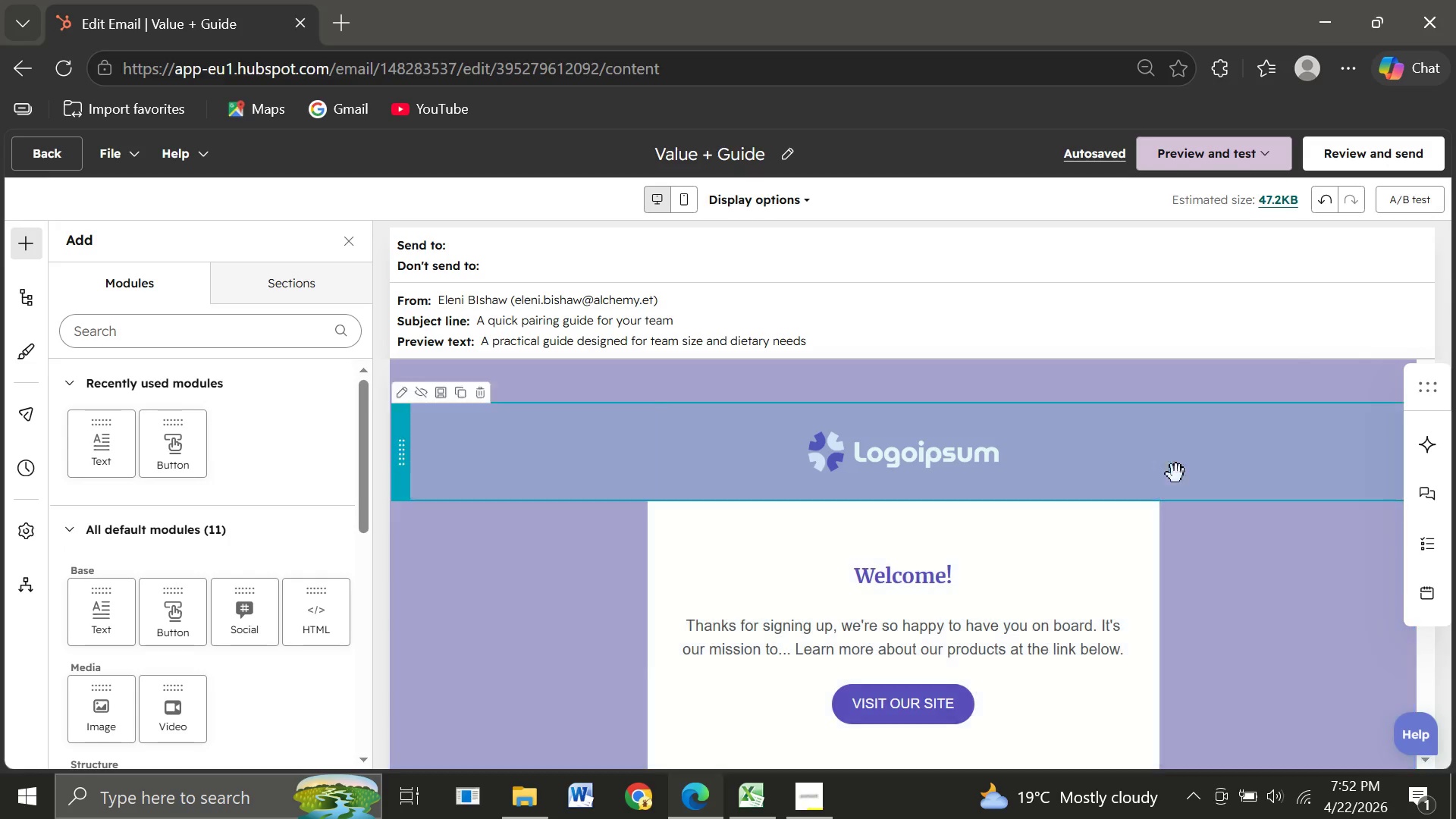 
left_click([1131, 379])
 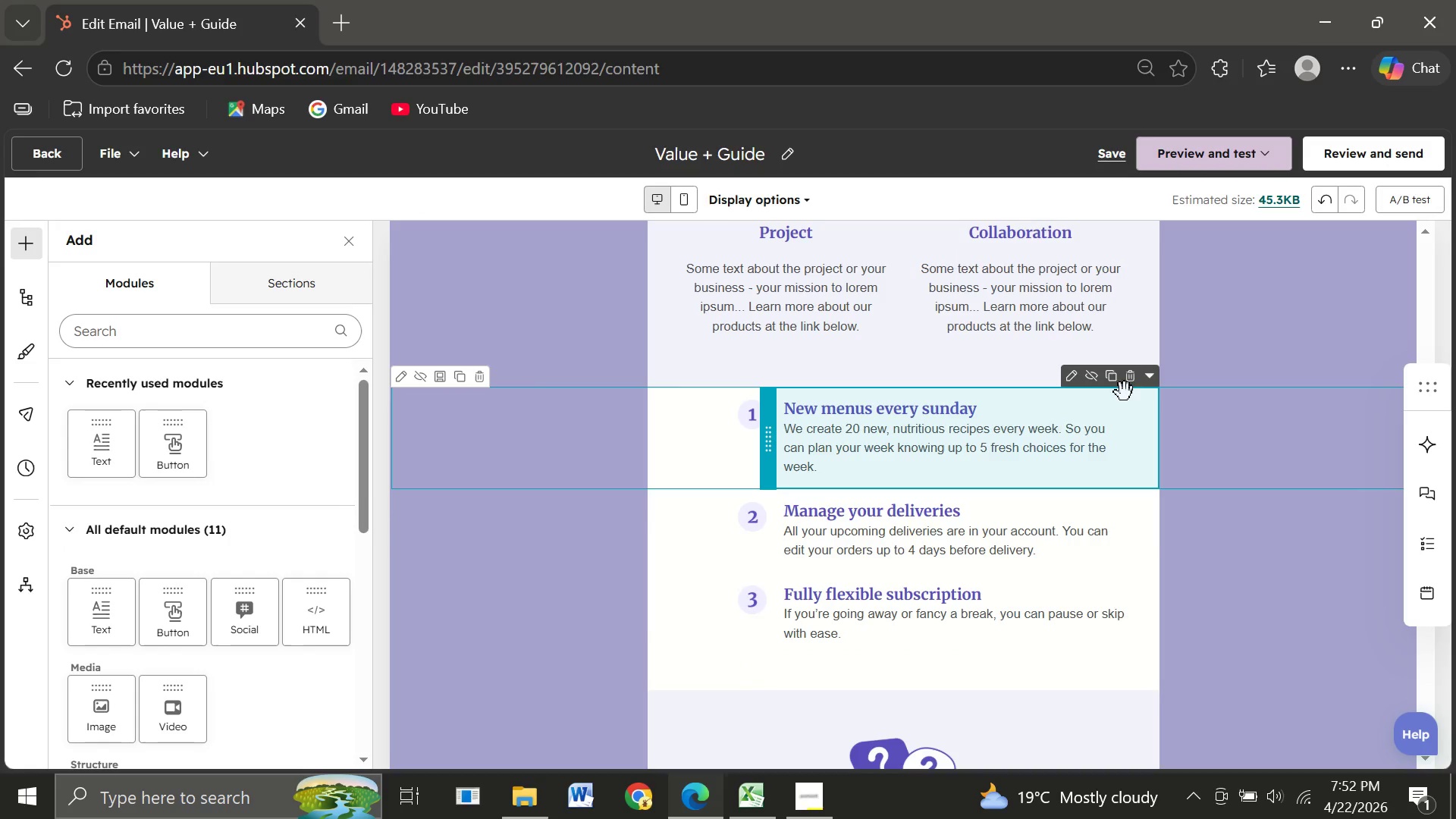 
left_click([1133, 384])
 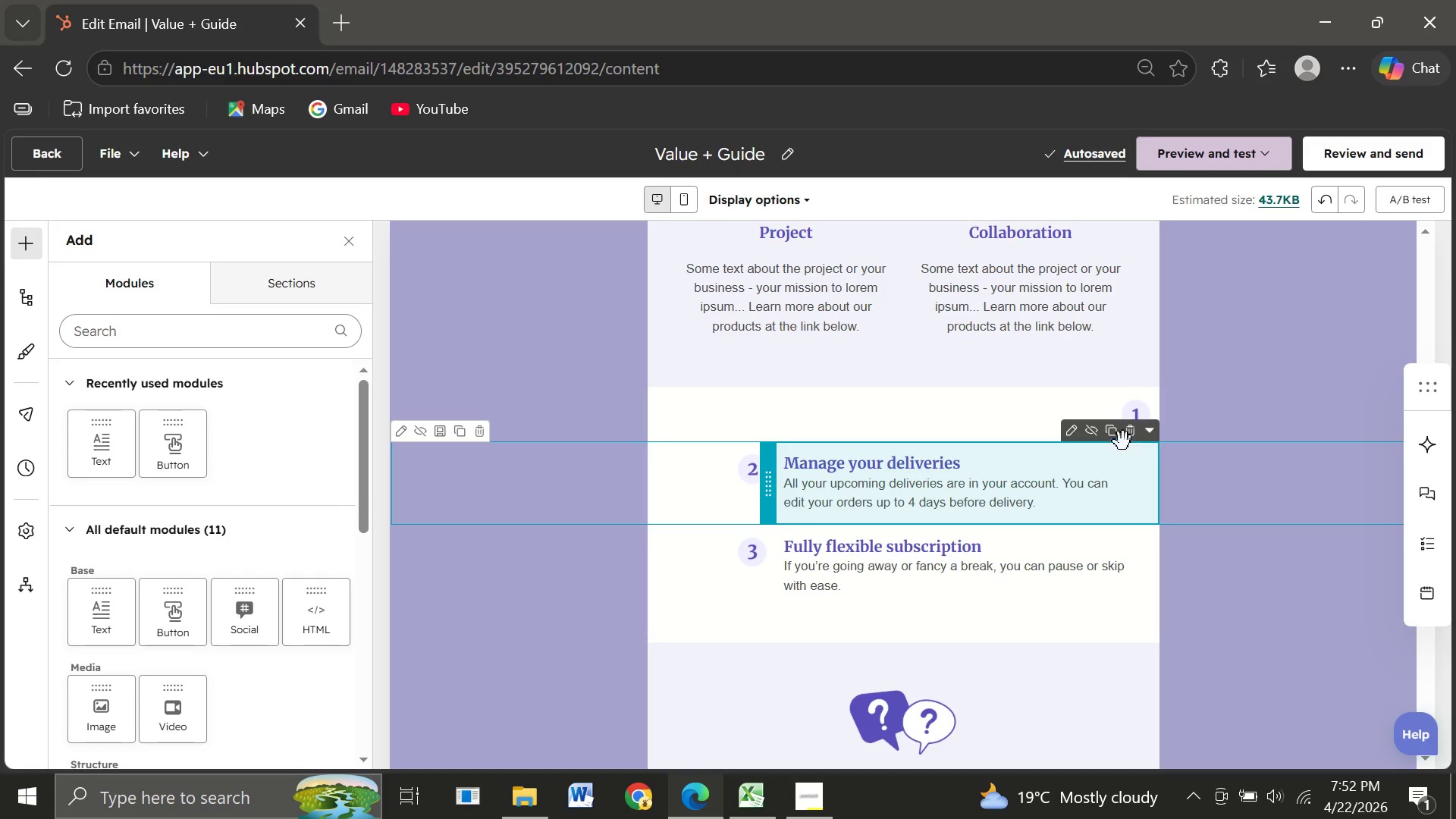 
left_click([1131, 432])
 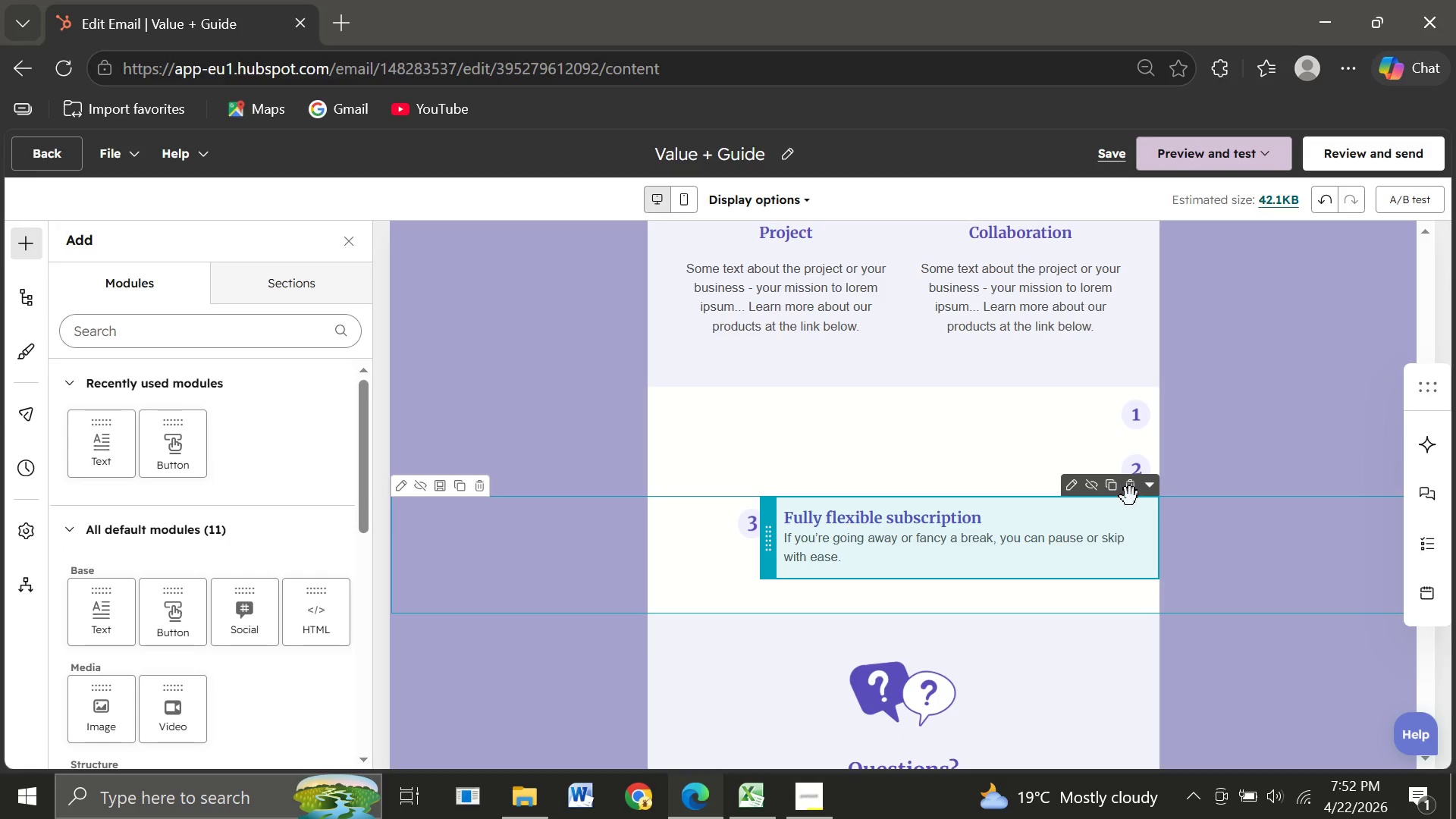 
left_click([1130, 489])
 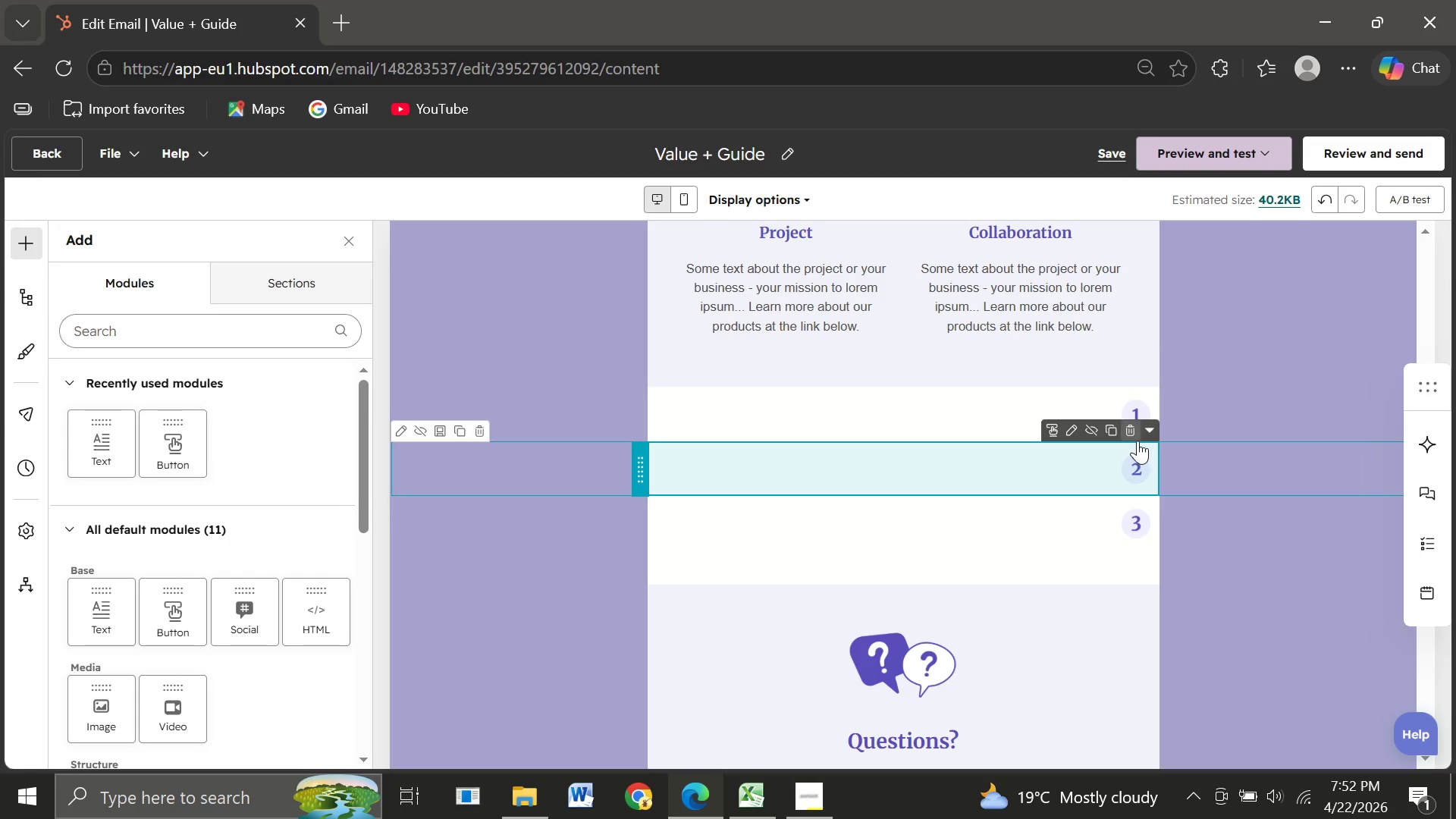 
left_click([1134, 438])
 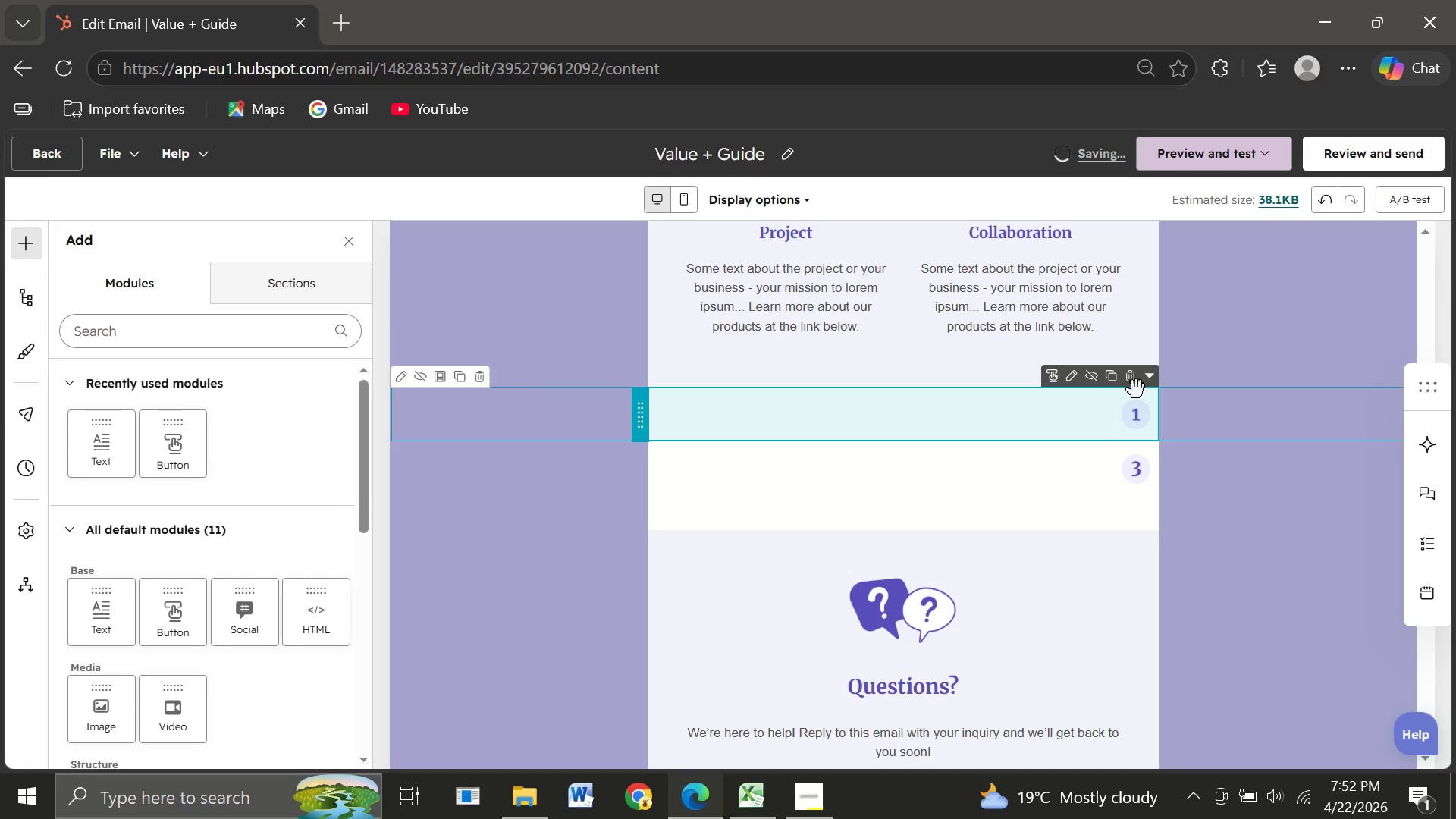 
left_click([1137, 386])
 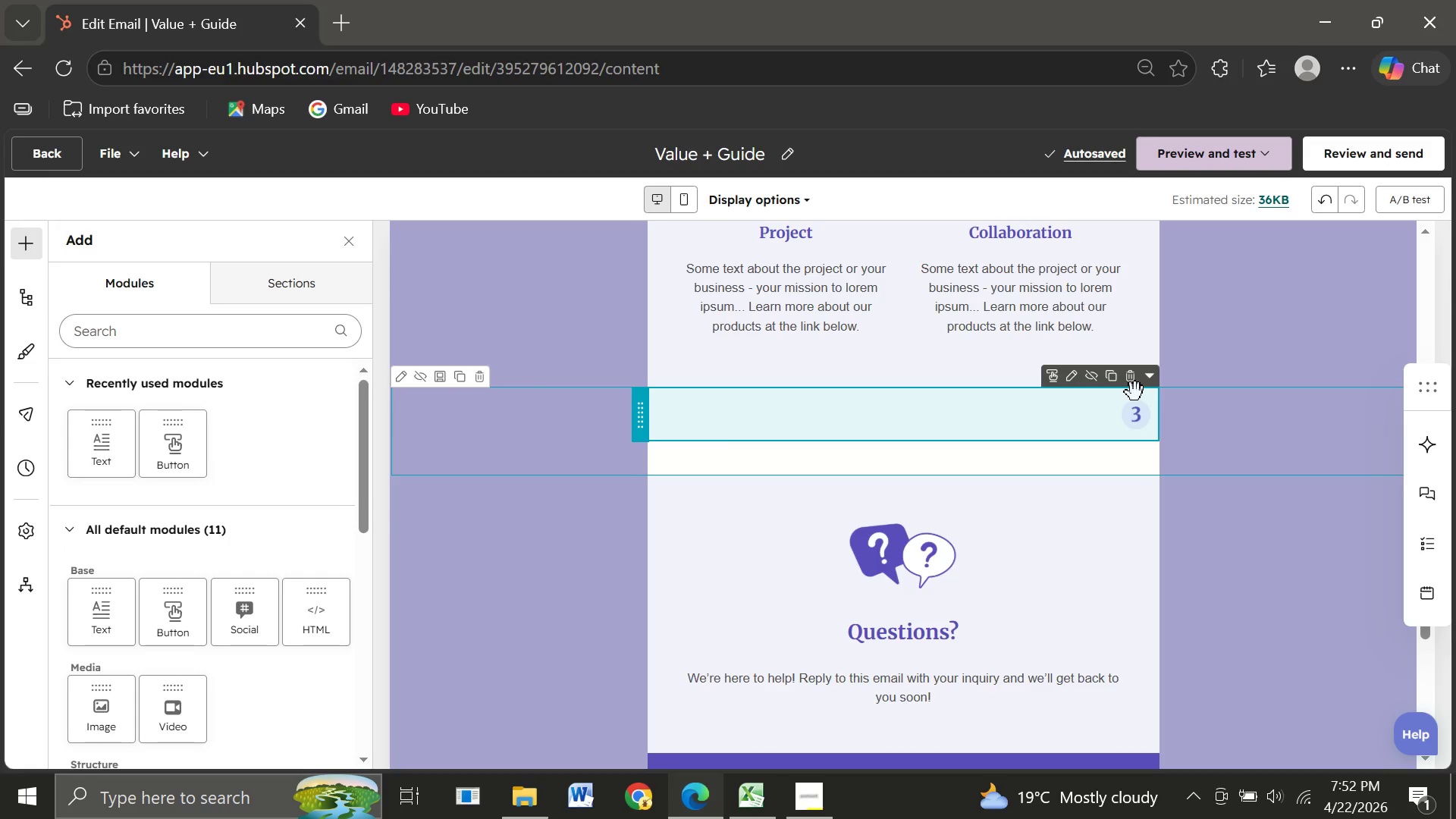 
wait(5.31)
 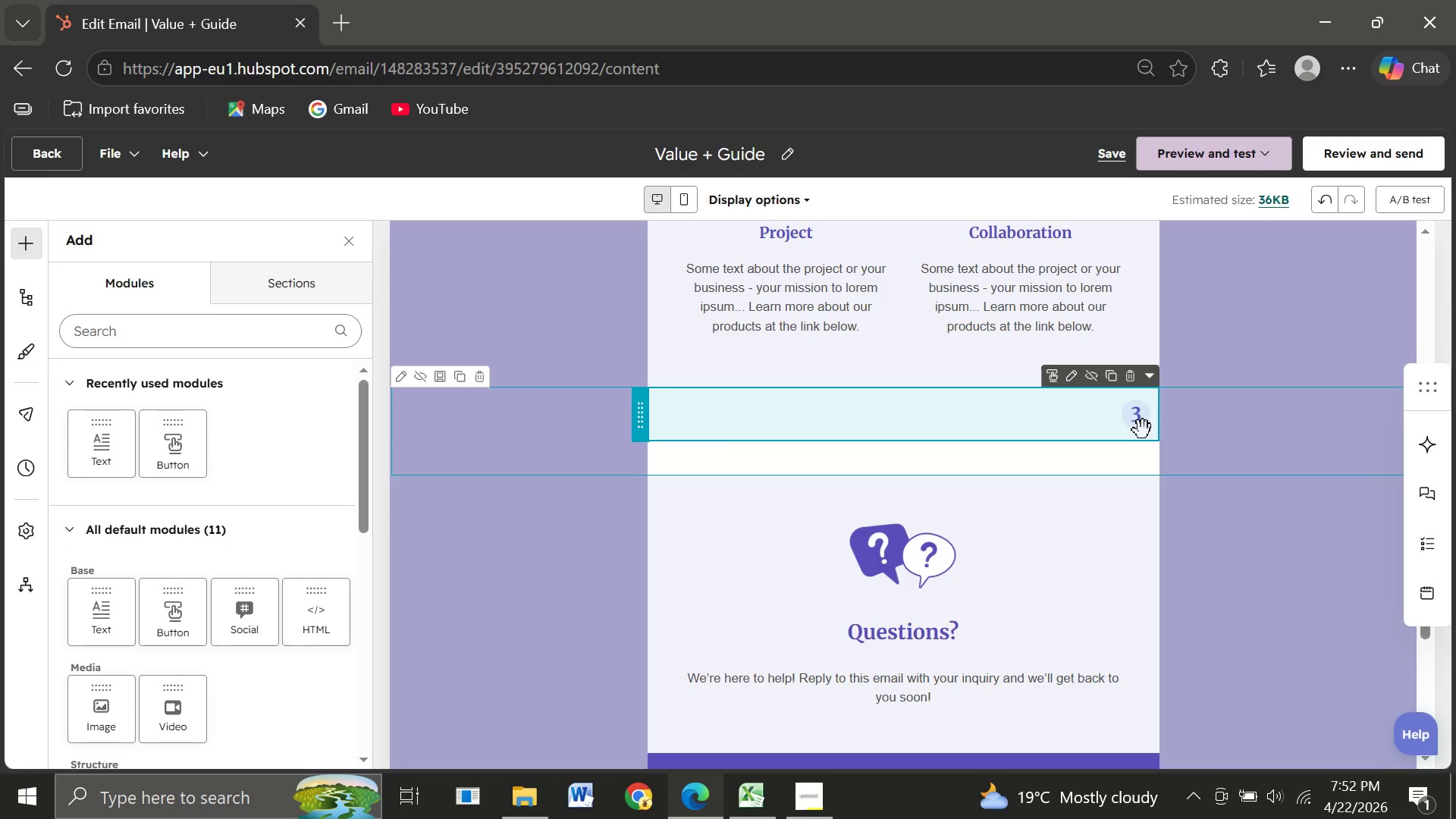 
left_click([1134, 380])
 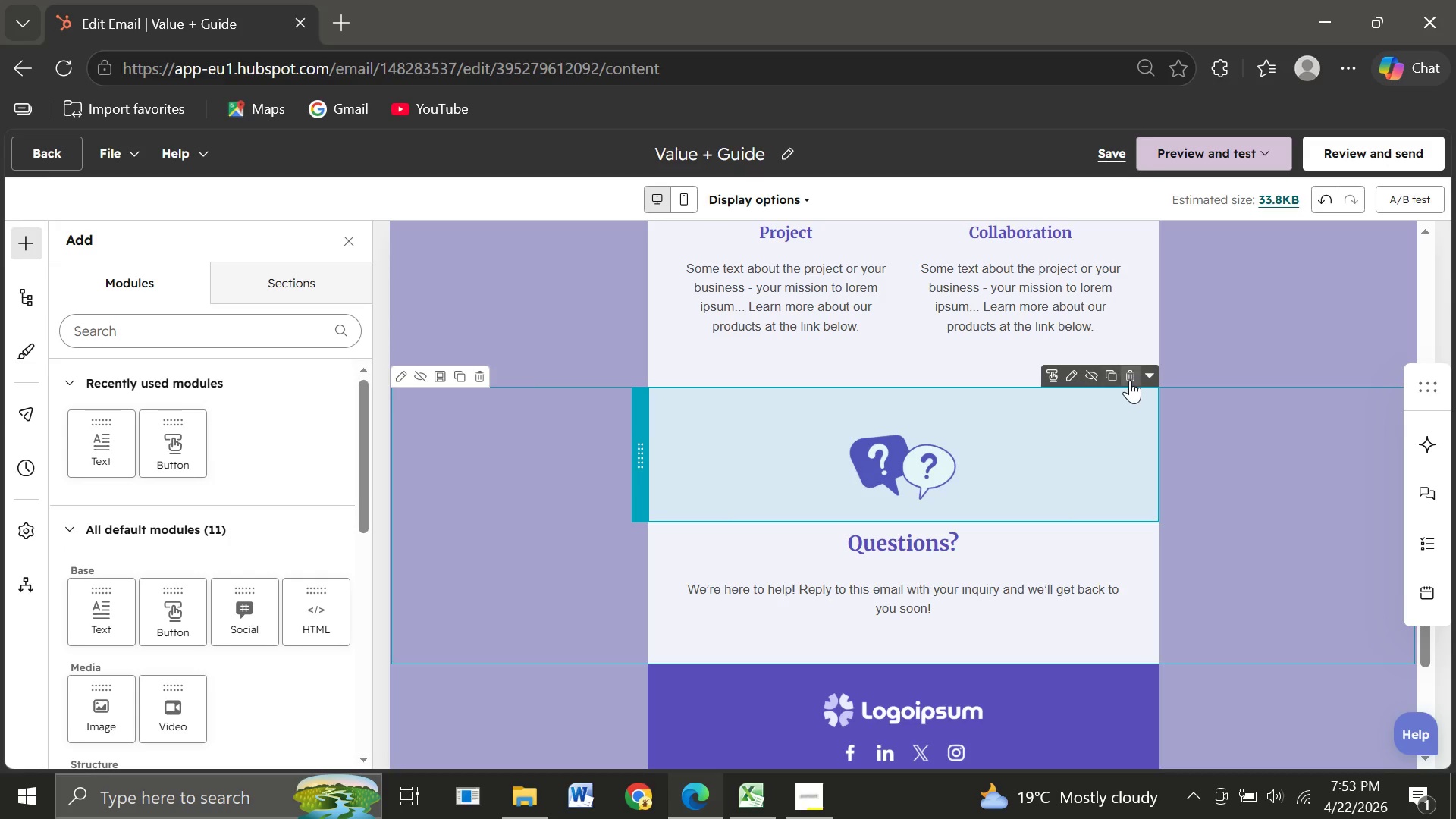 
left_click([1130, 380])
 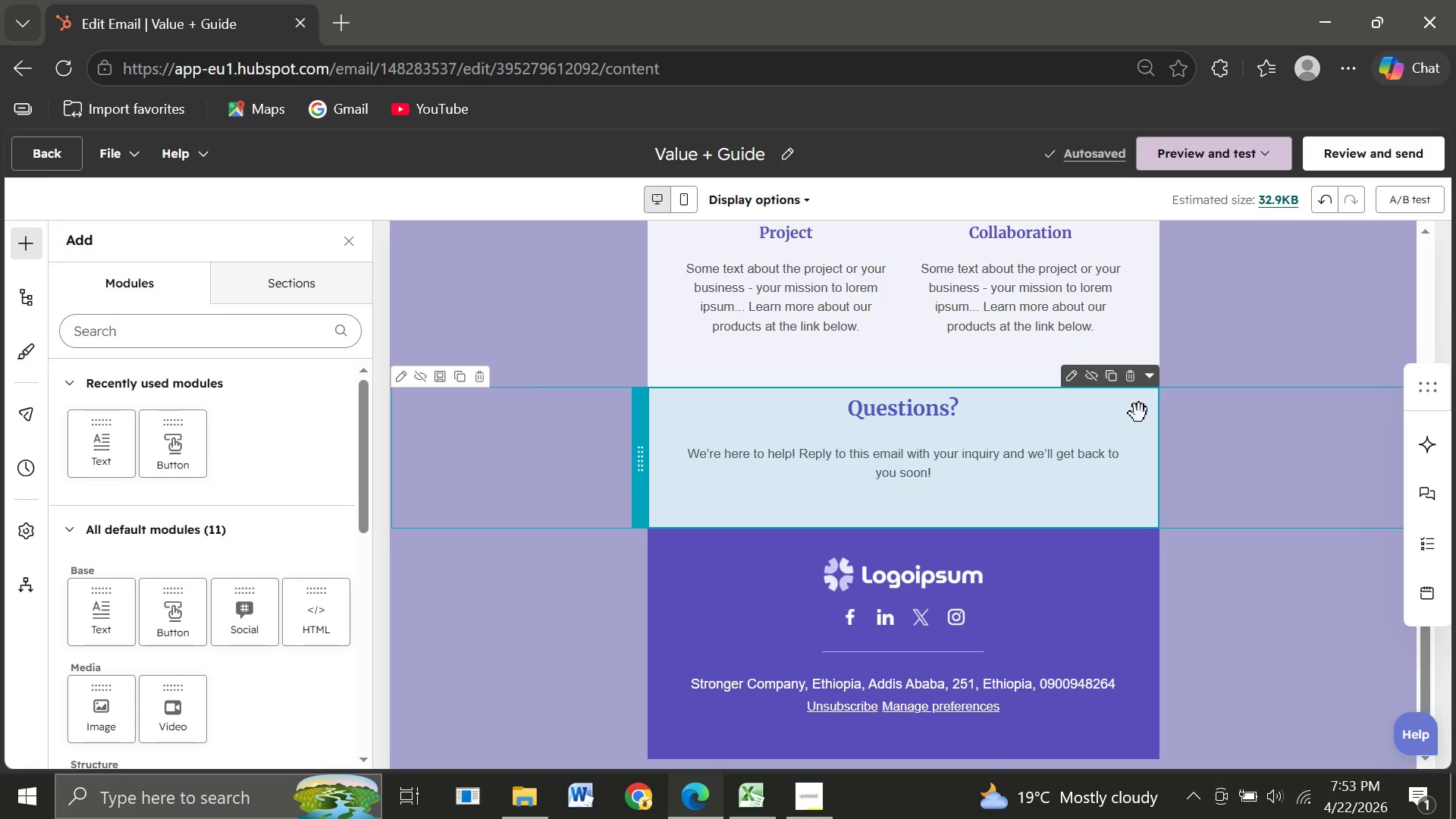 
left_click([1133, 381])
 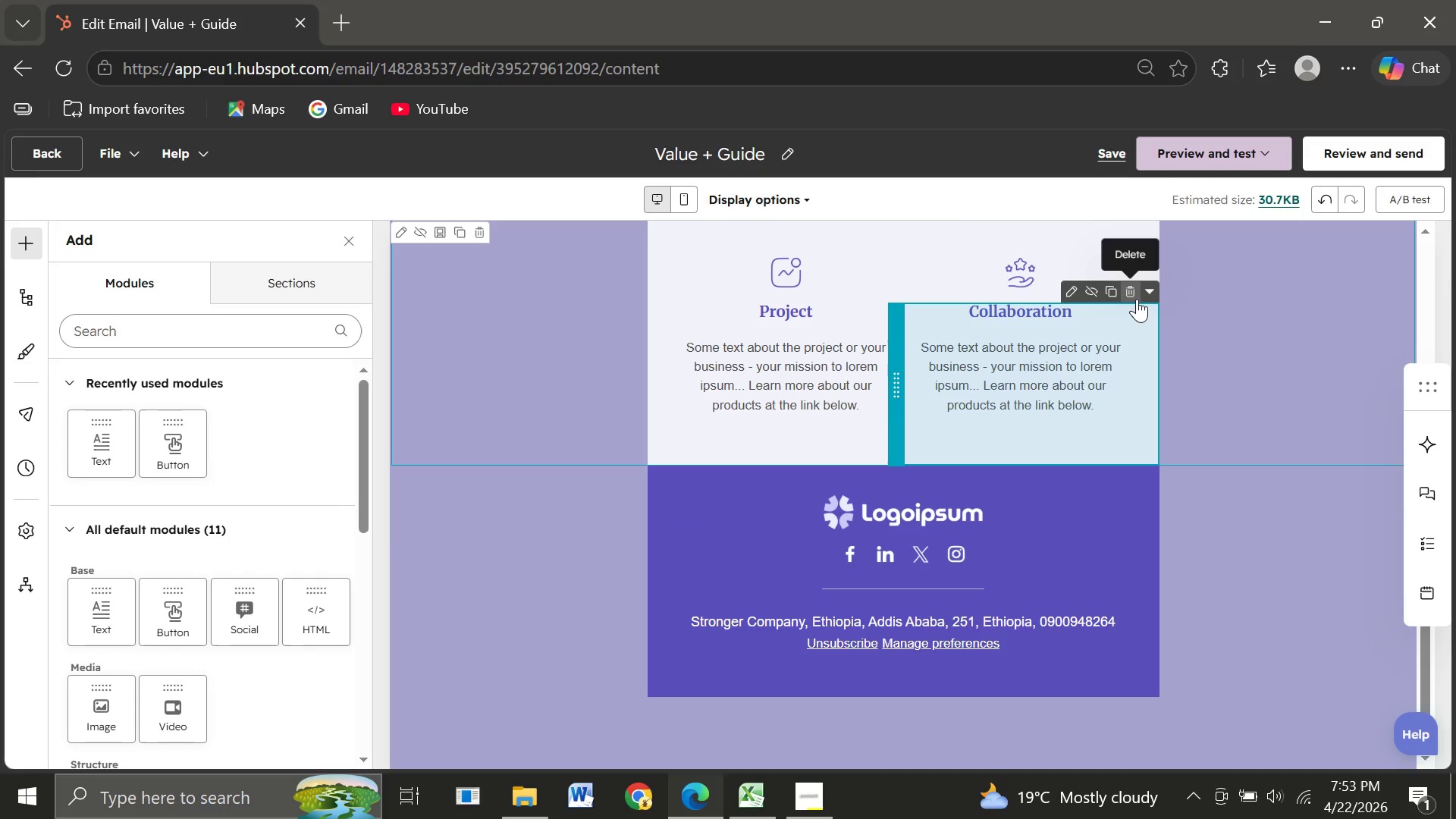 
left_click([1134, 297])
 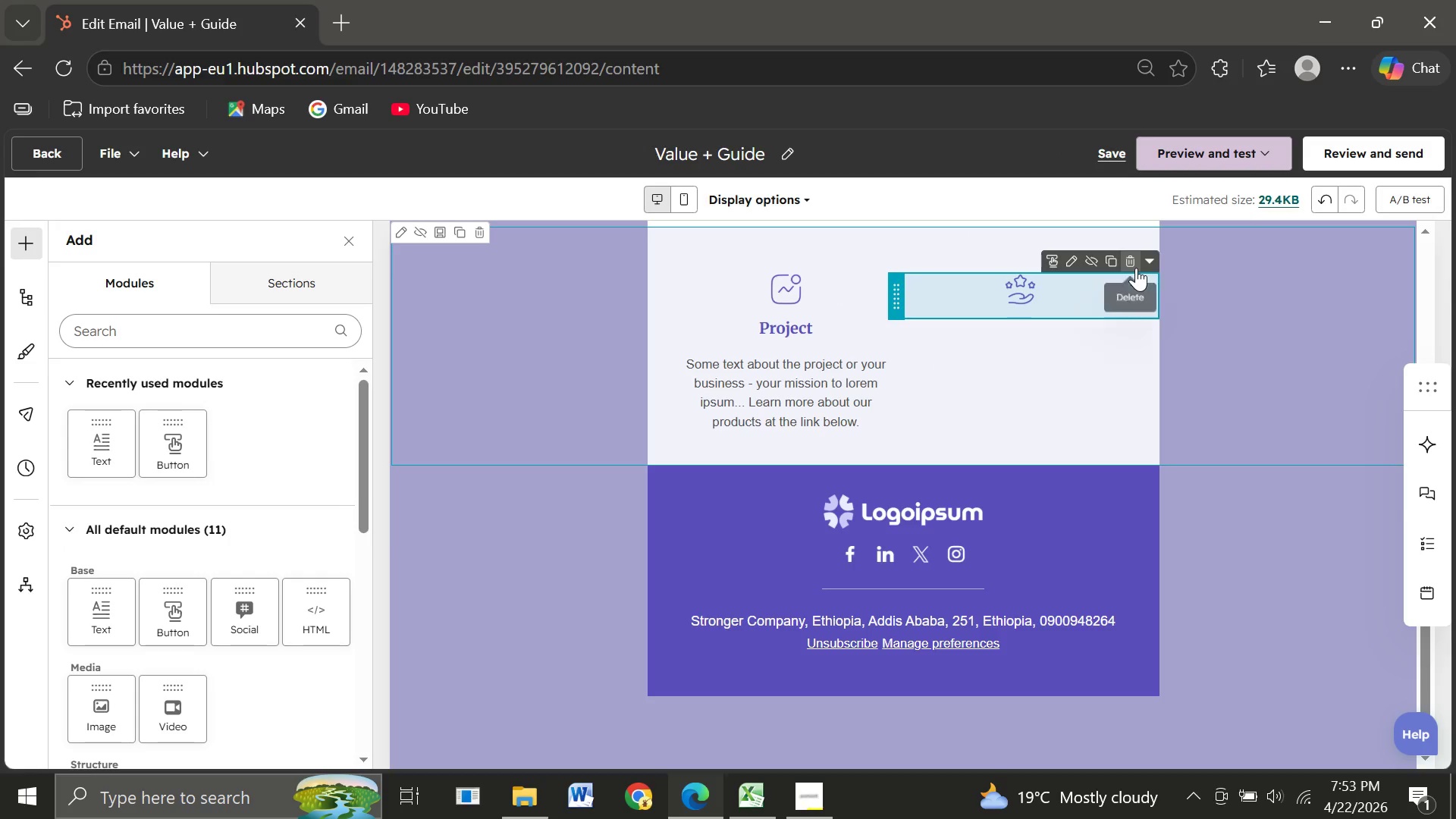 
left_click([1136, 268])
 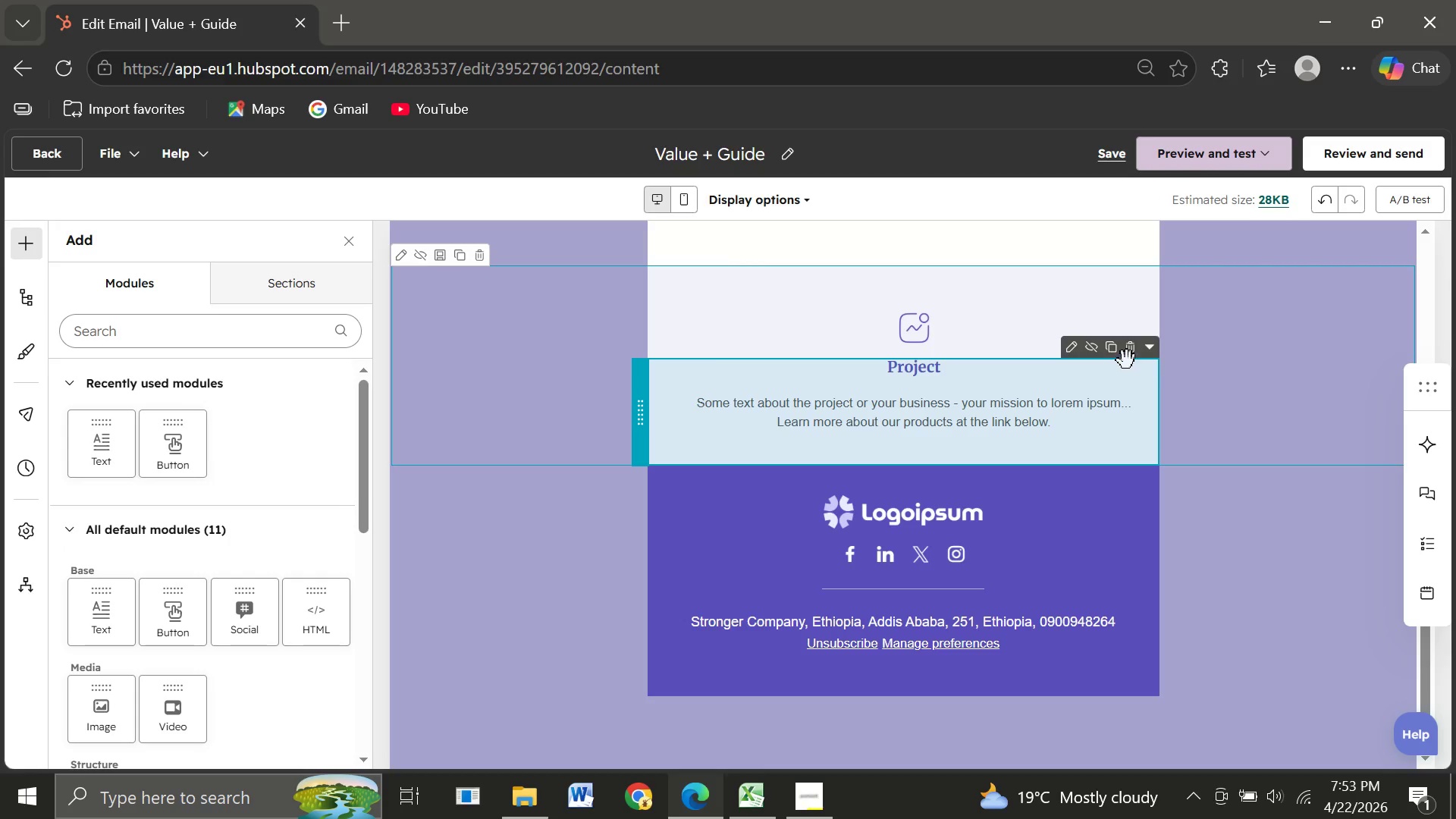 
left_click([1128, 356])
 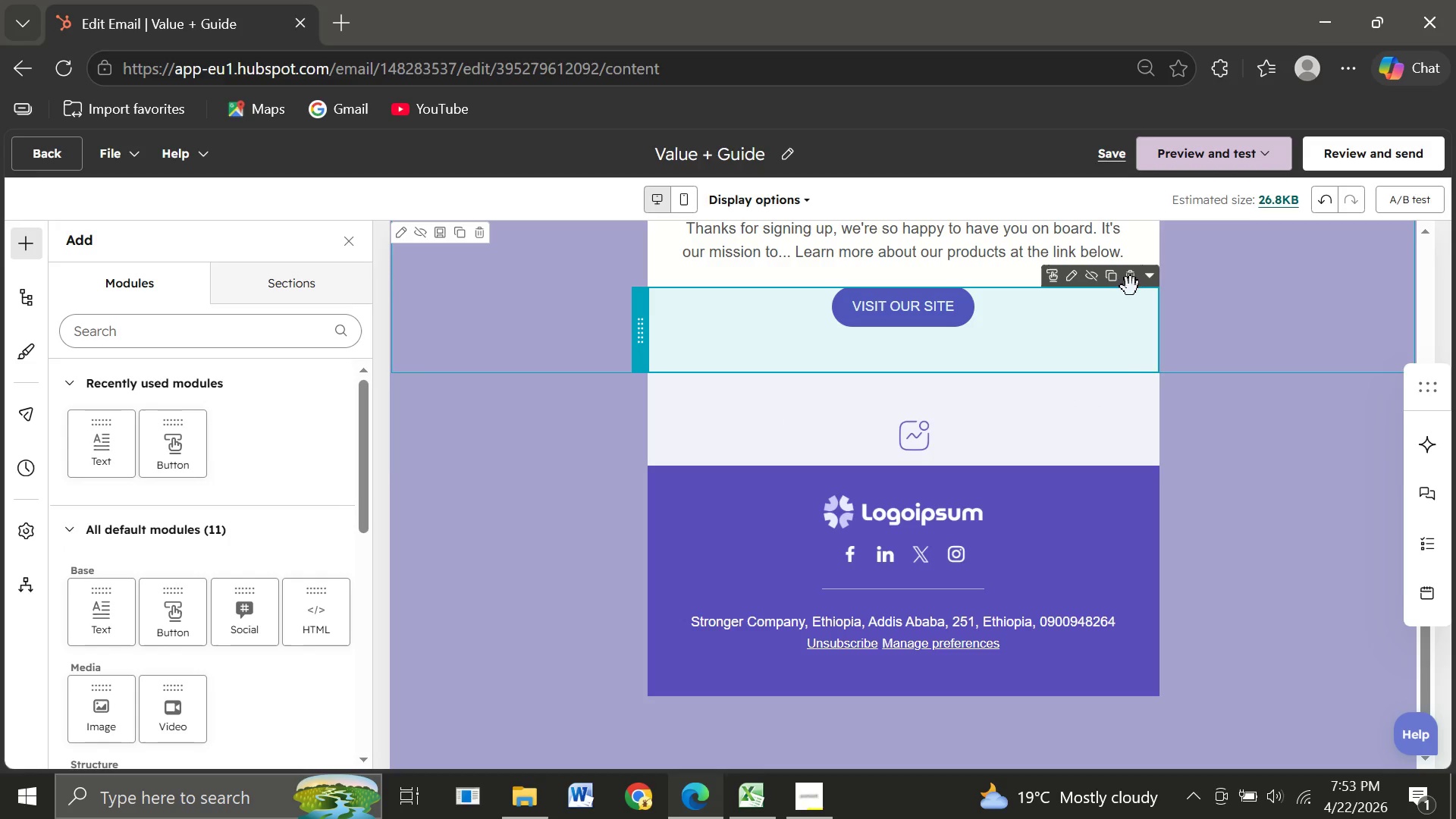 
left_click([1134, 286])
 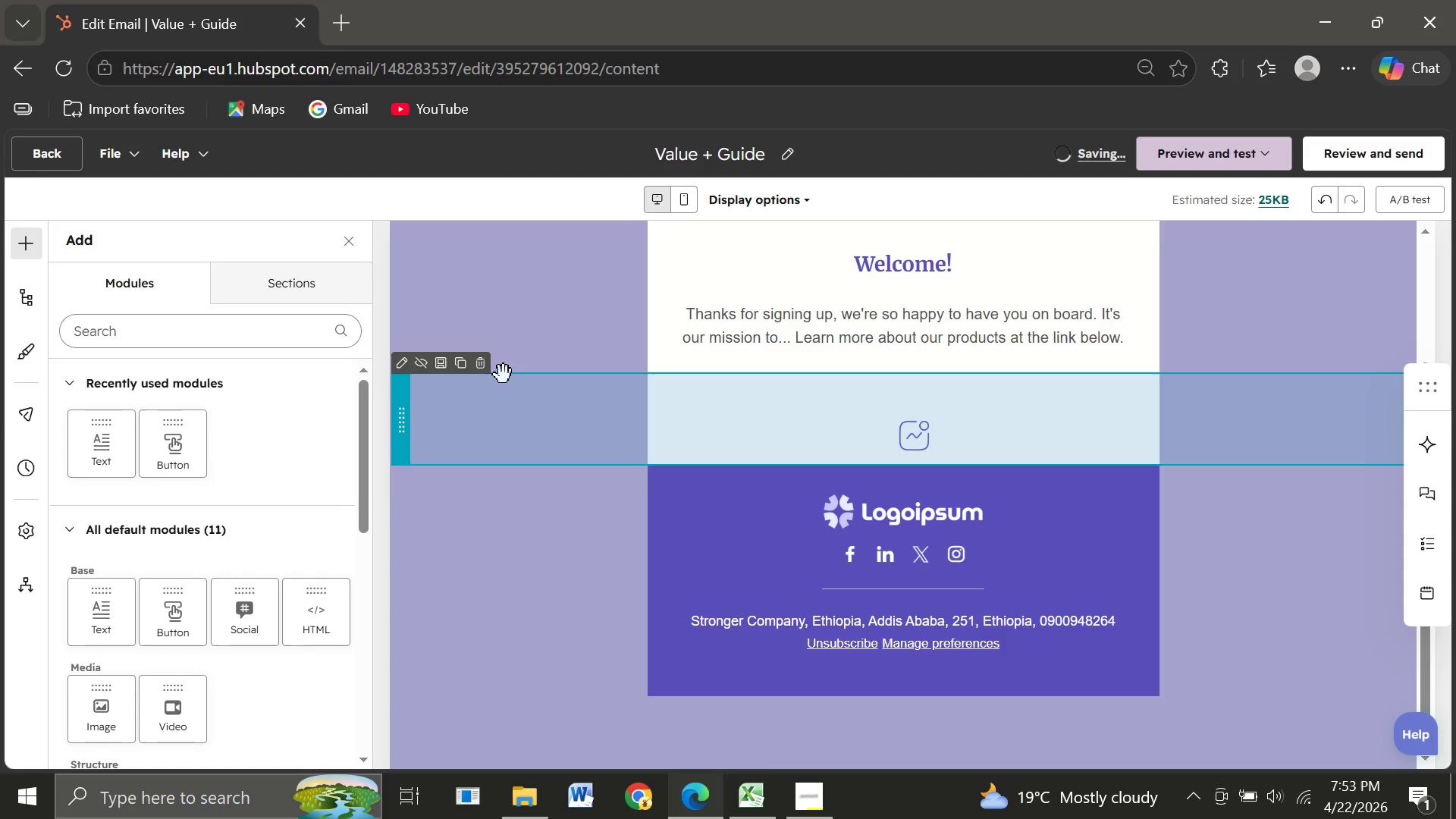 
left_click([484, 374])
 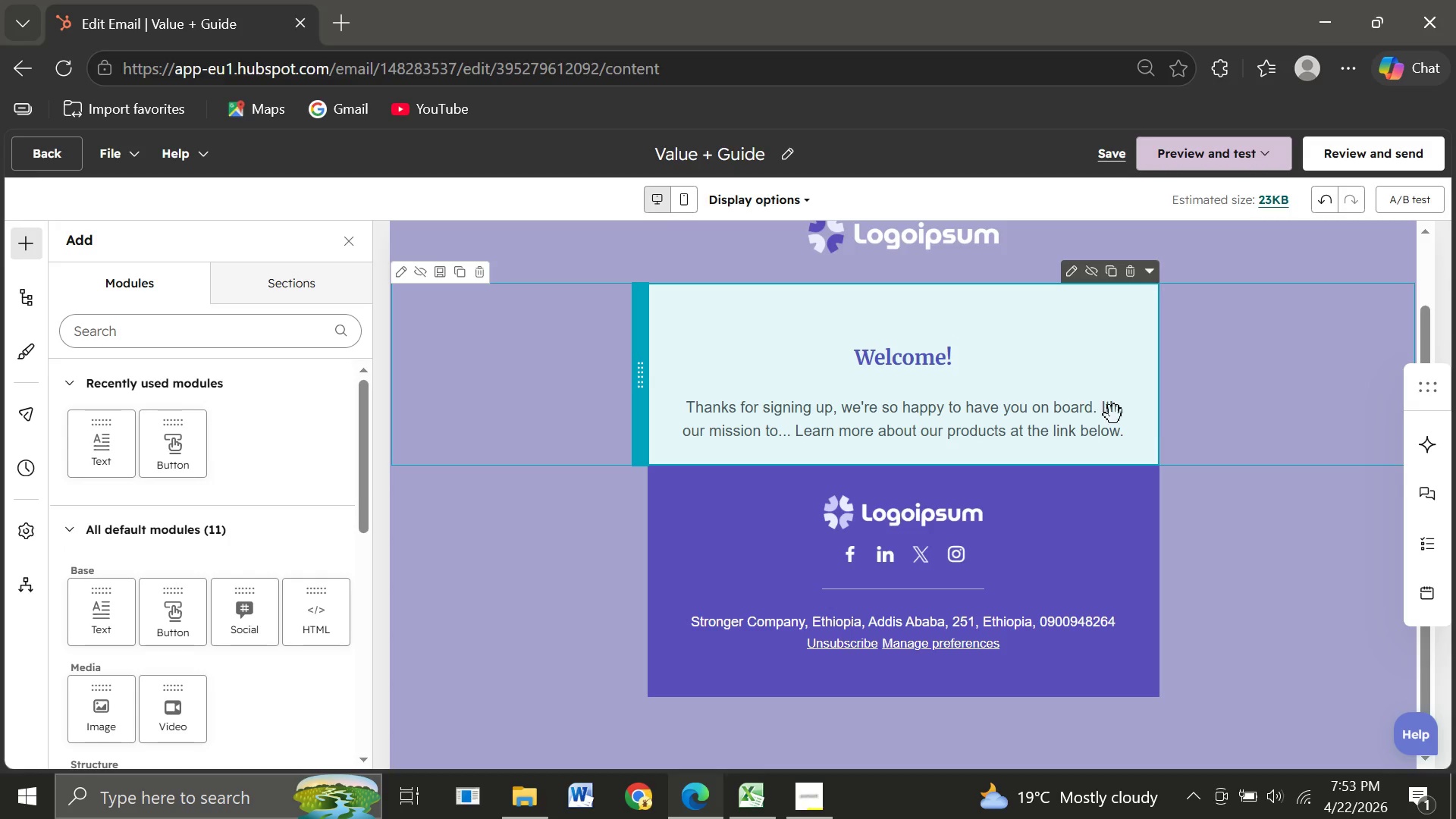 
double_click([1129, 440])
 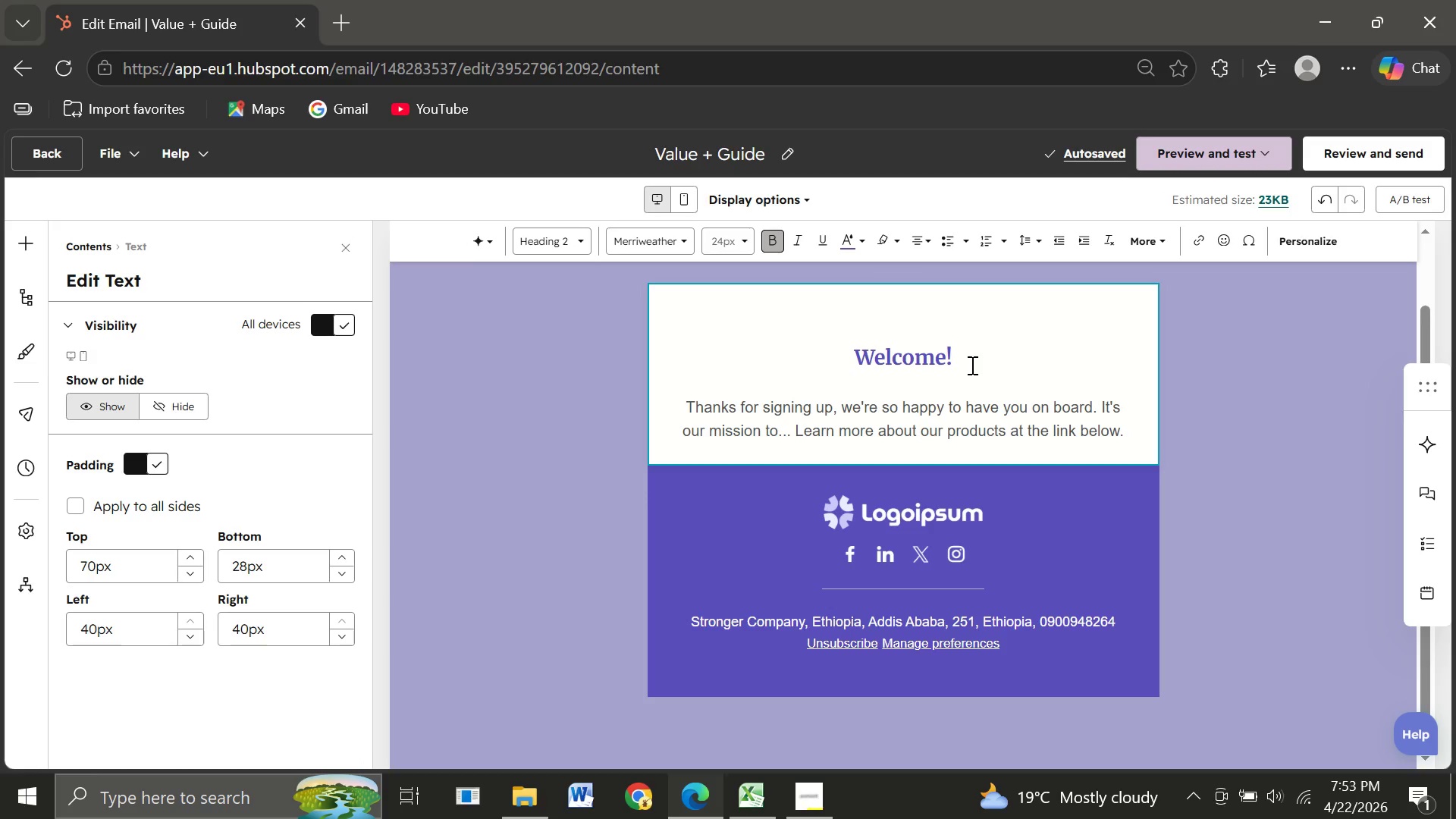 
left_click_drag(start_coordinate=[966, 359], to_coordinate=[827, 360])
 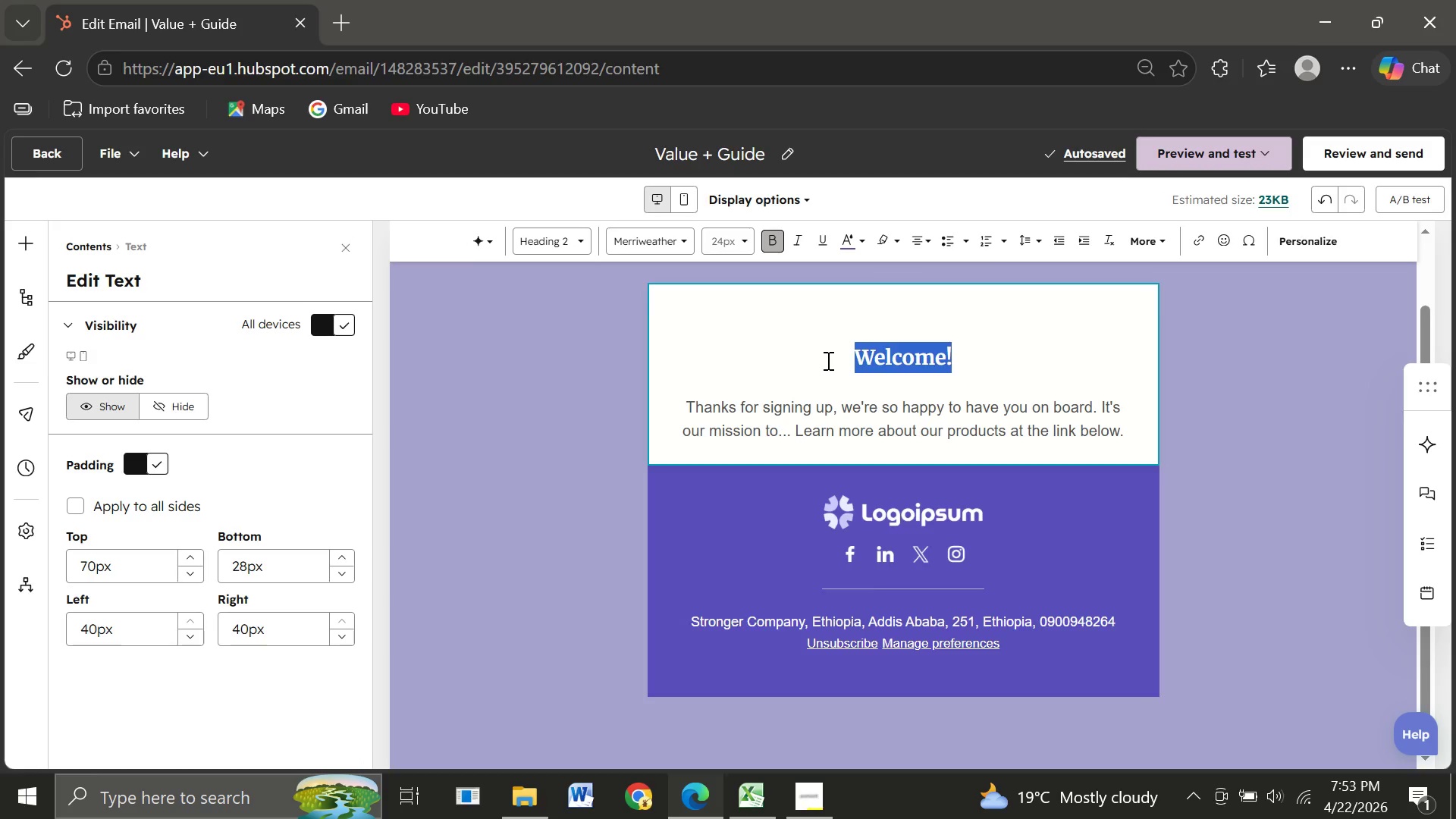 
key(Backspace)
 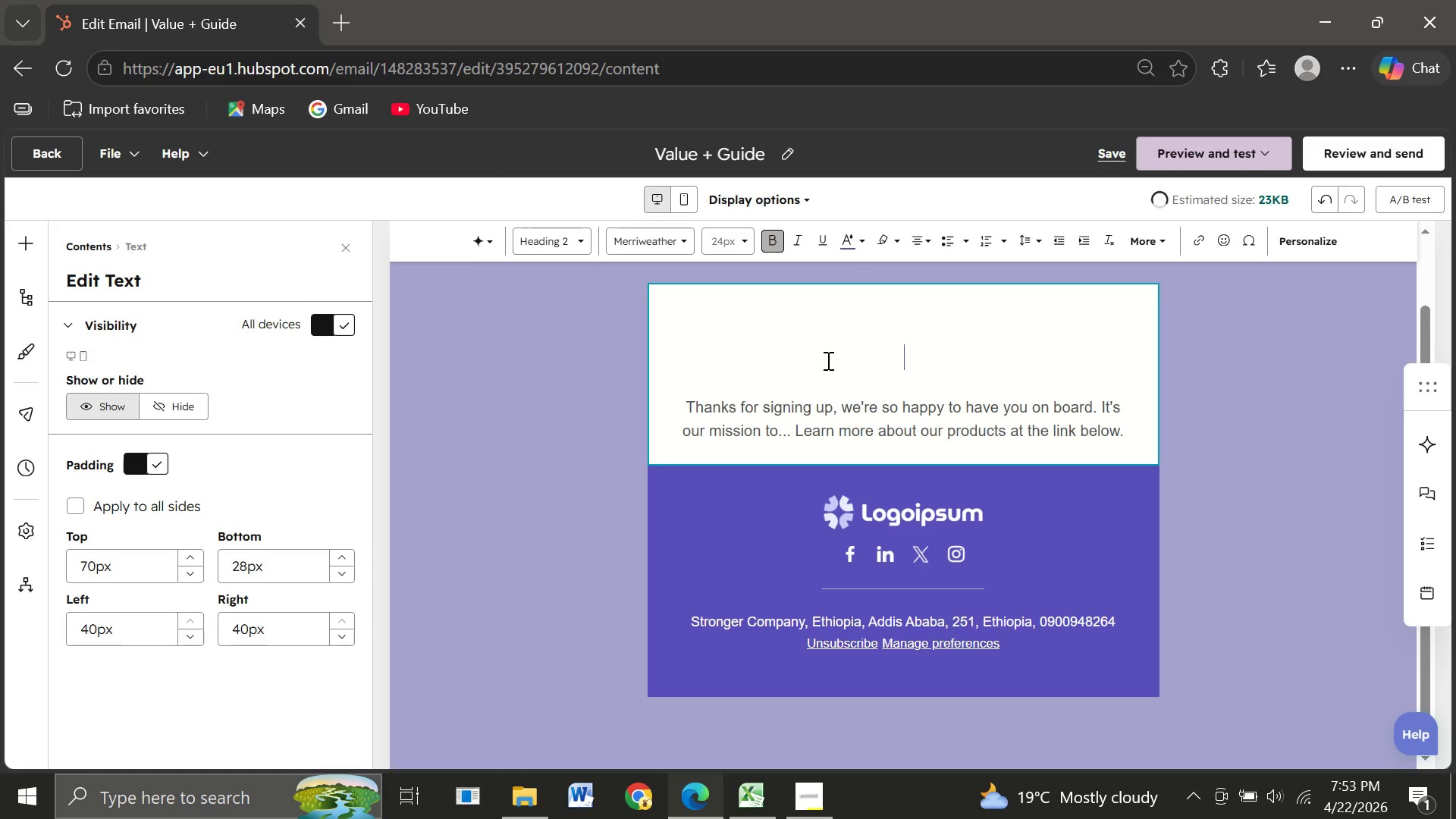 
key(Backspace)
 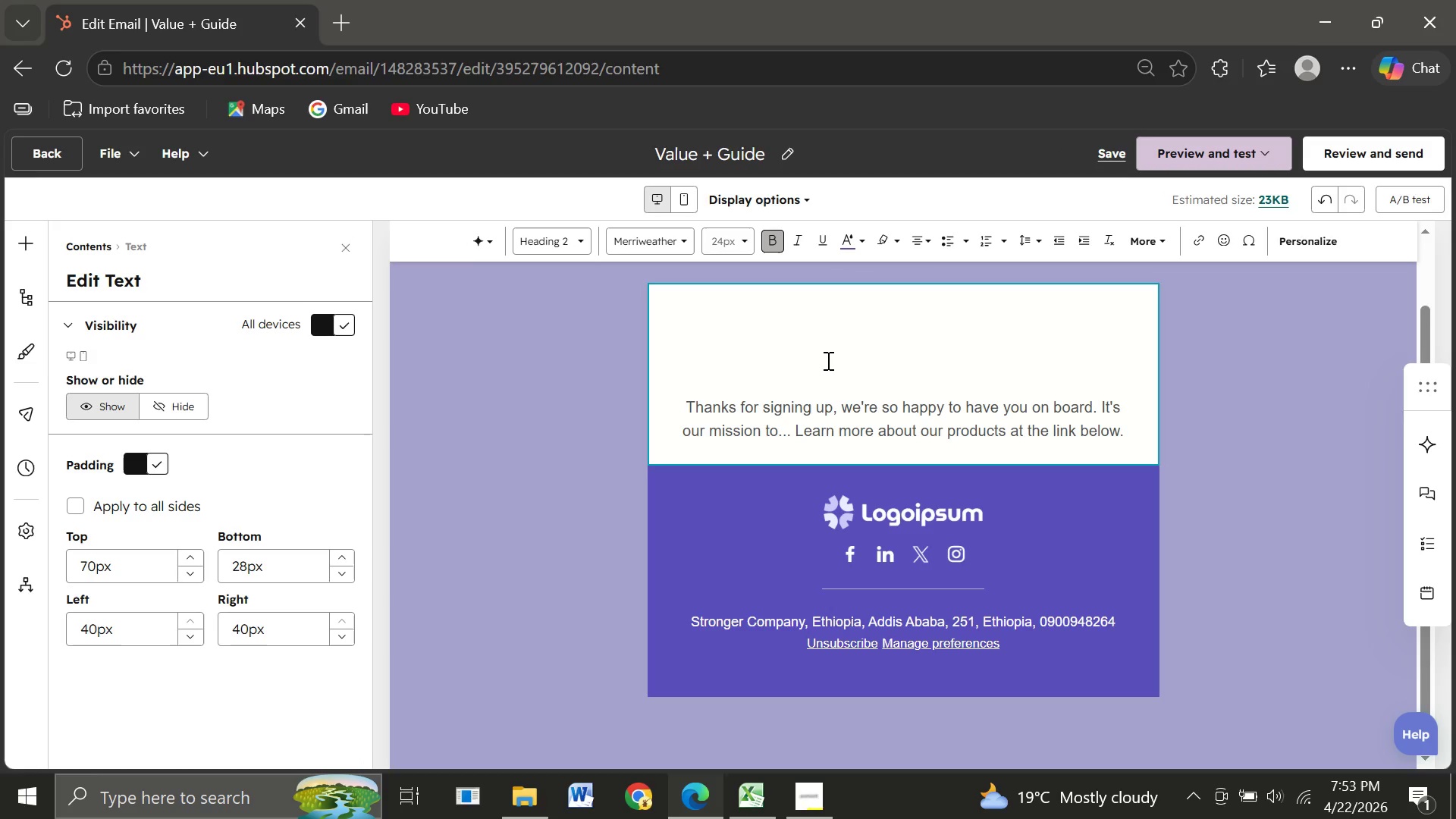 
key(Backspace)
 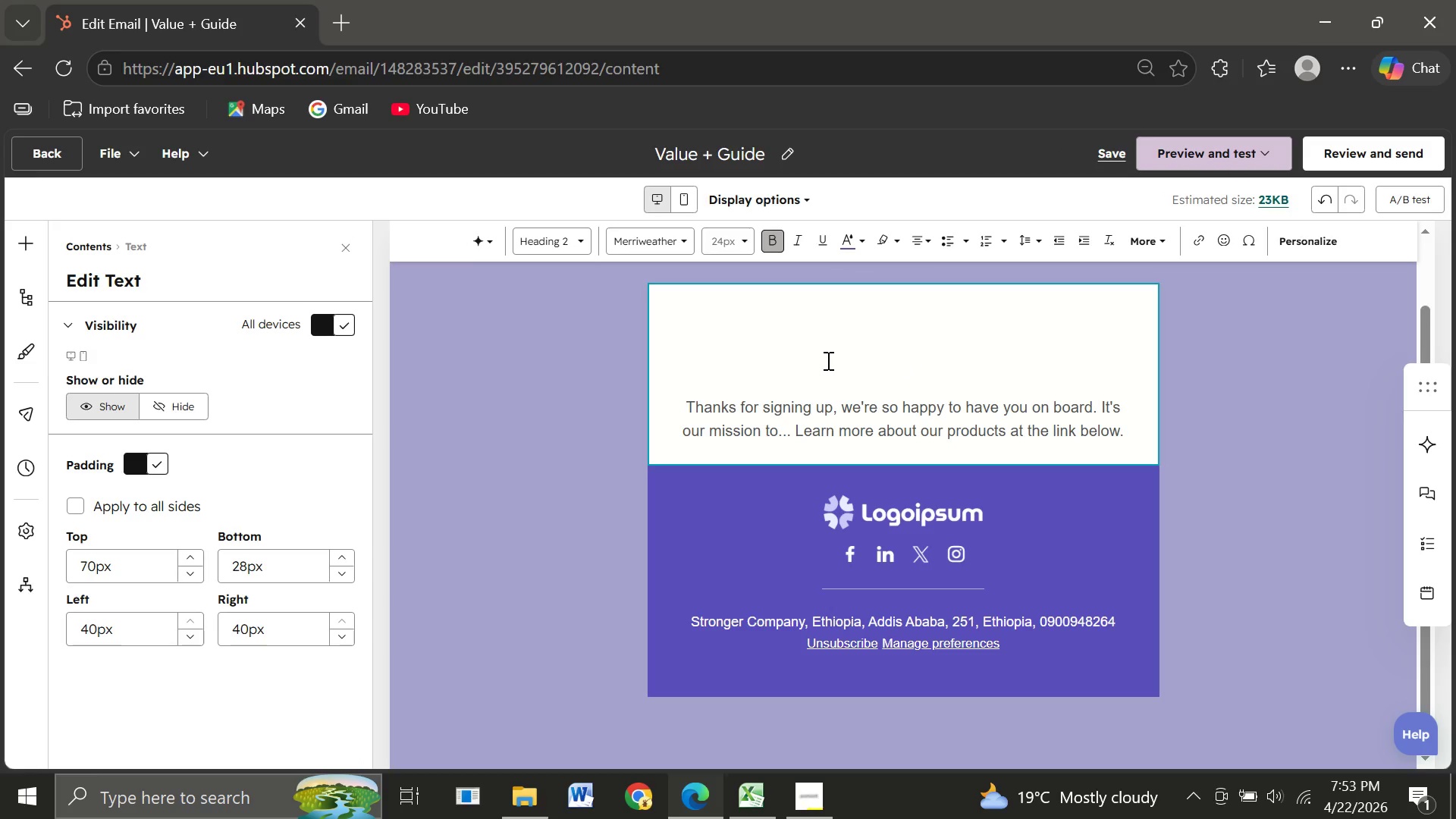 
key(Backspace)
 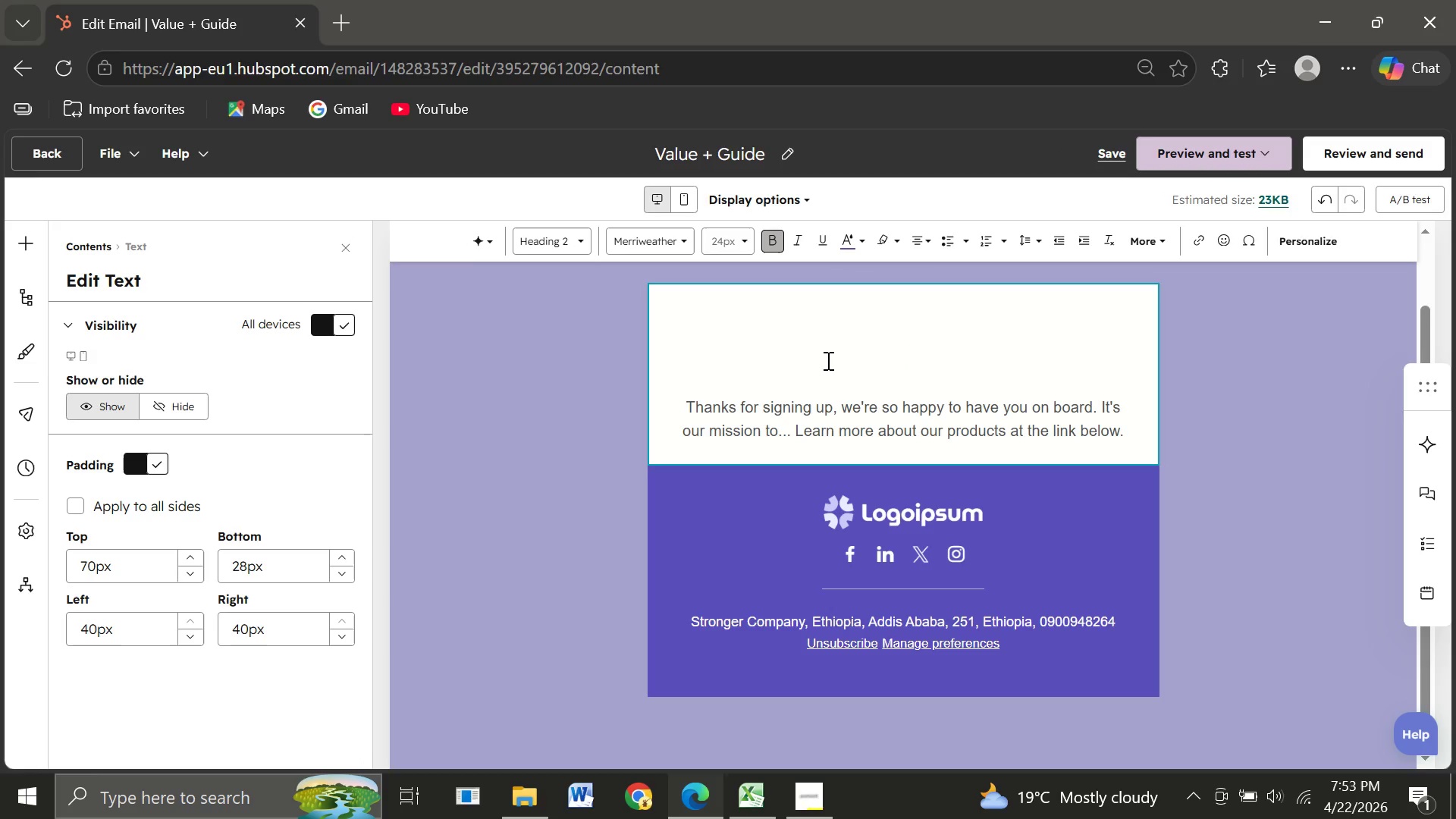 
key(Backspace)
 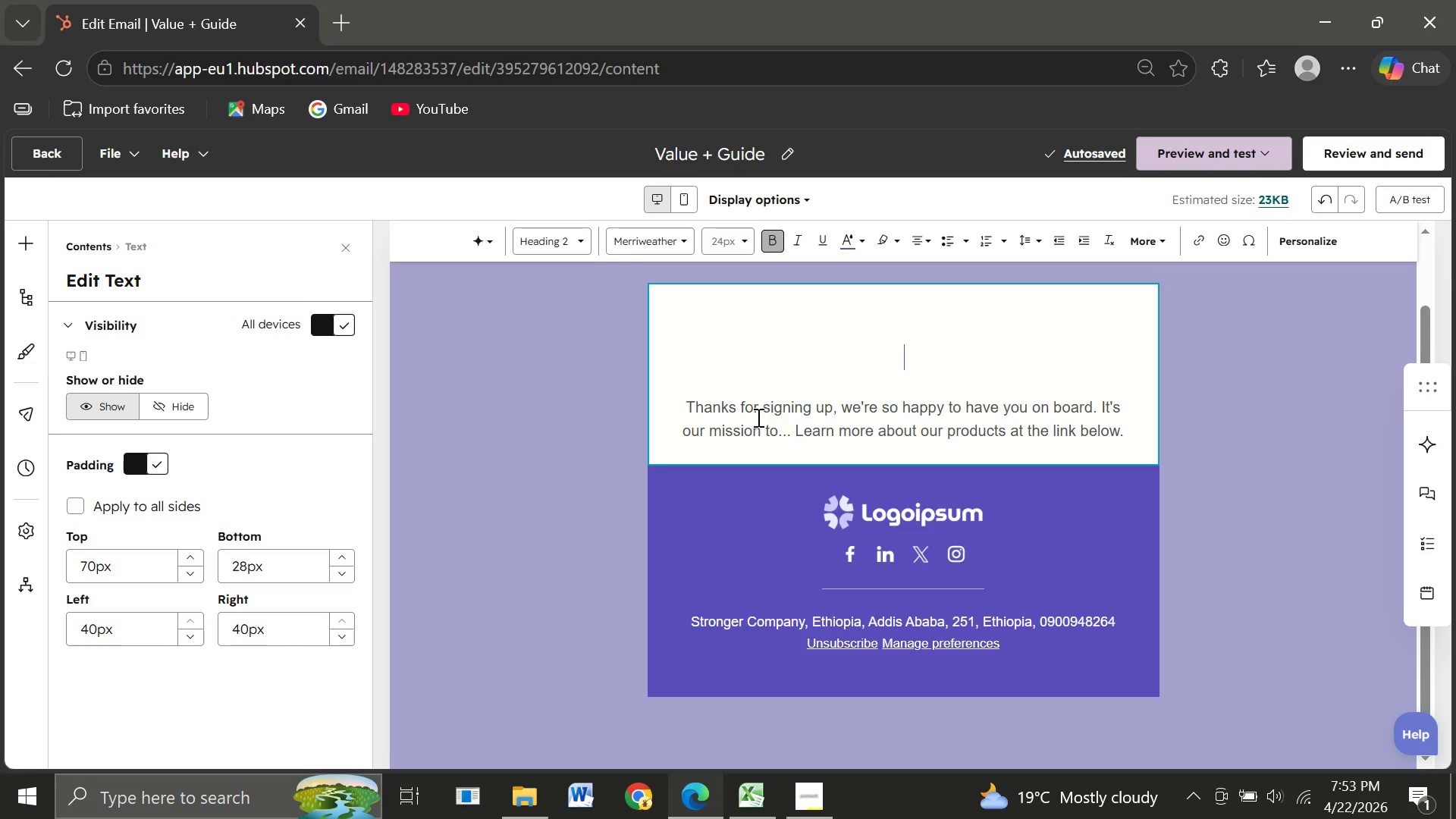 
left_click([676, 406])
 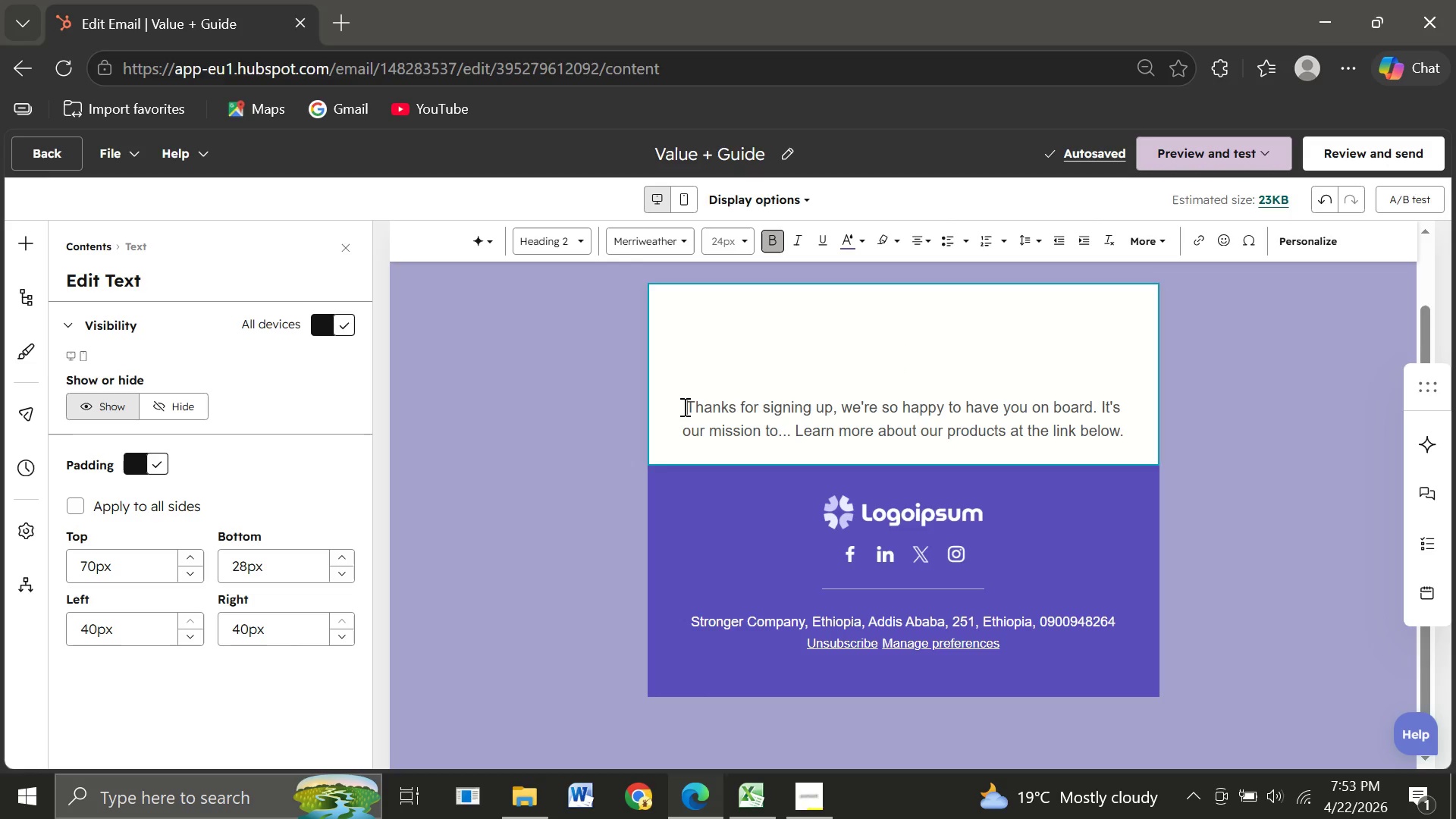 
double_click([683, 406])
 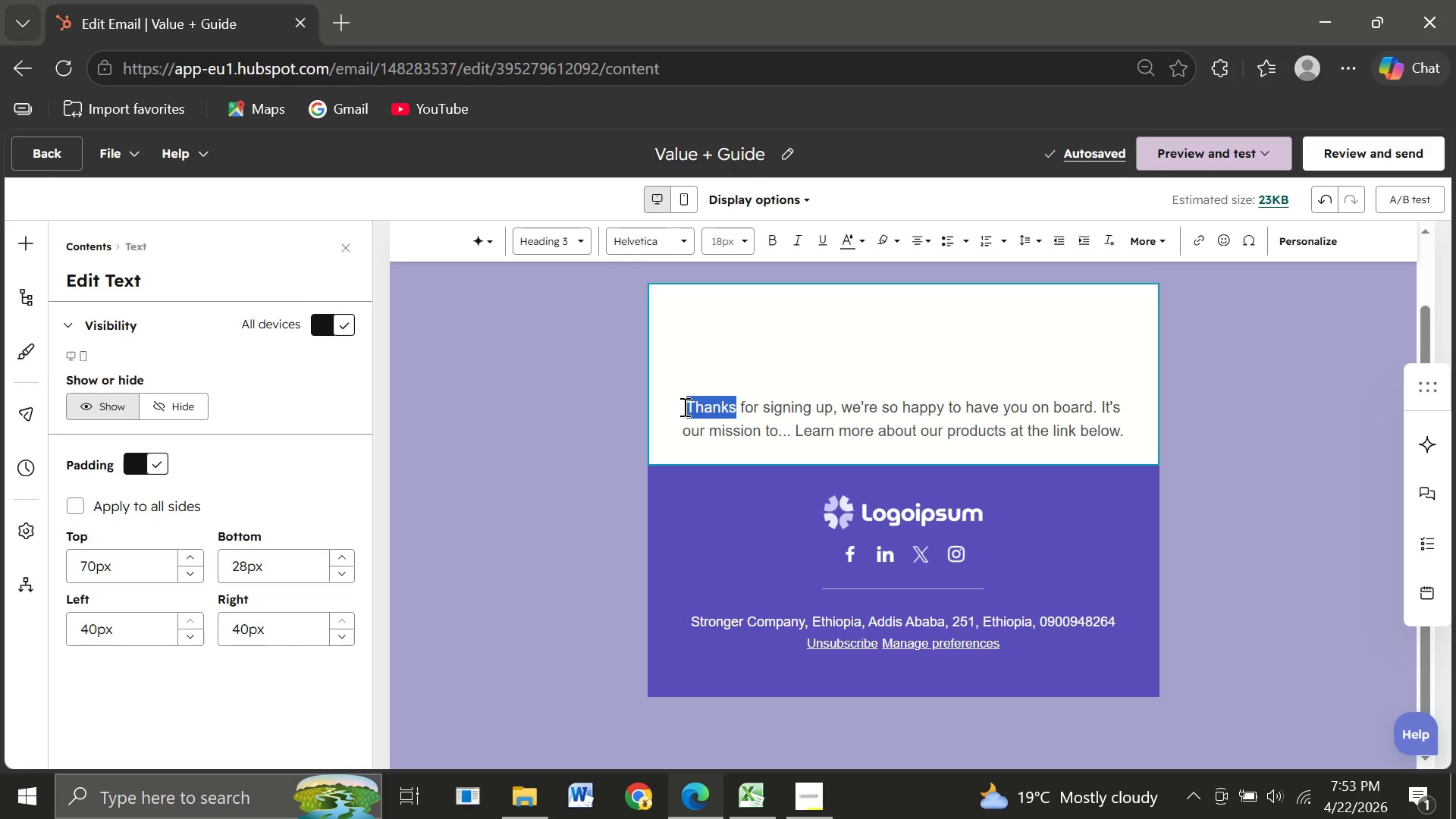 
left_click([683, 406])
 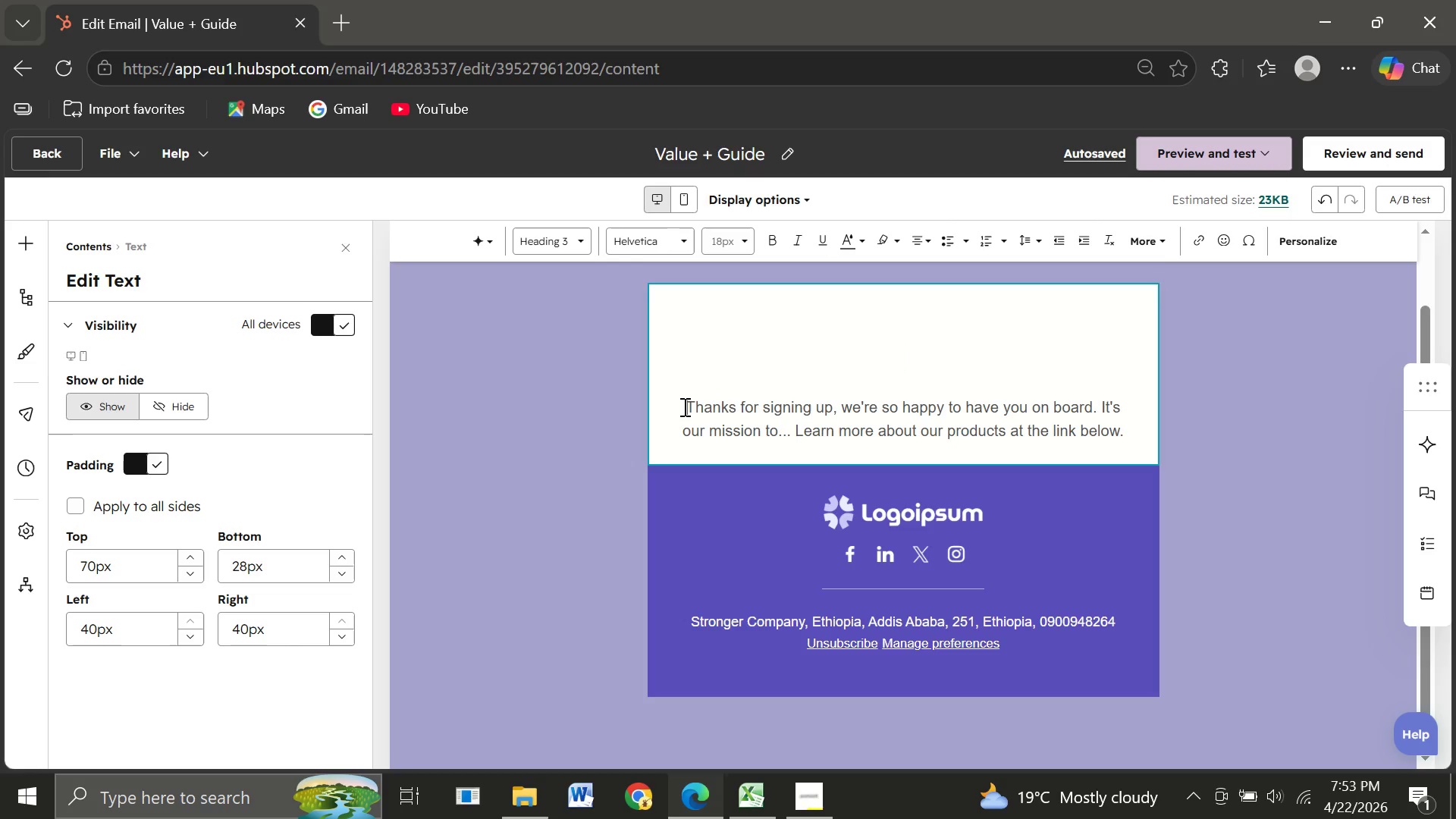 
key(Backspace)
 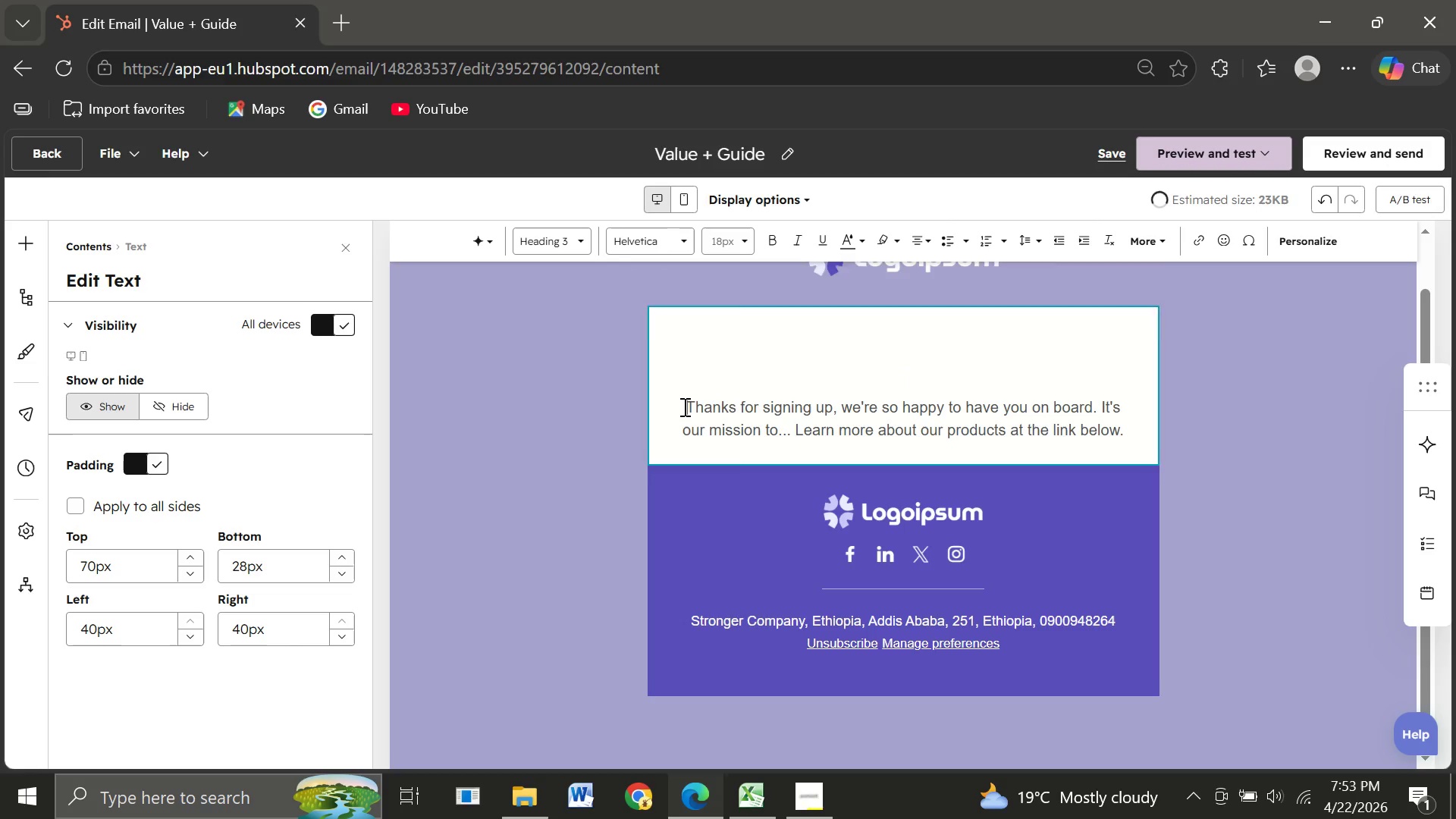 
key(Backspace)
 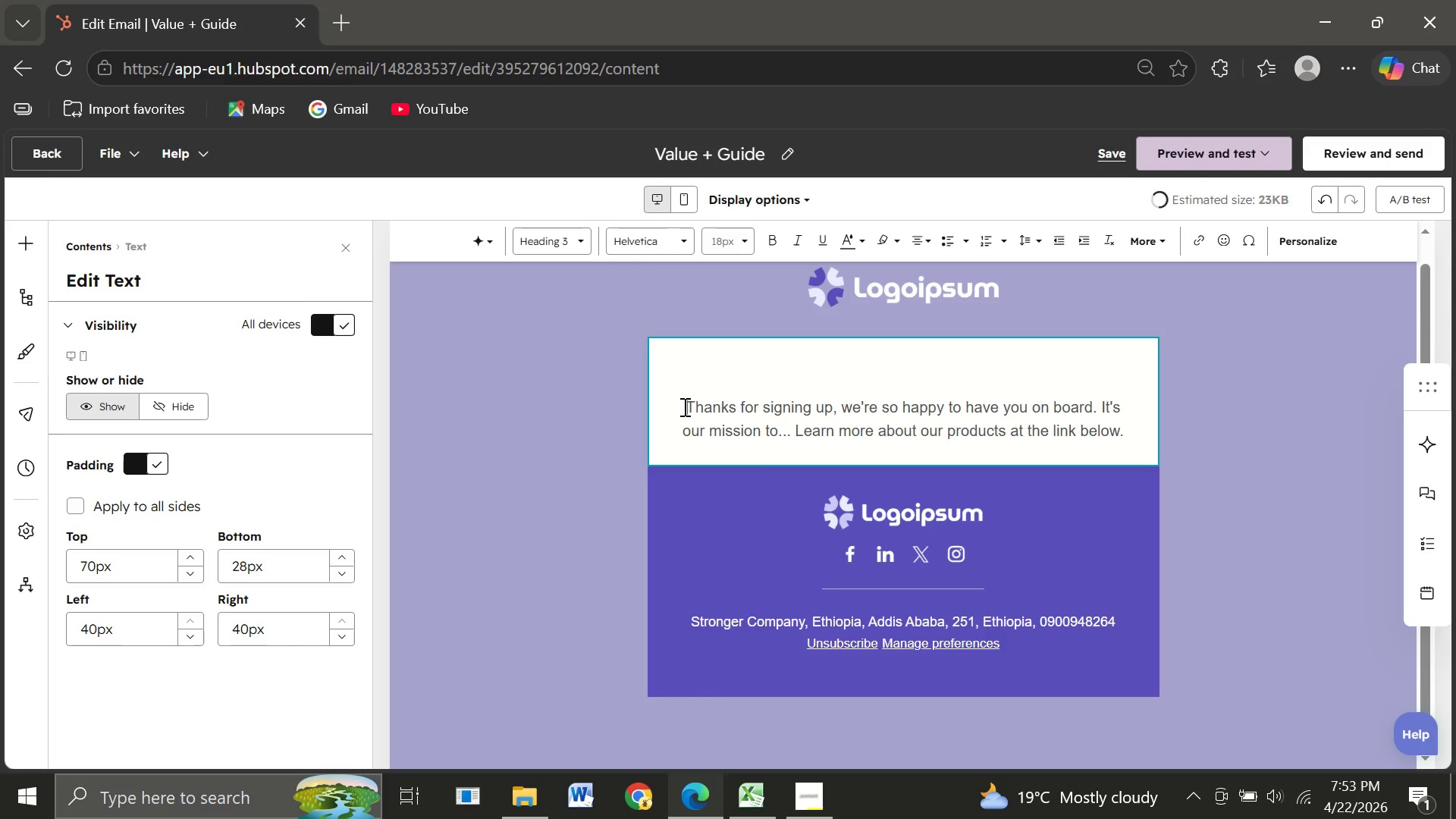 
key(Backspace)
 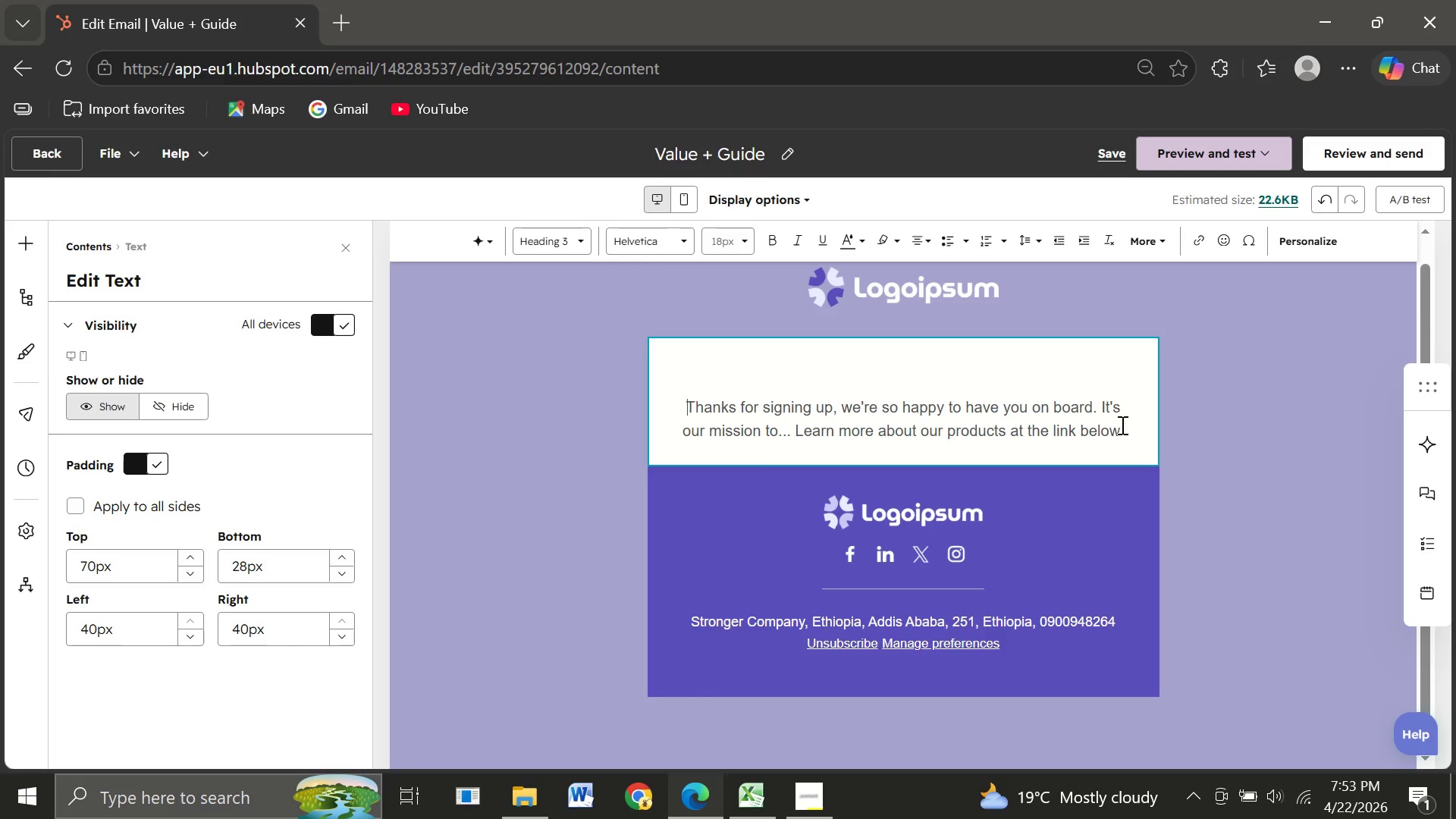 
left_click_drag(start_coordinate=[1126, 435], to_coordinate=[688, 401])
 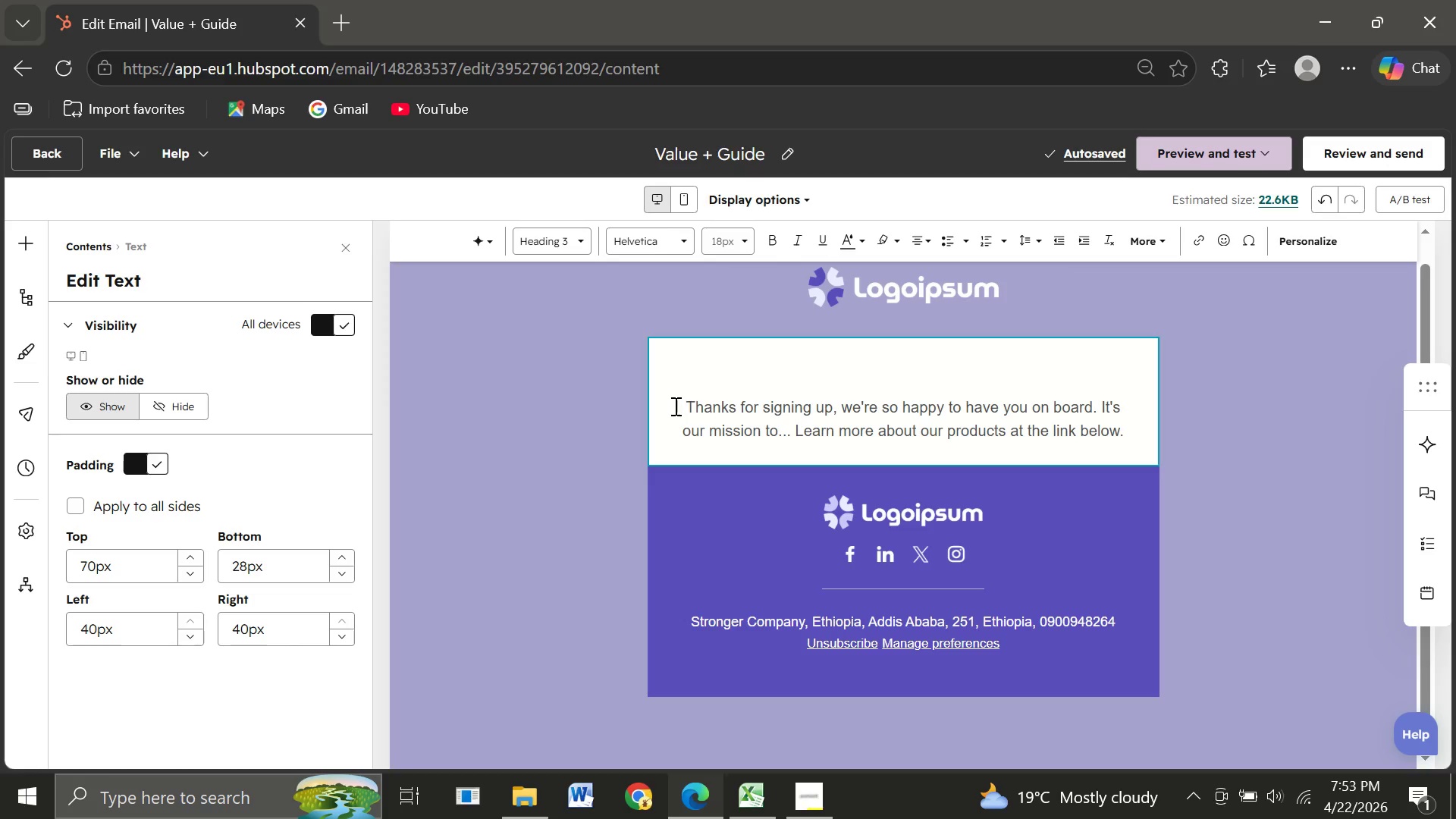 
left_click([673, 406])
 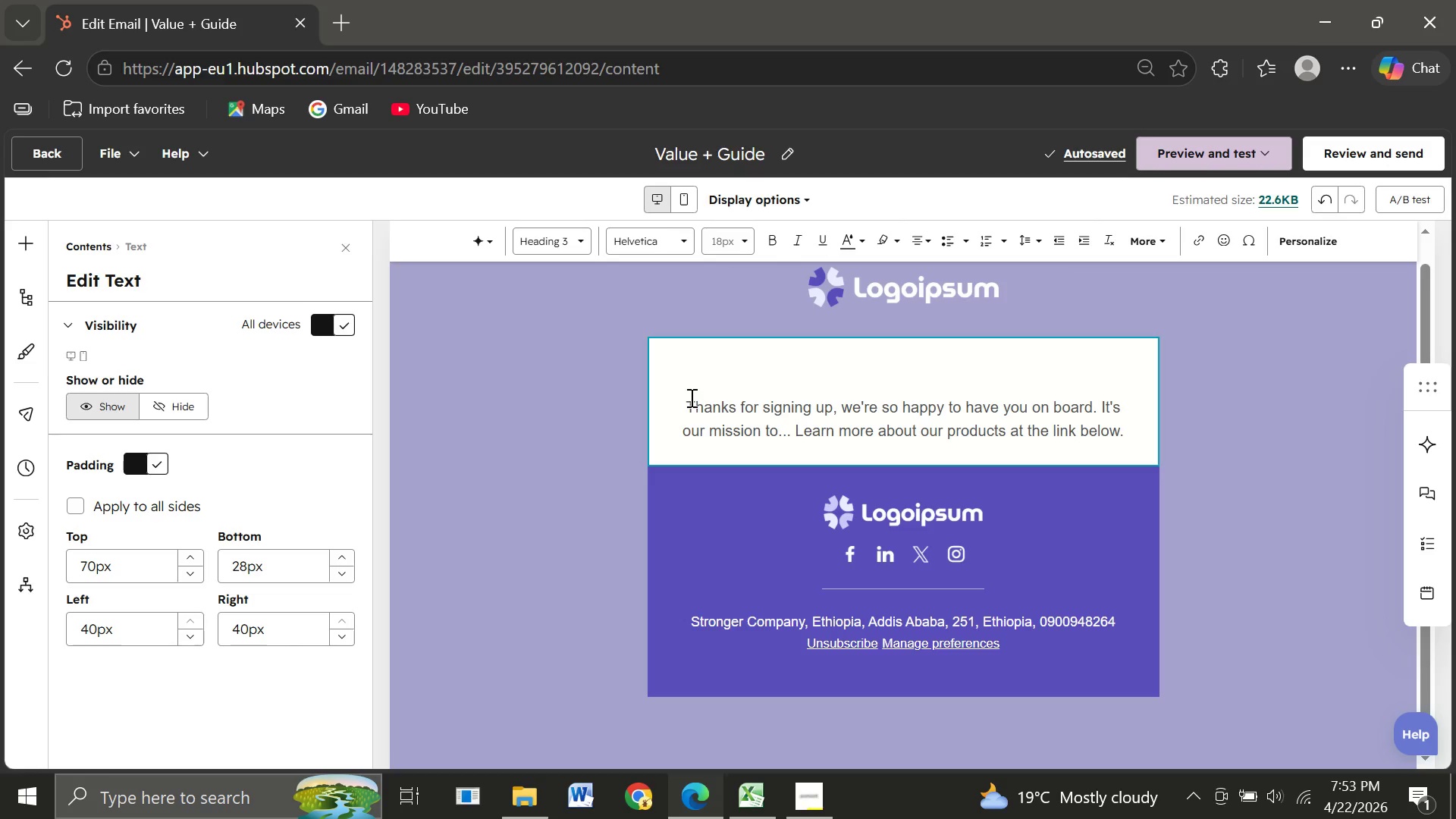 
left_click_drag(start_coordinate=[690, 397], to_coordinate=[1125, 422])
 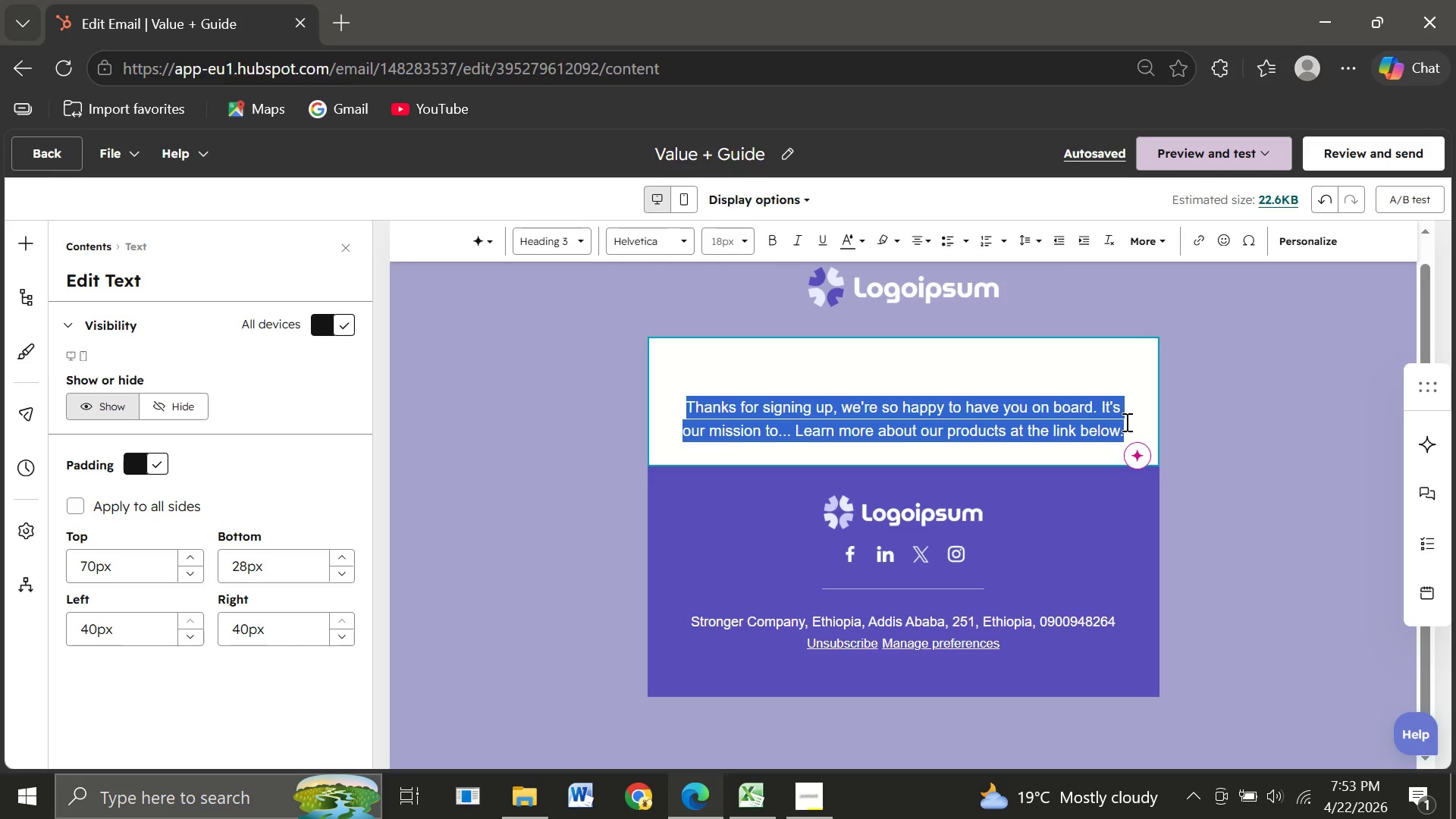 
type(Hi)
 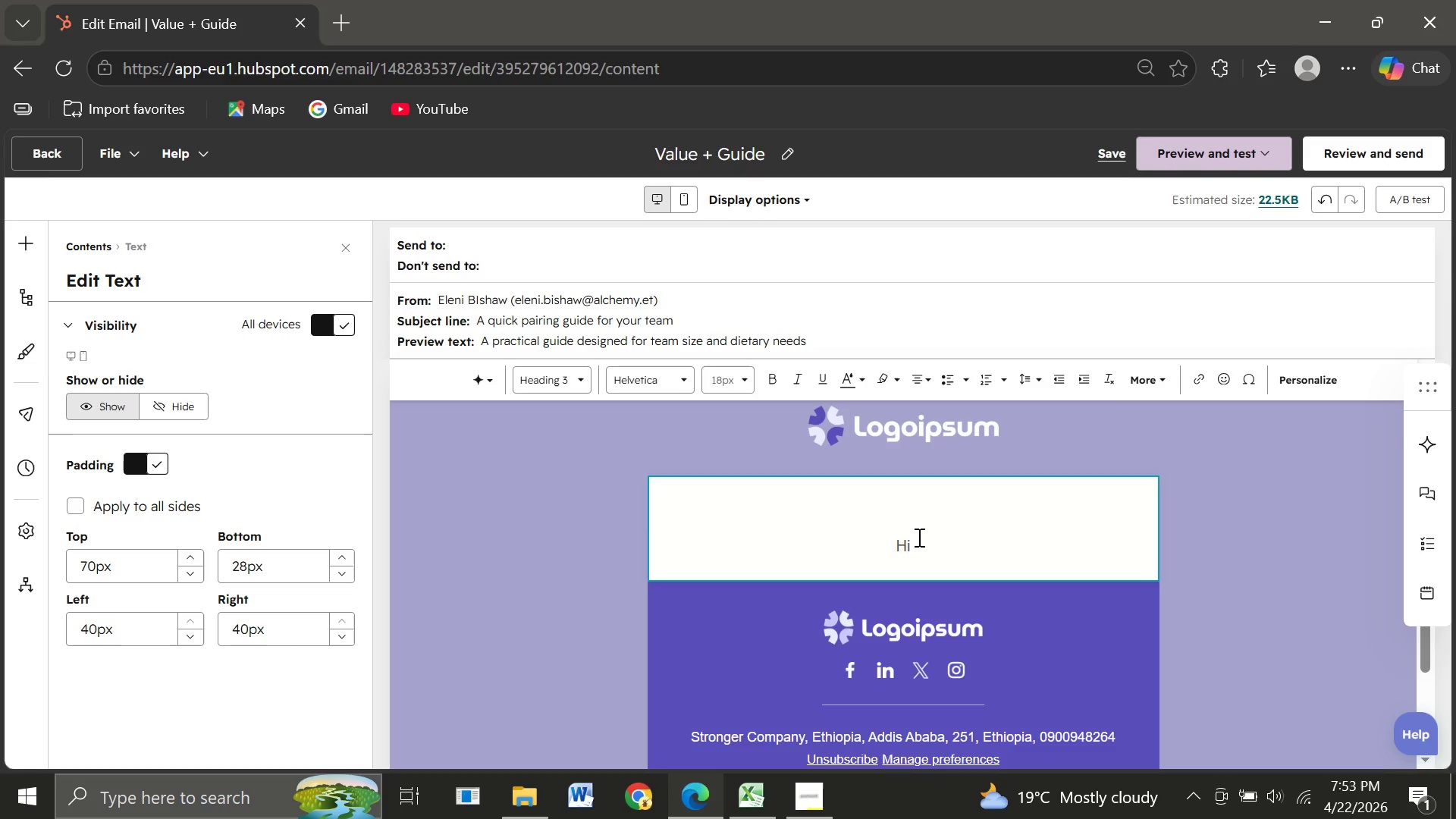 
left_click([891, 551])
 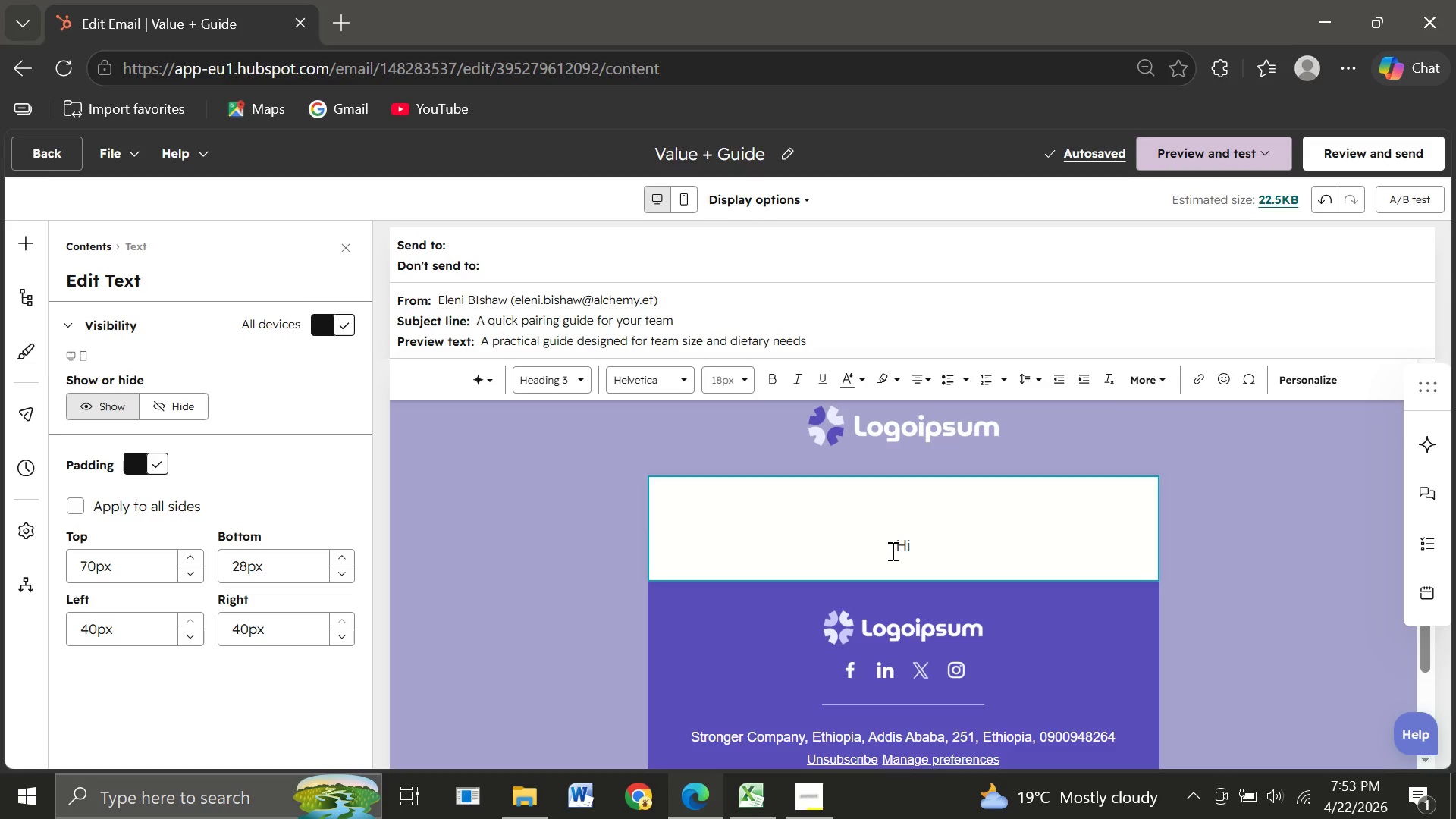 
key(Backspace)
 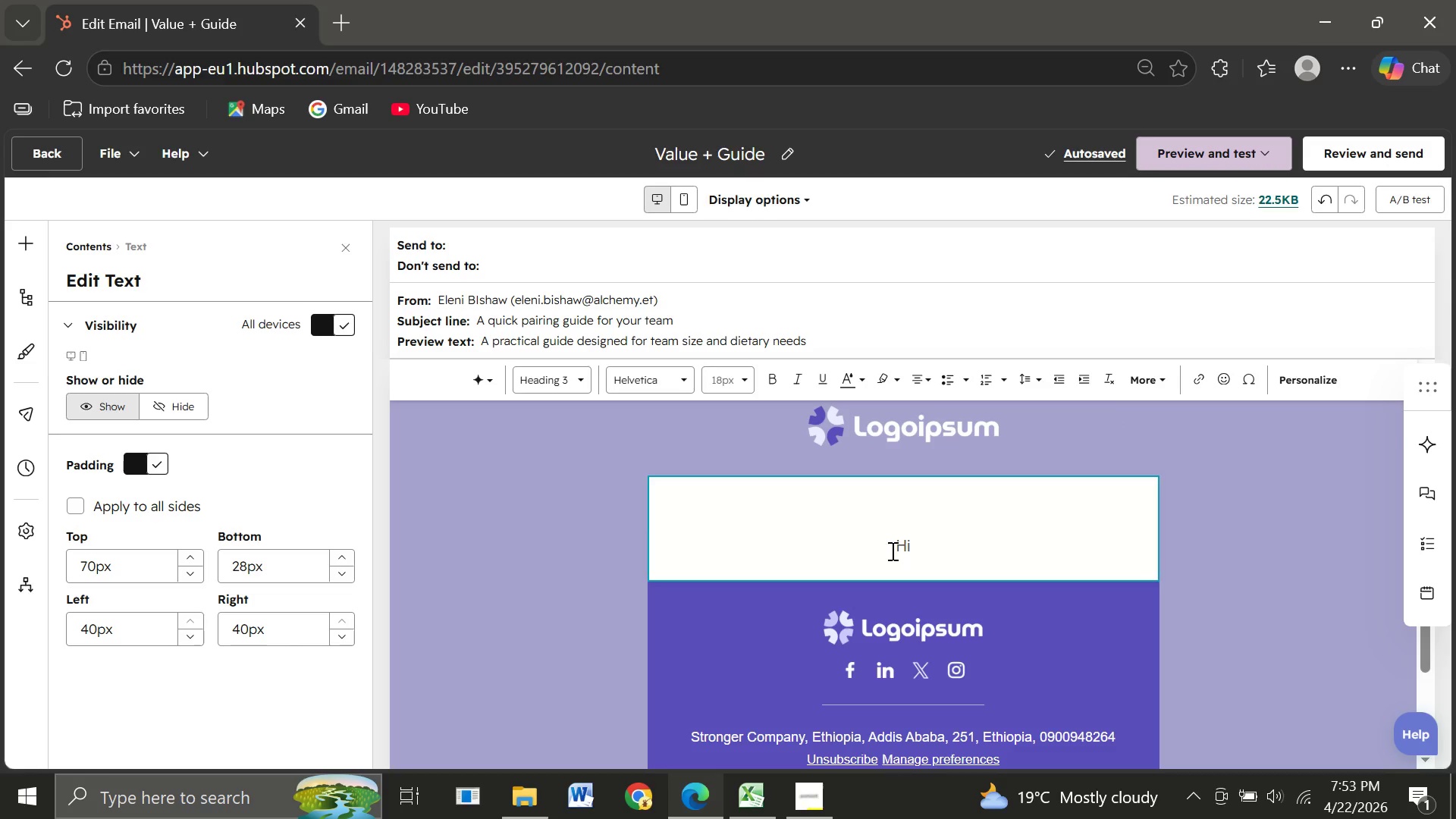 
key(Backspace)
 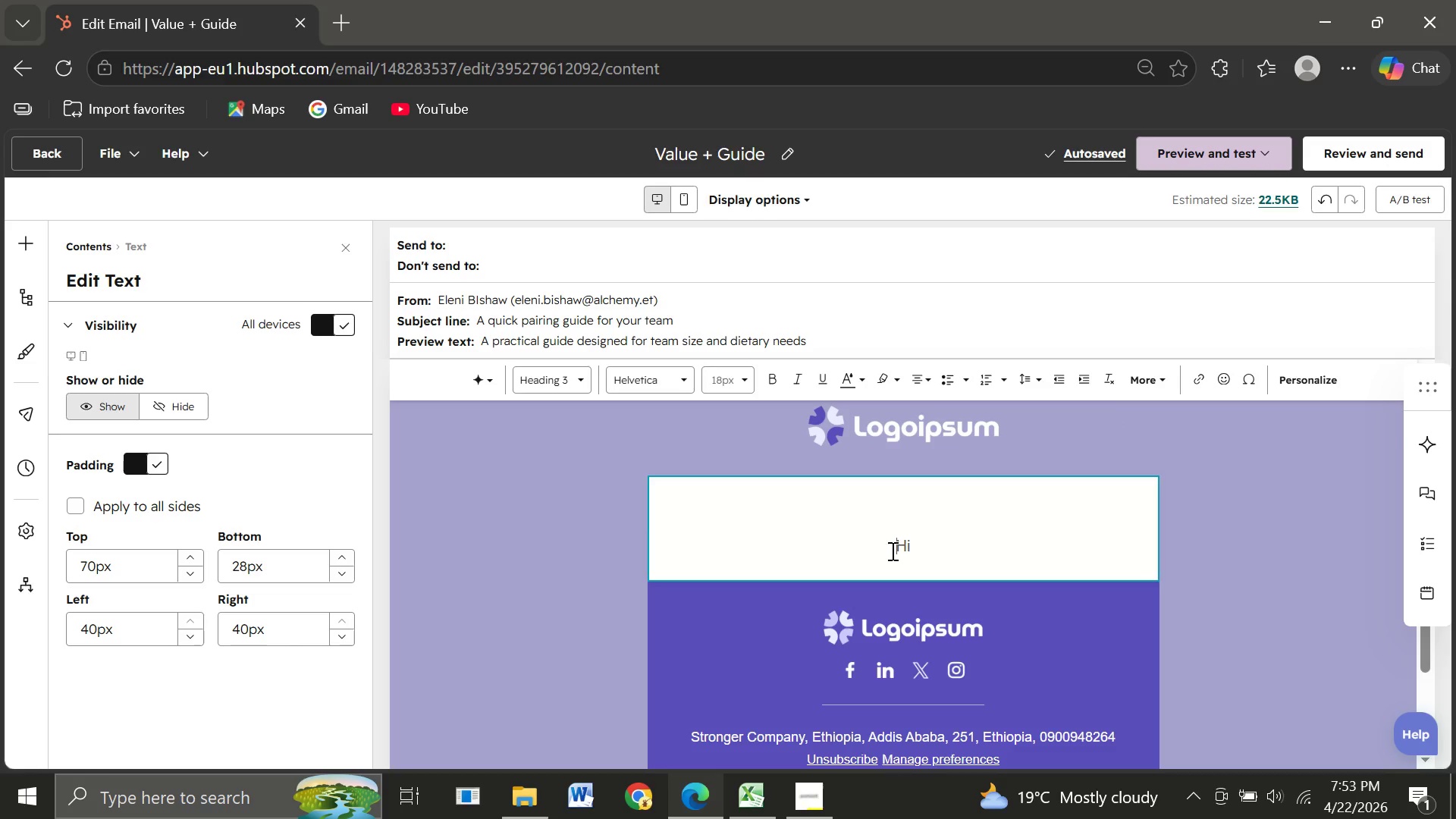 
key(Backspace)
 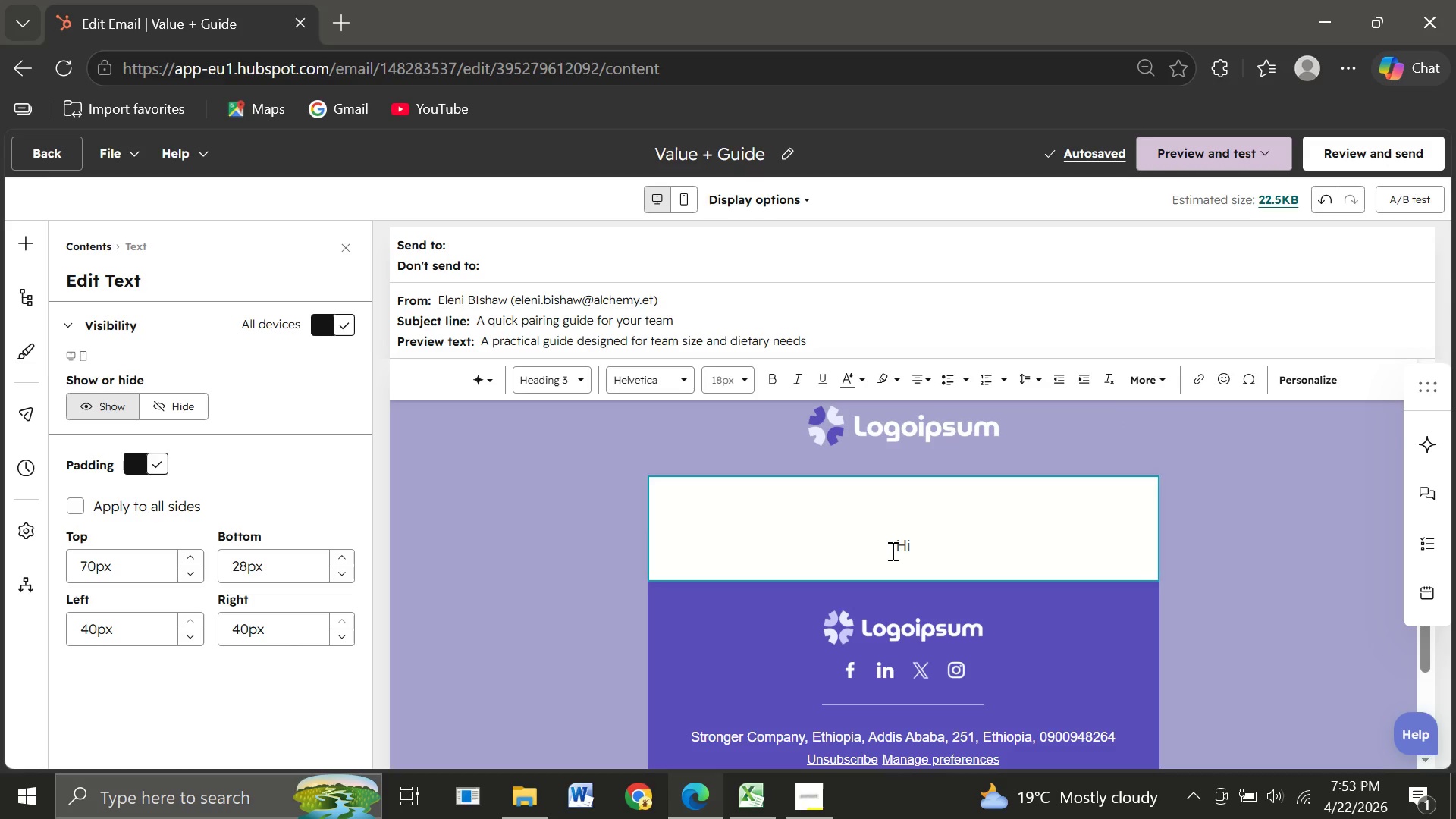 
key(Backspace)
 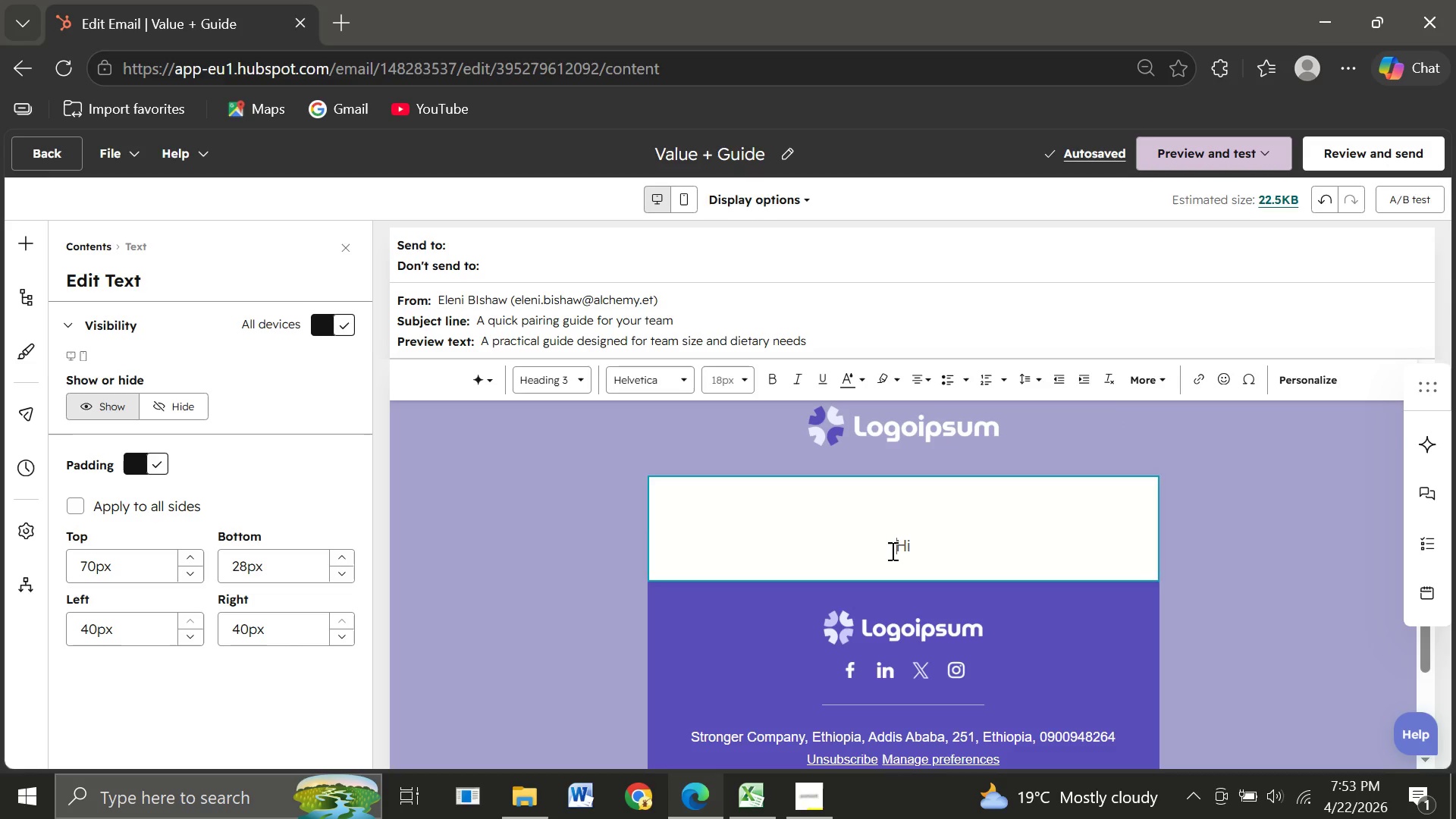 
key(Backspace)
 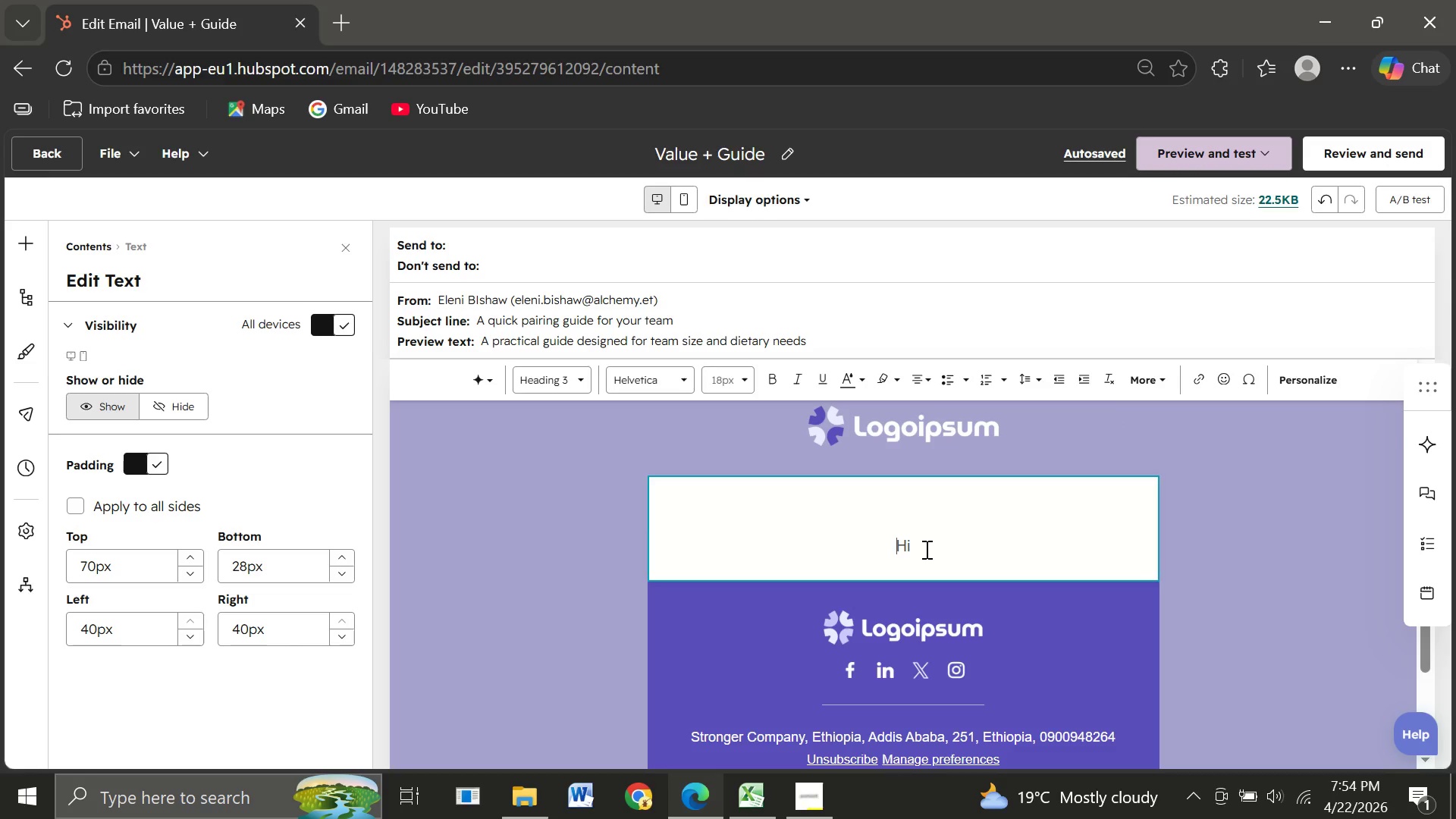 
left_click_drag(start_coordinate=[925, 549], to_coordinate=[748, 545])
 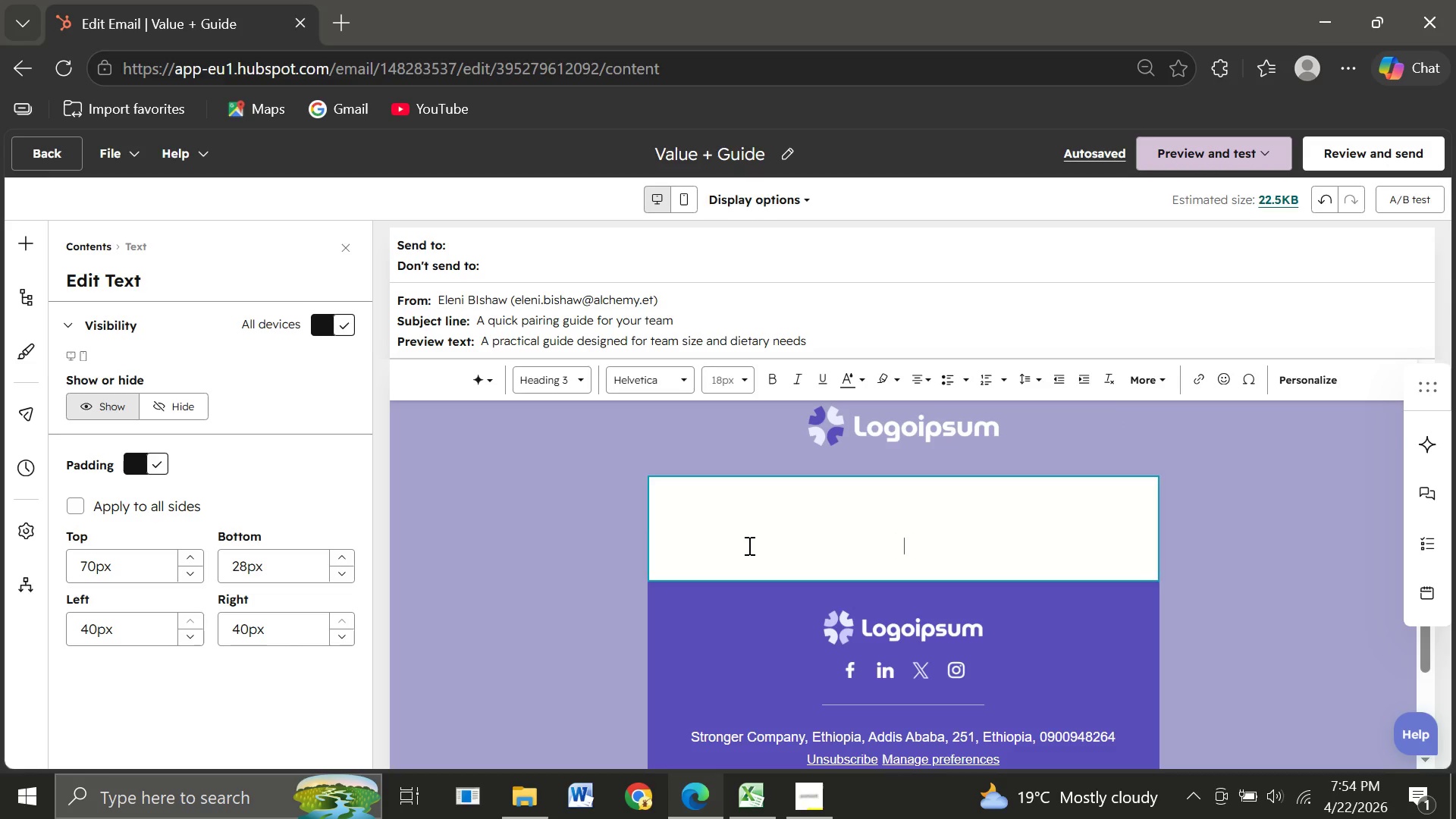 
key(Backspace)
key(Backspace)
type(Hi )
 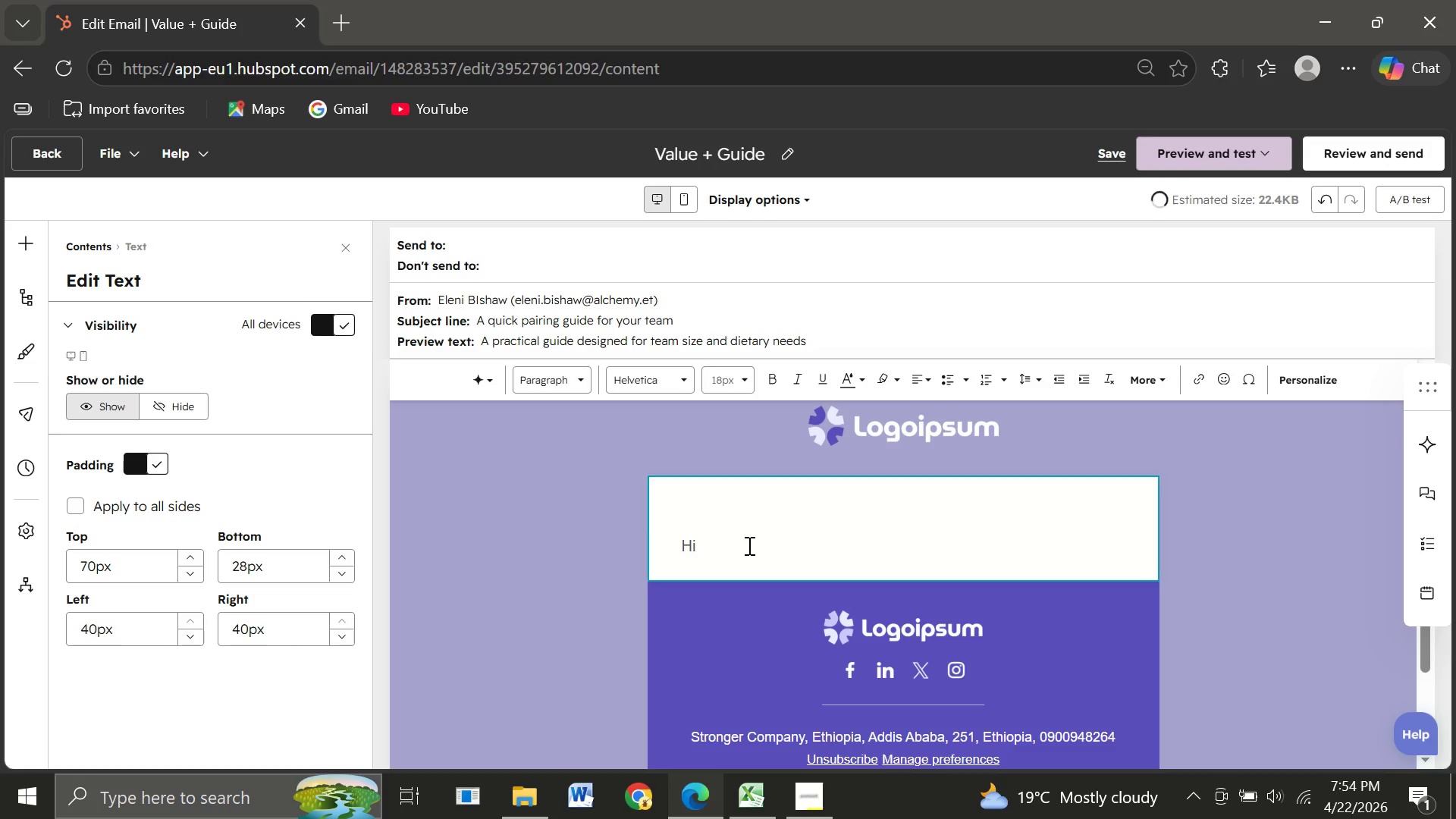 
wait(11.28)
 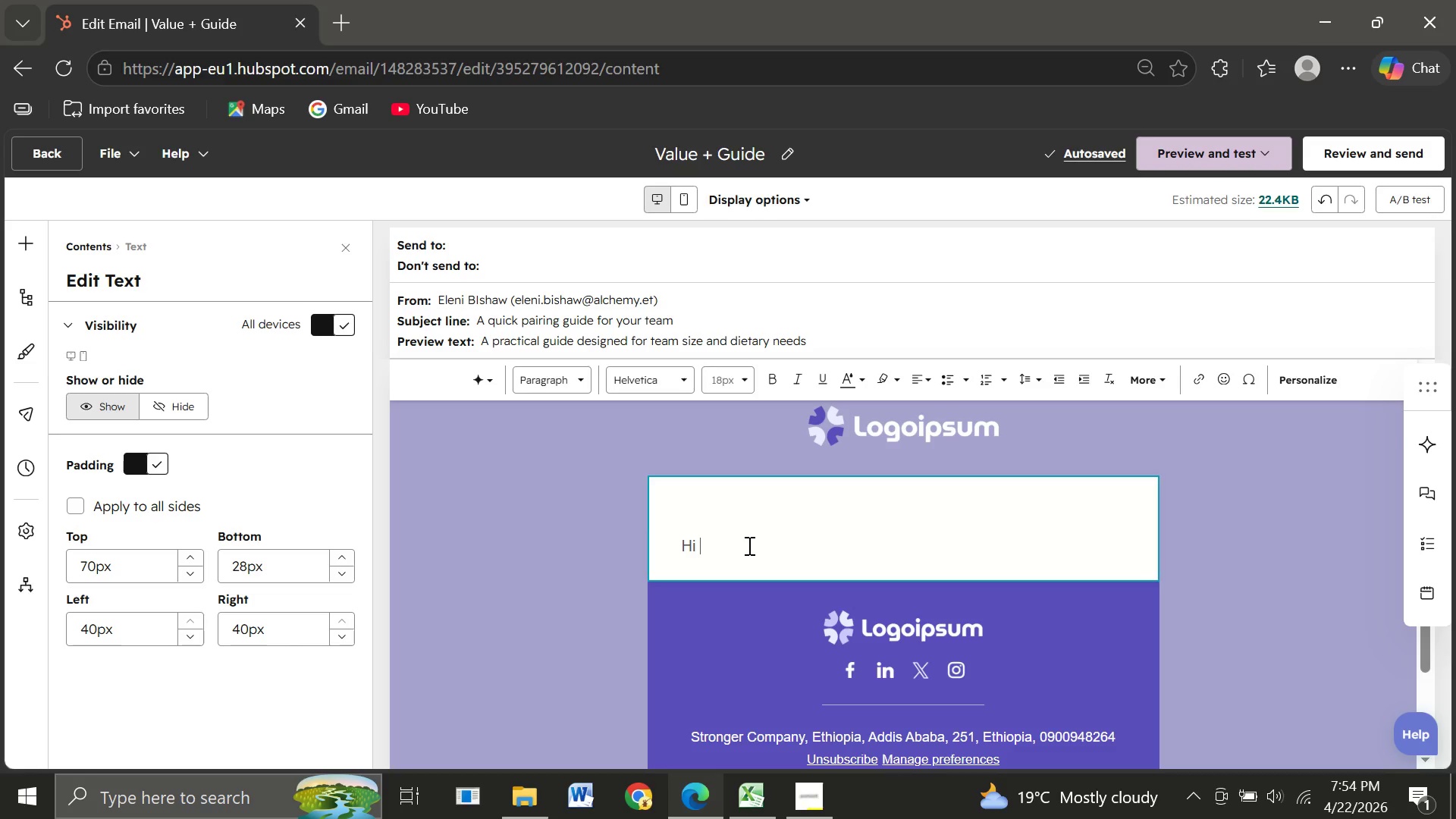 
left_click([1292, 377])
 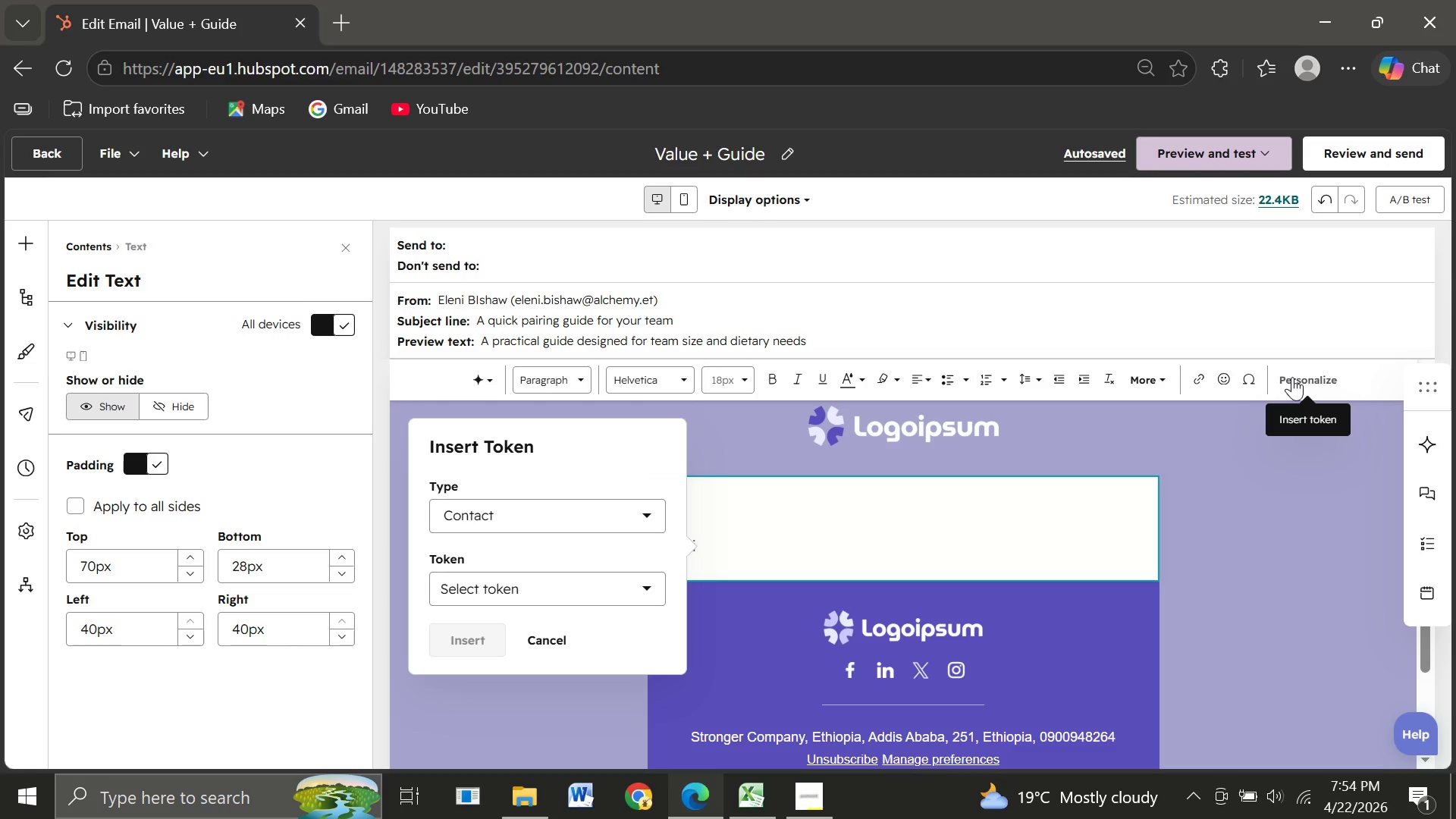 
wait(8.69)
 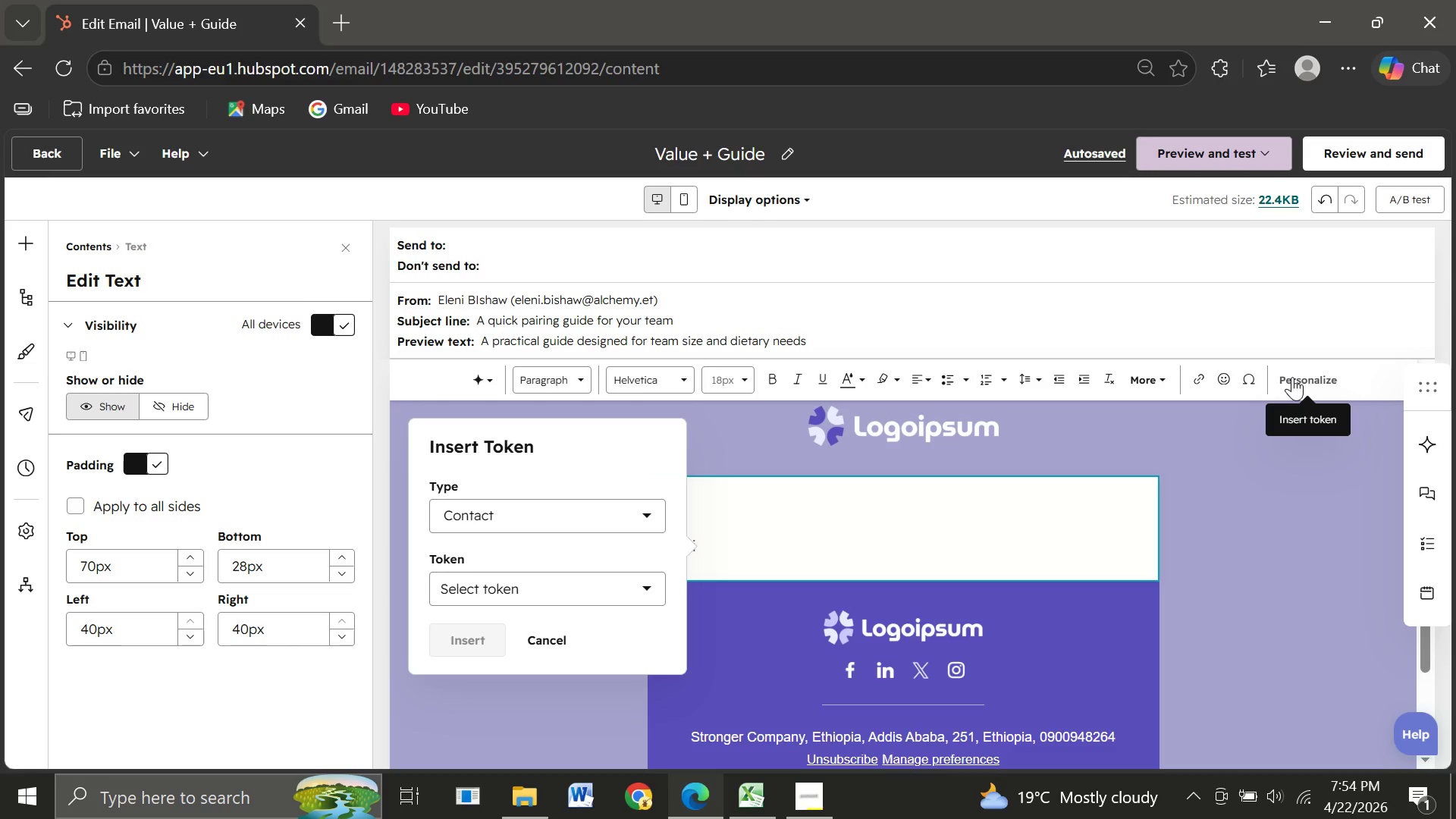 
left_click([495, 581])
 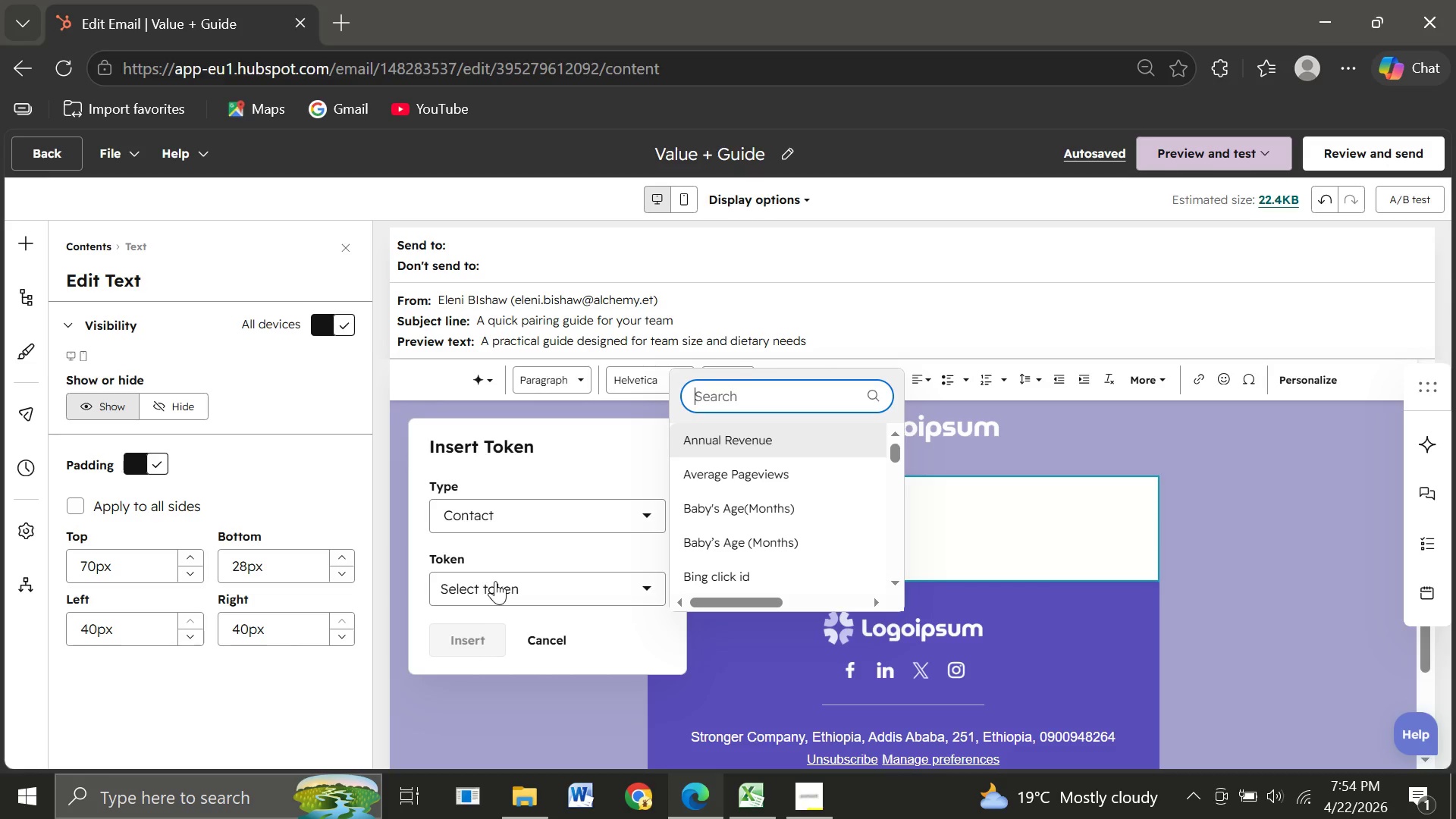 
type(First N)
 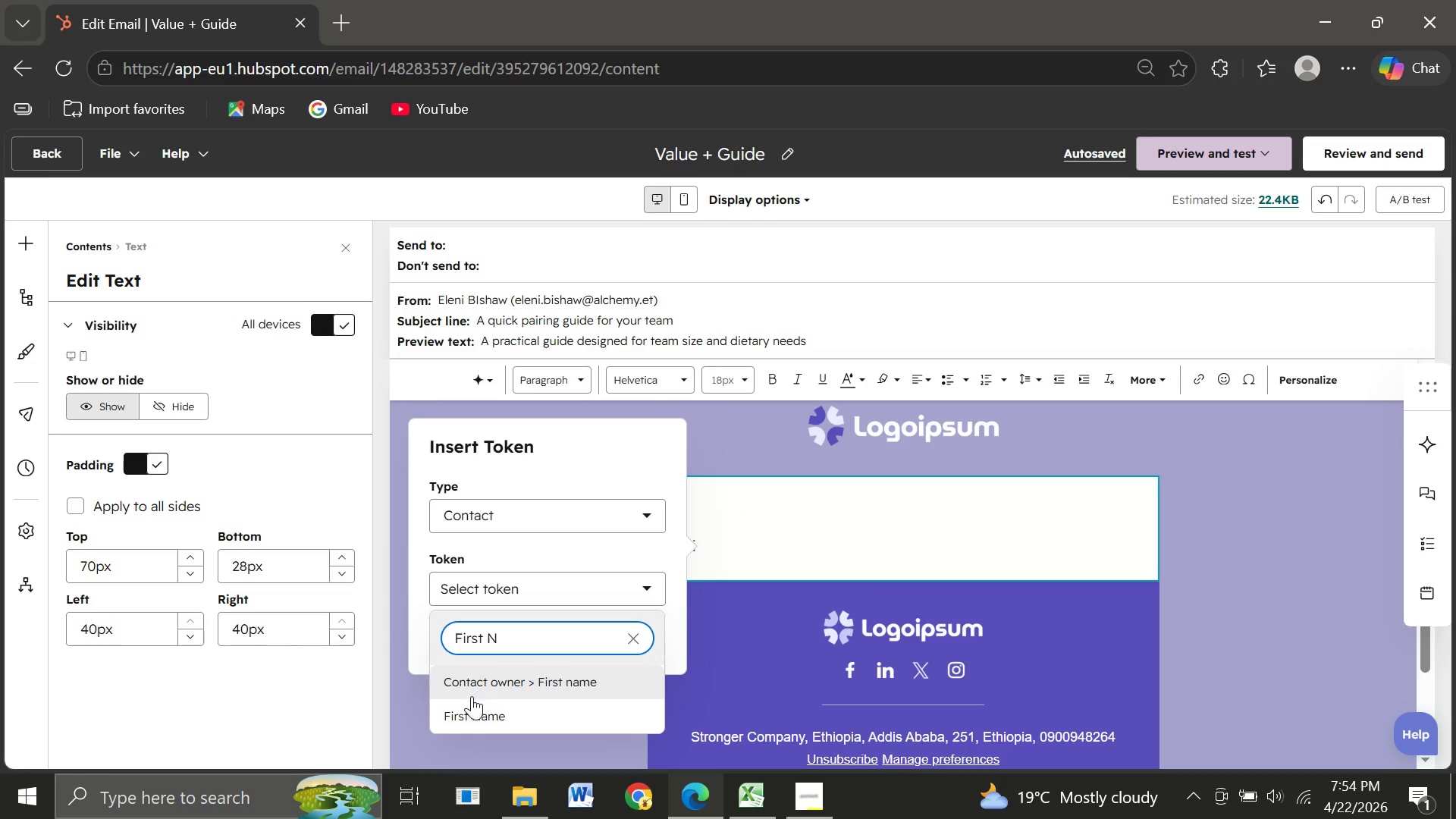 
left_click([468, 704])
 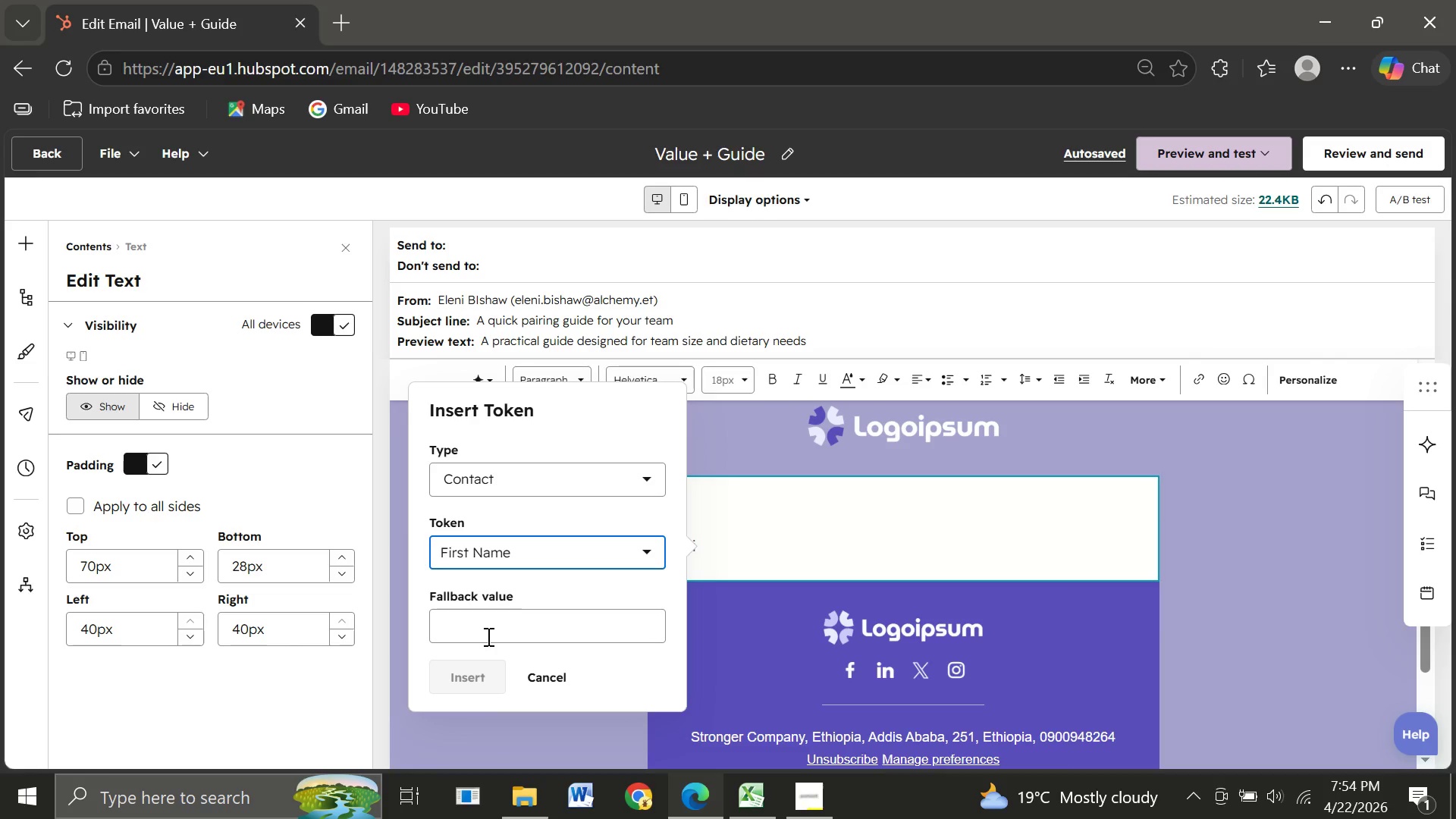 
left_click([487, 632])
 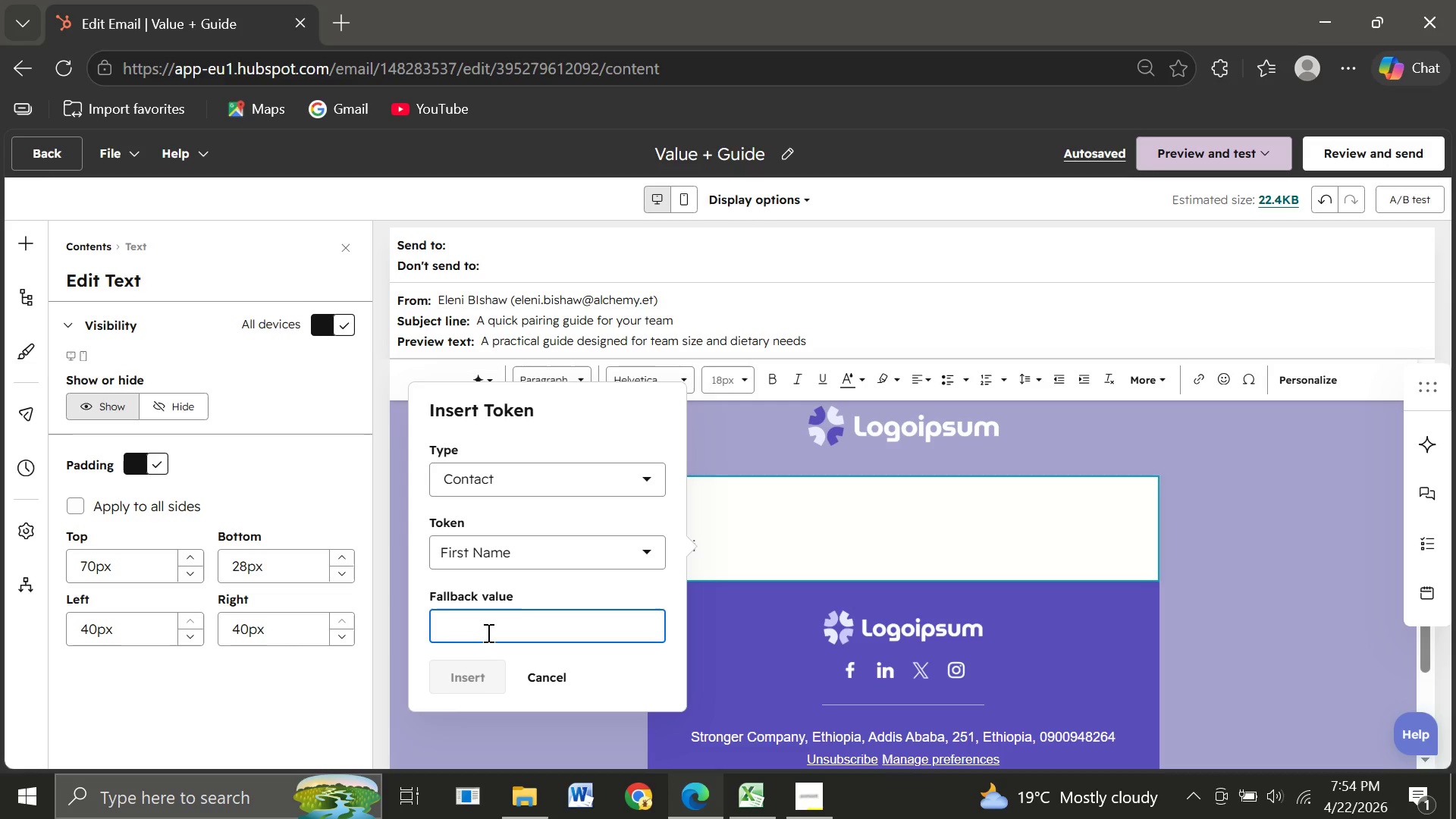 
type(there)
 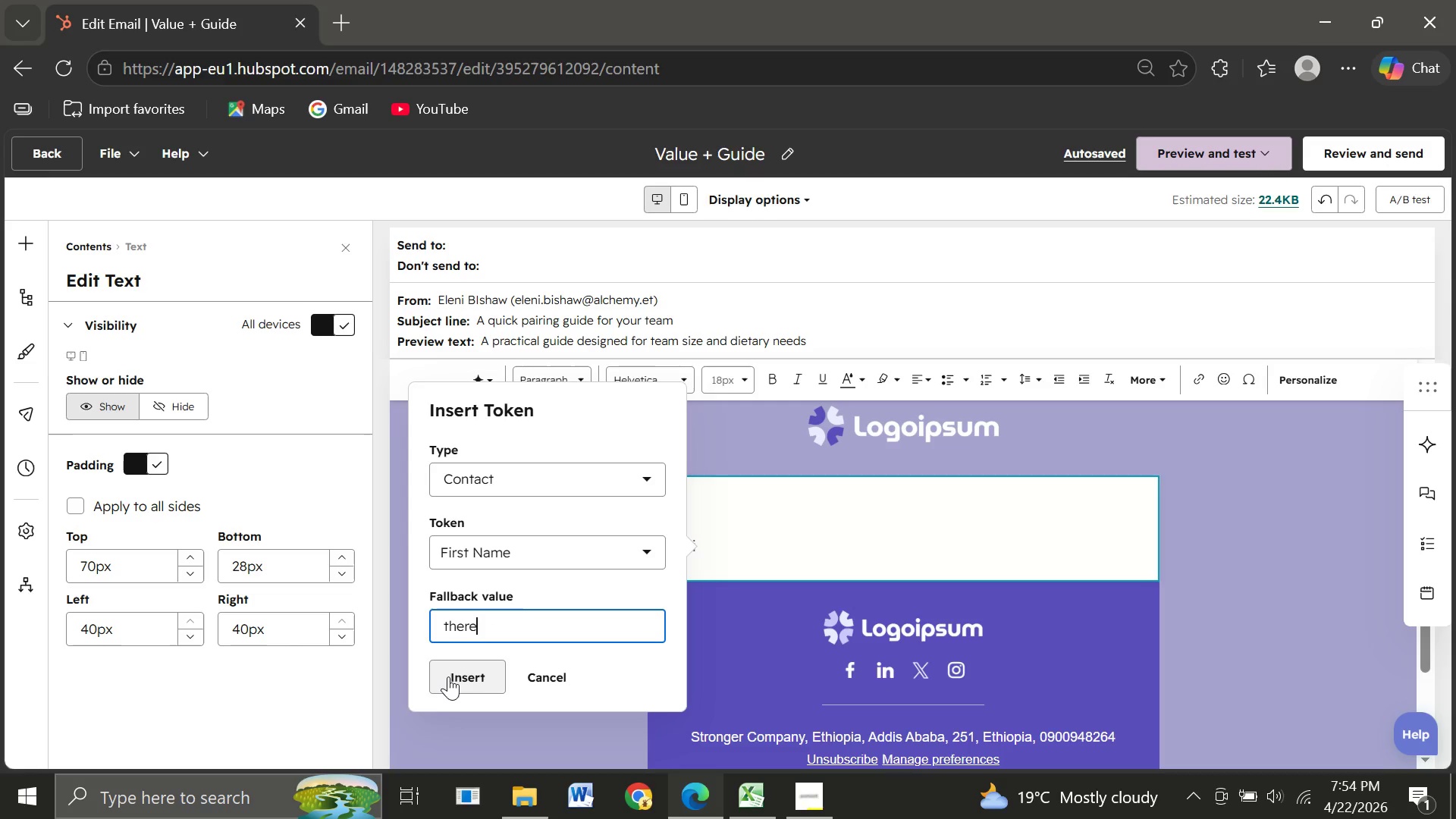 
left_click([448, 673])
 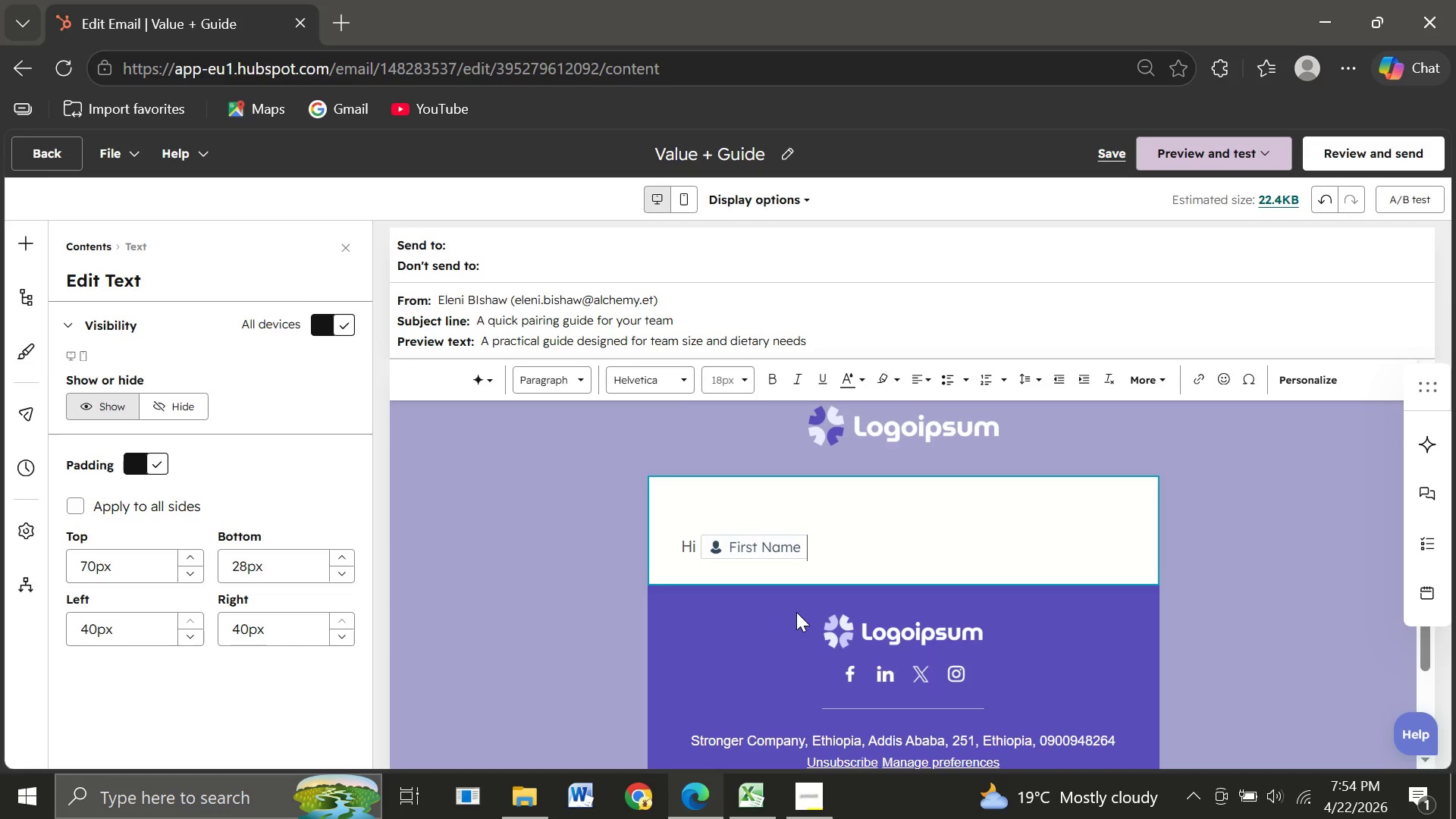 
key(Comma)
 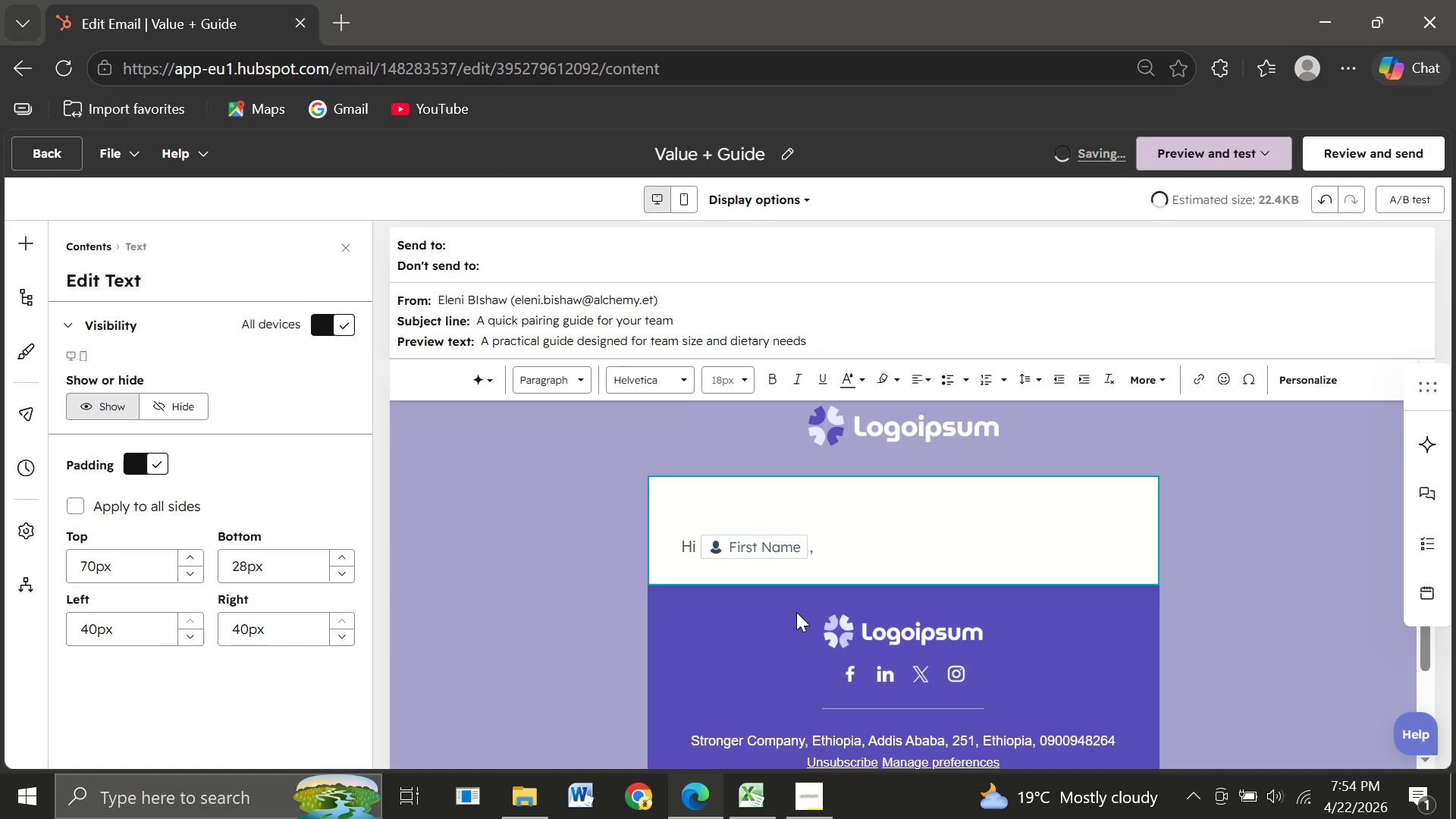 
key(Enter)
 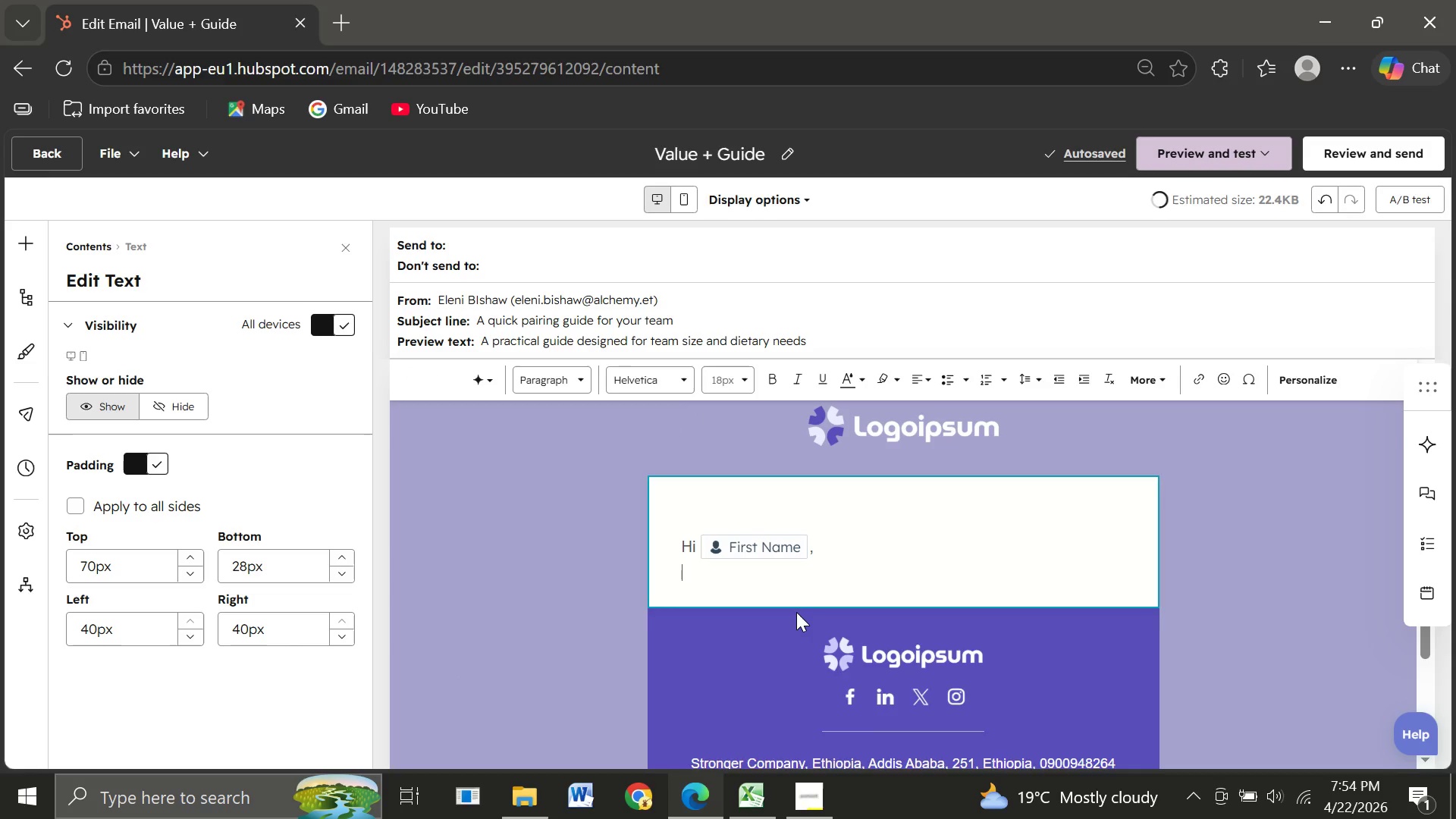 
key(Enter)
 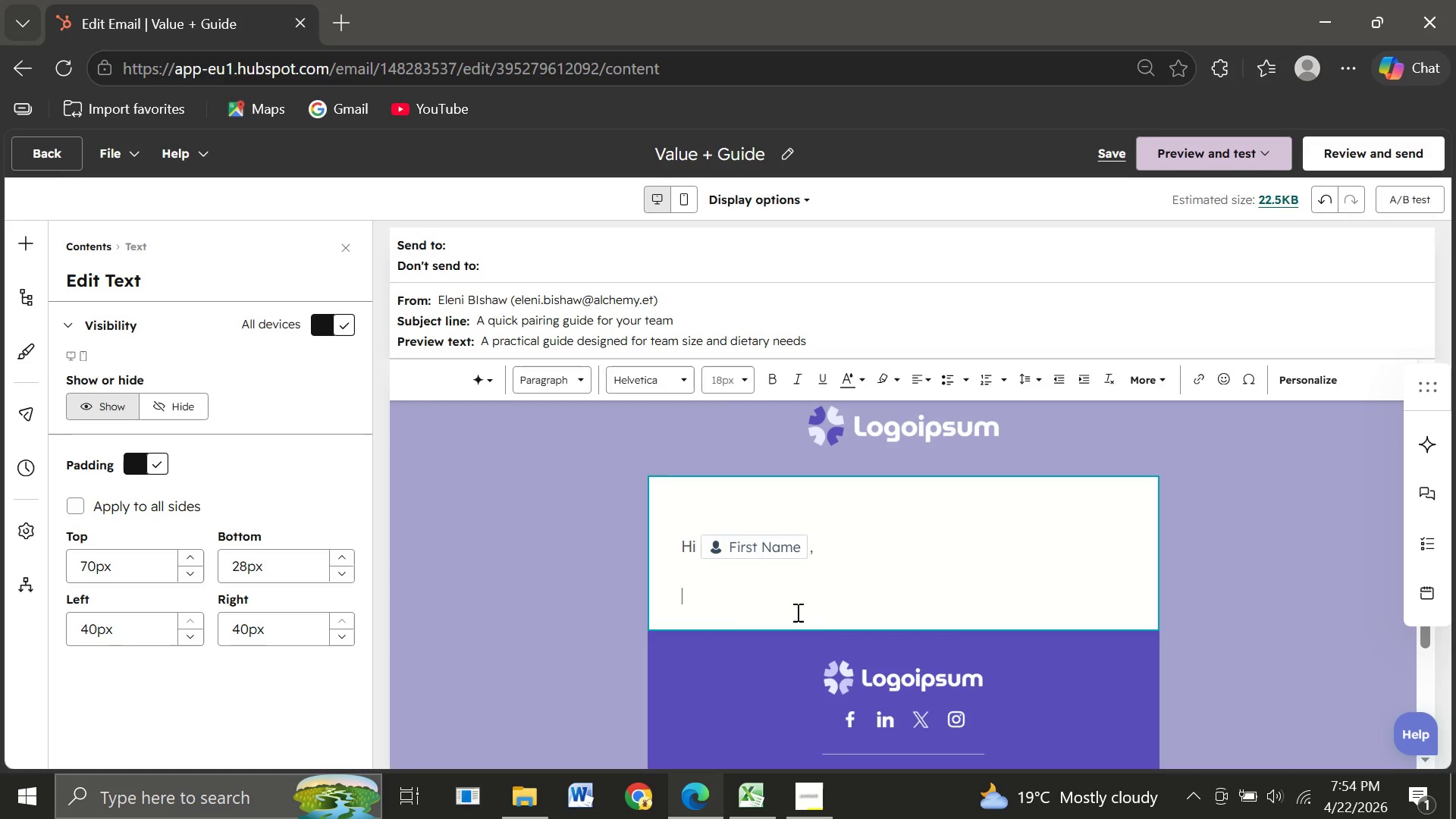 
type(I wanted to share something)
 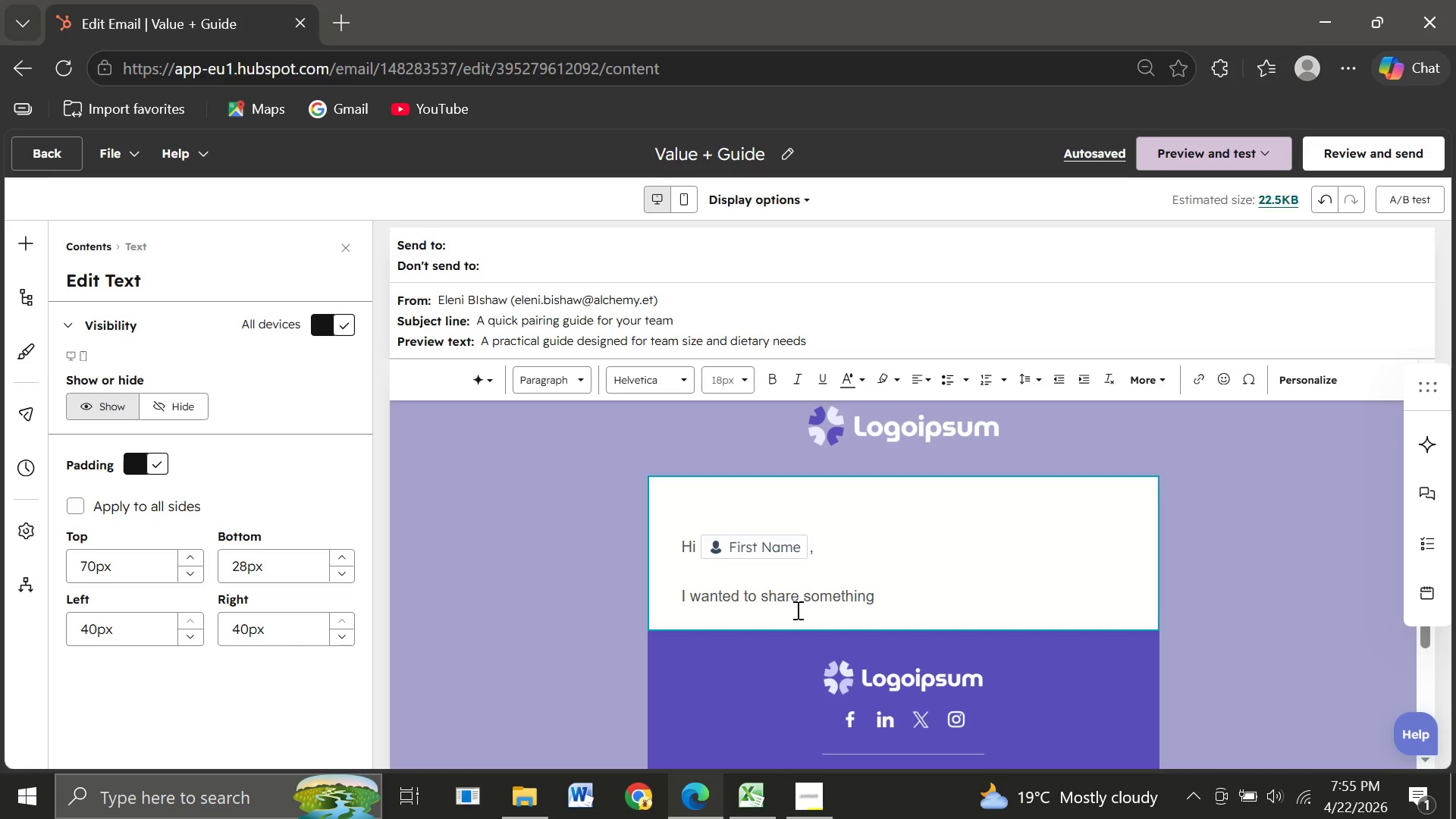 
wait(29.86)
 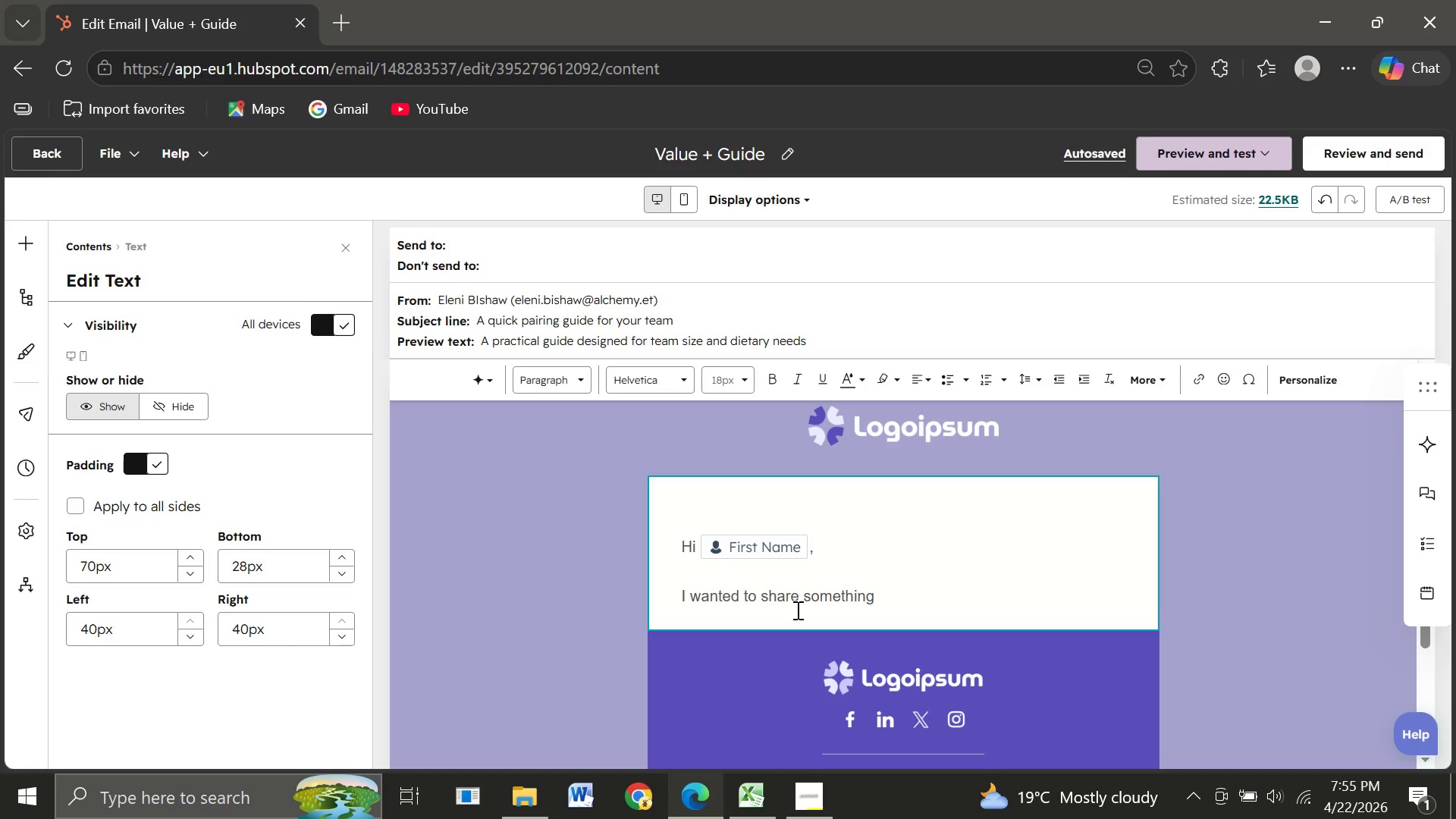 
type( useful )
 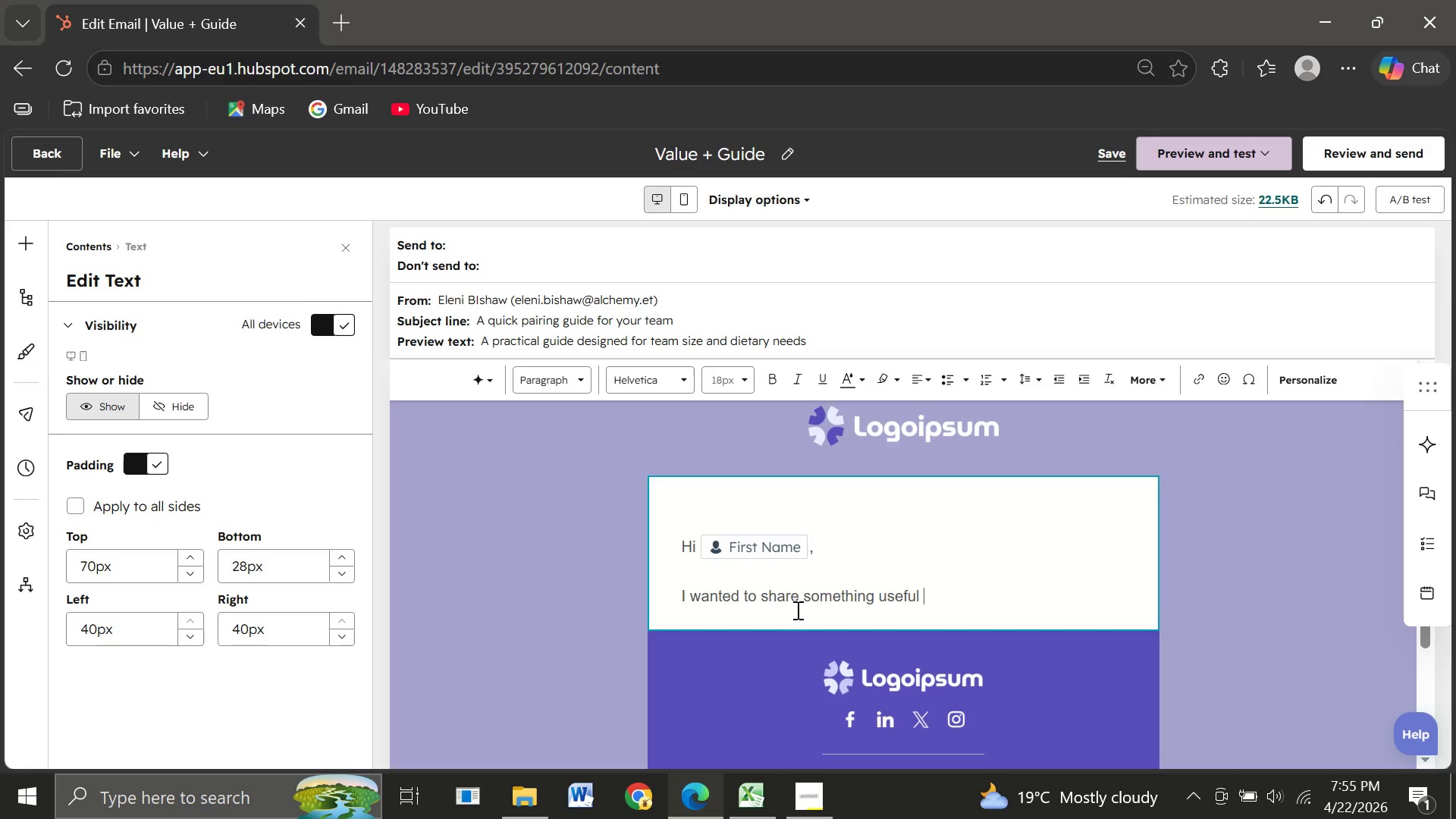 
type(a coporate P)
 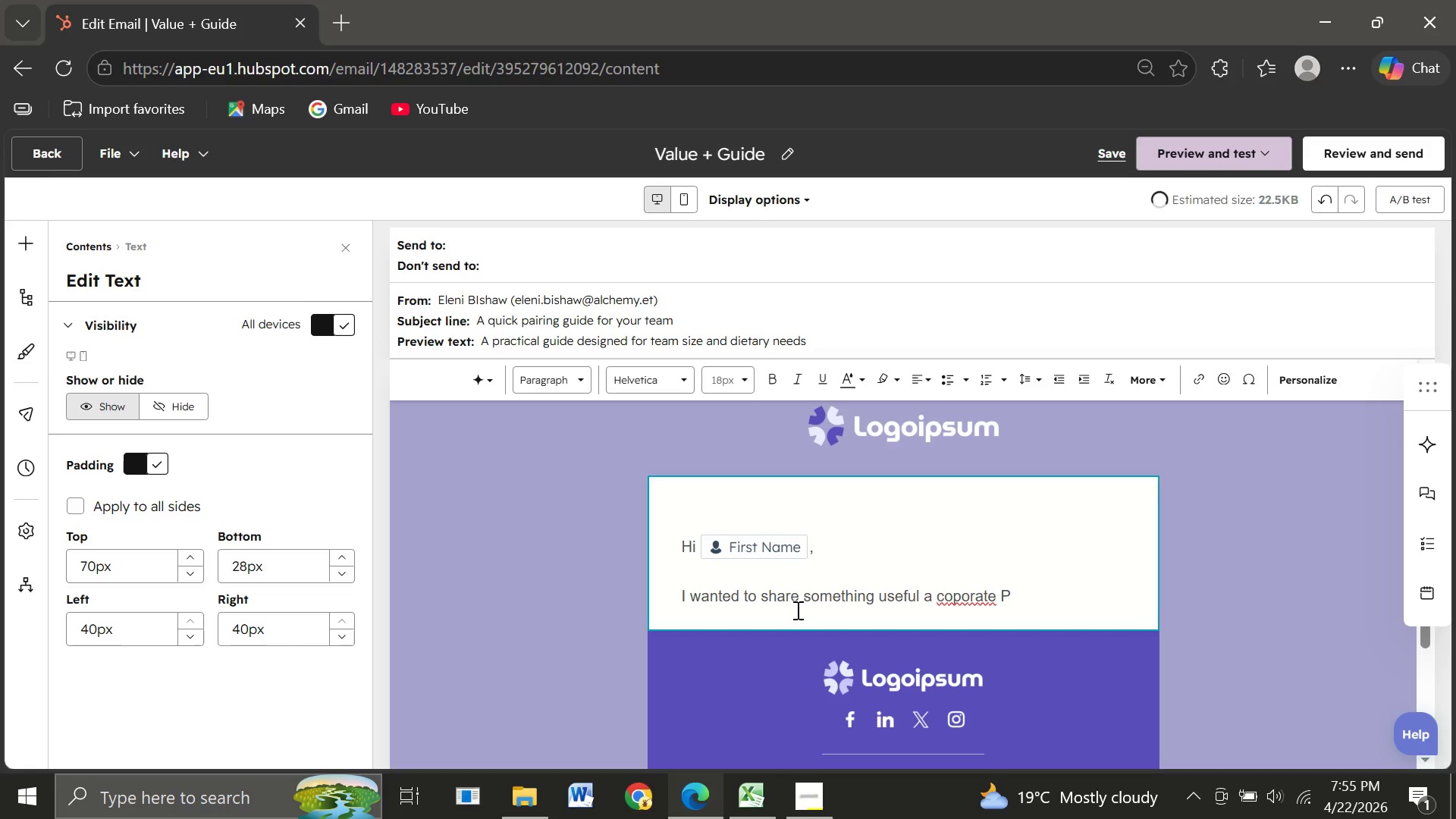 
left_click([943, 601])
 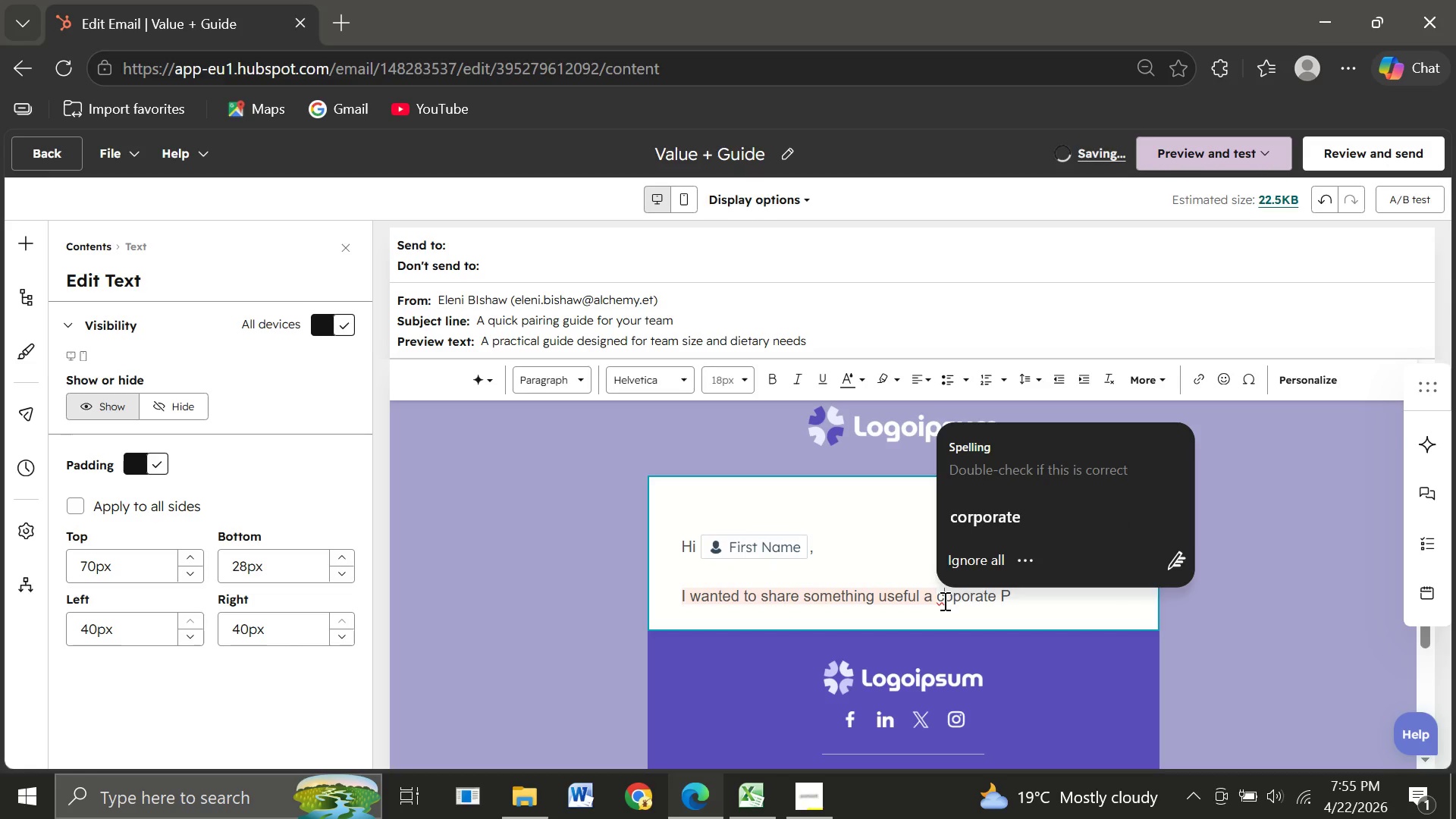 
key(Backspace)
 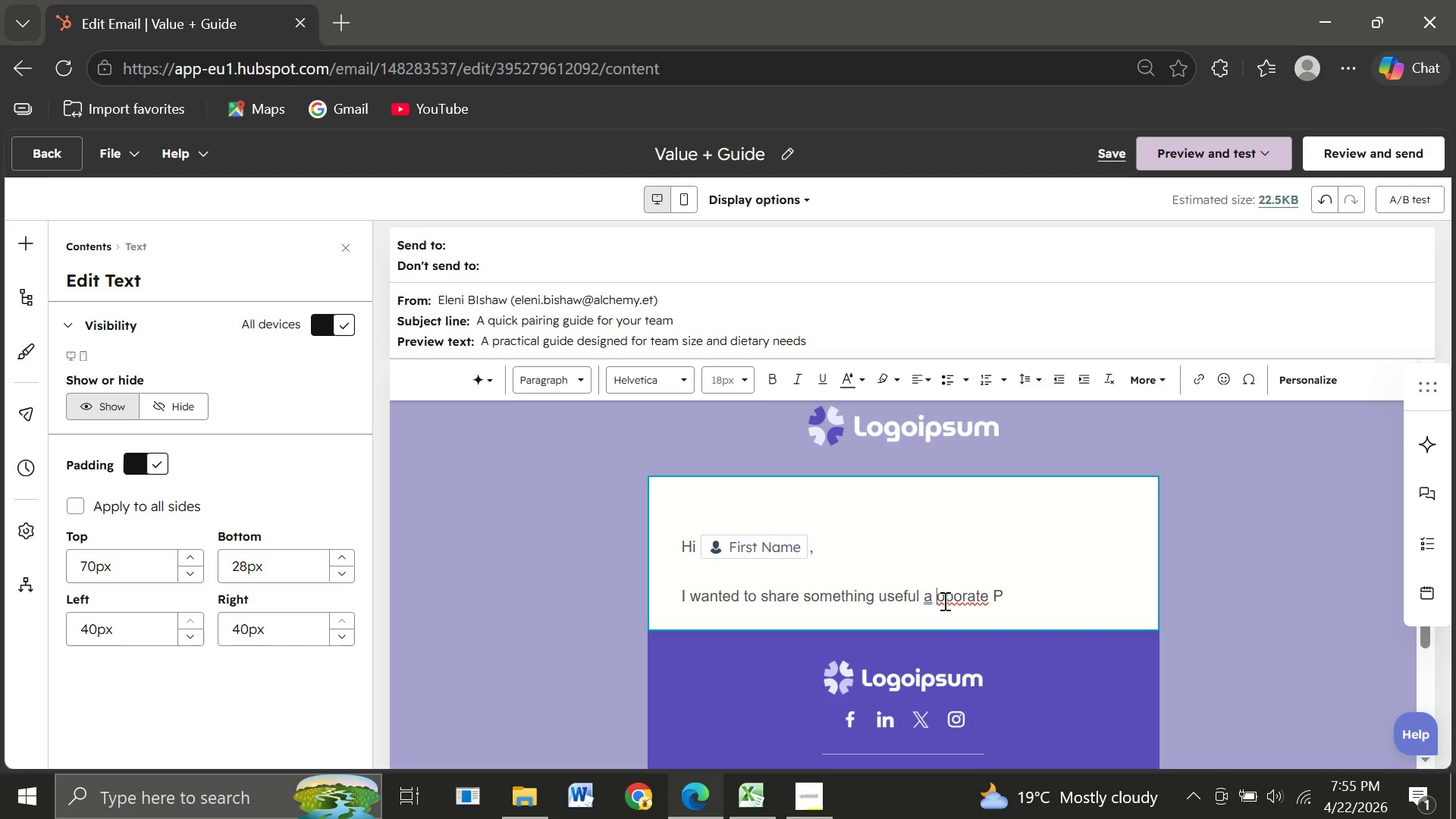 
key(Shift+C)
 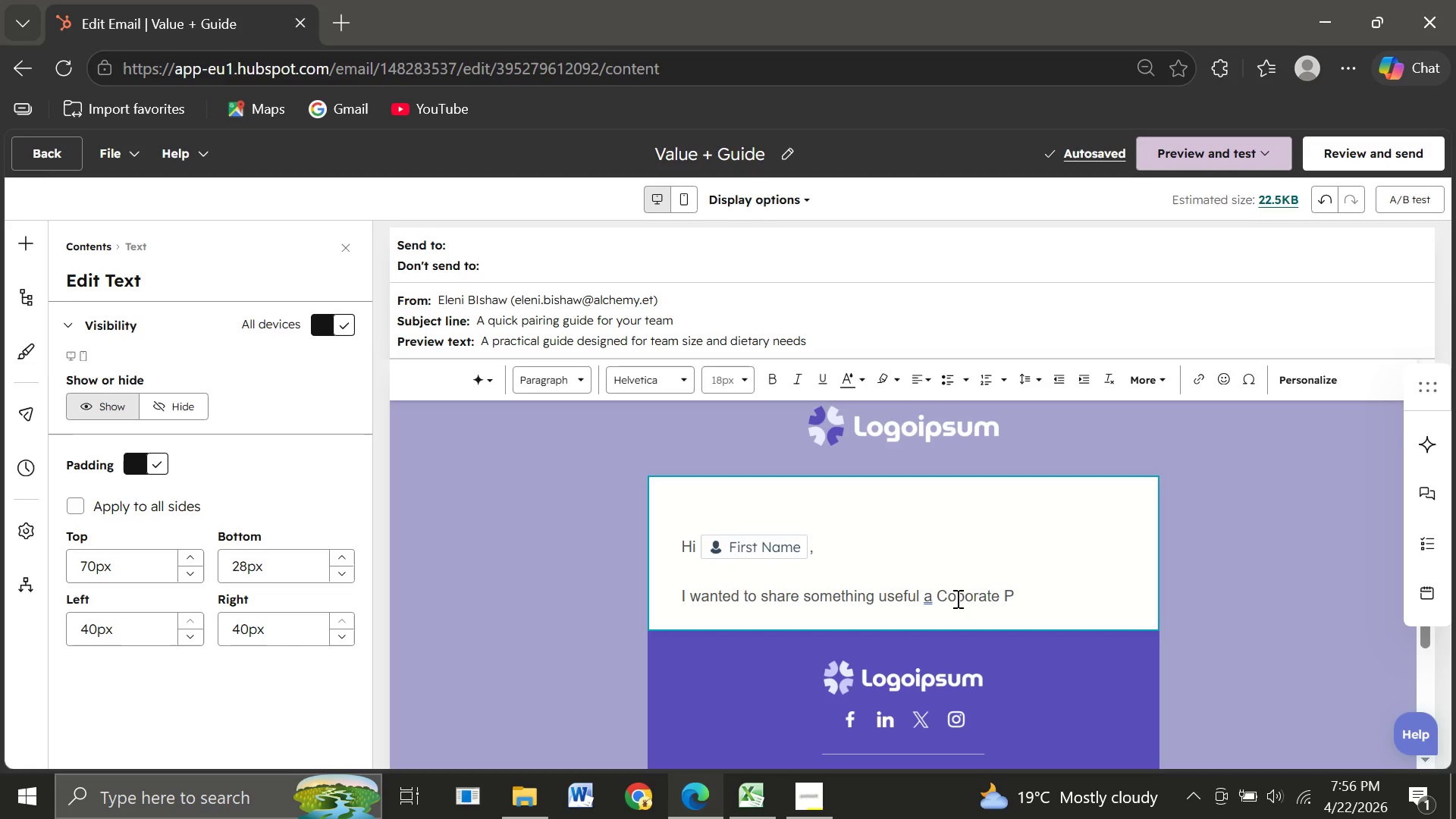 
wait(11.84)
 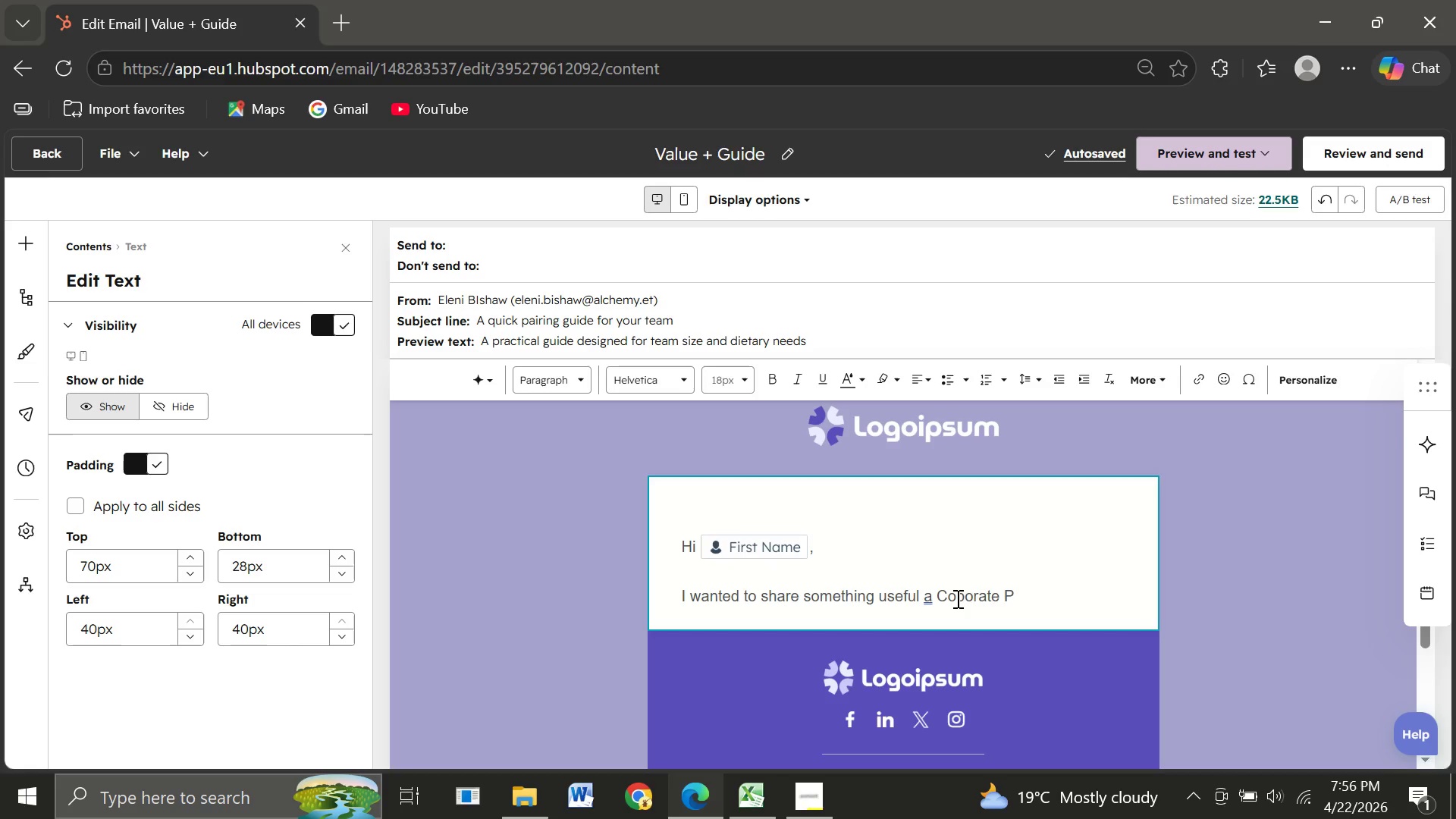 
left_click([957, 594])
 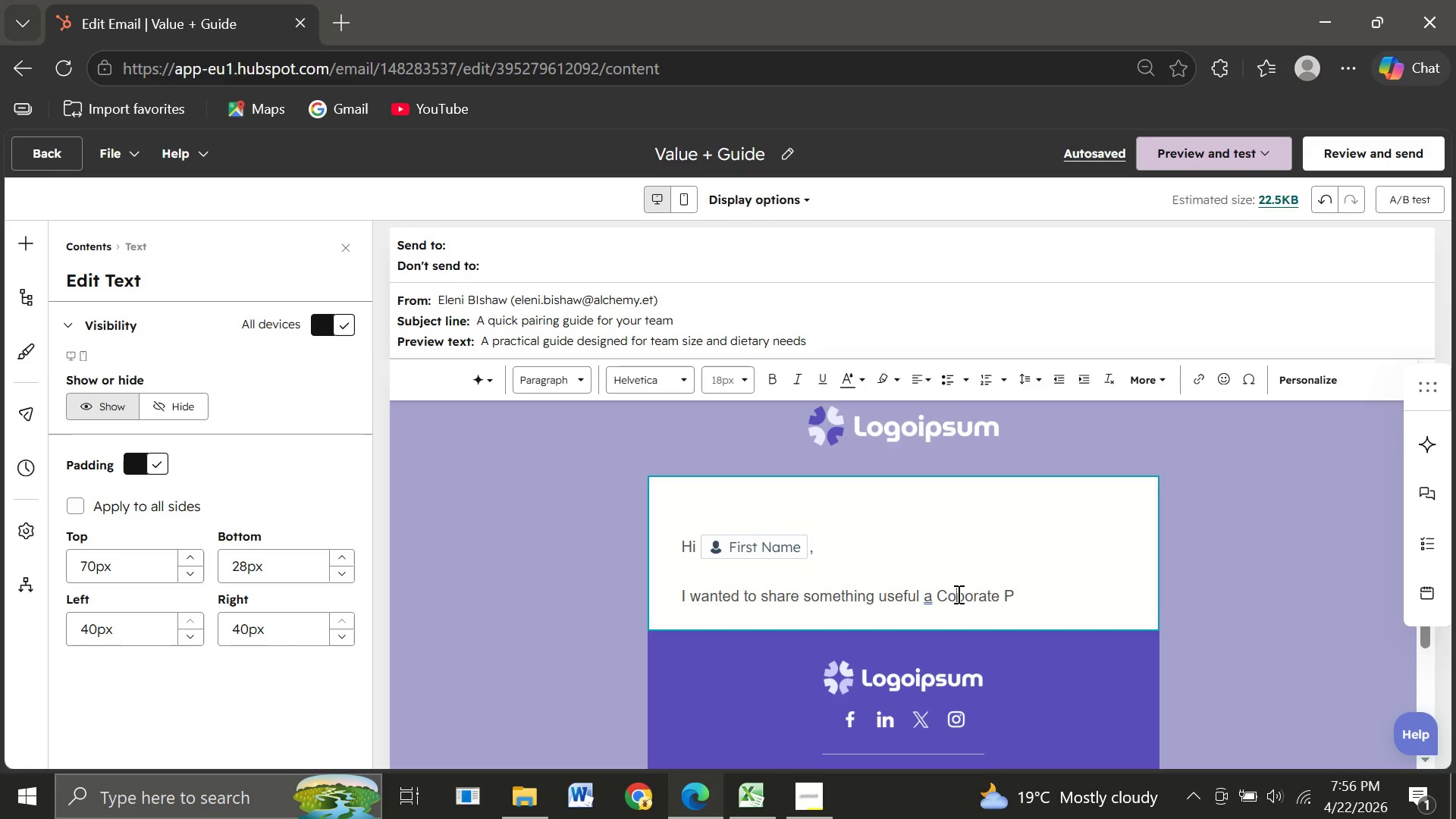 
key(R)
 